 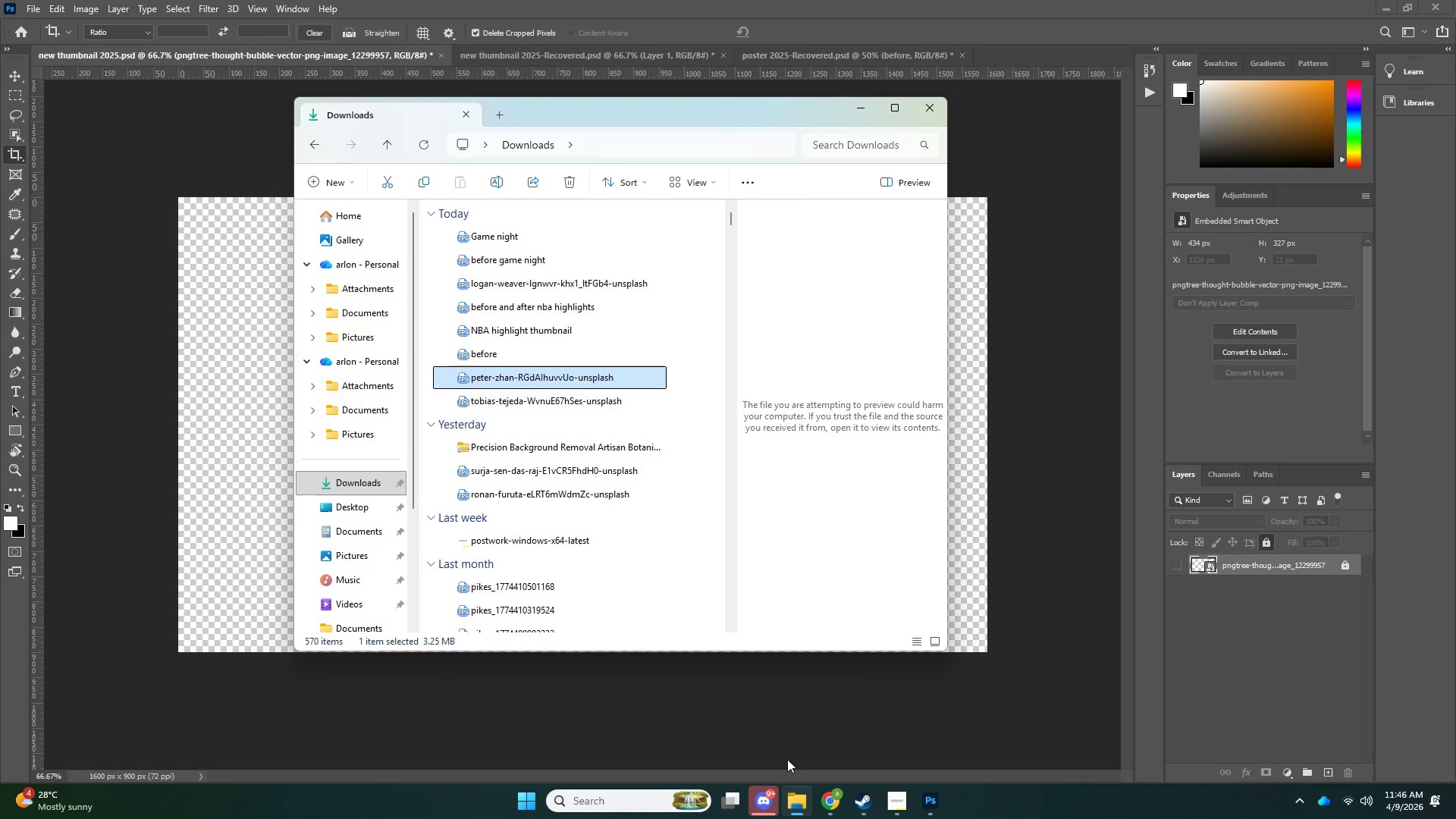 
left_click_drag(start_coordinate=[758, 106], to_coordinate=[1197, 106])
 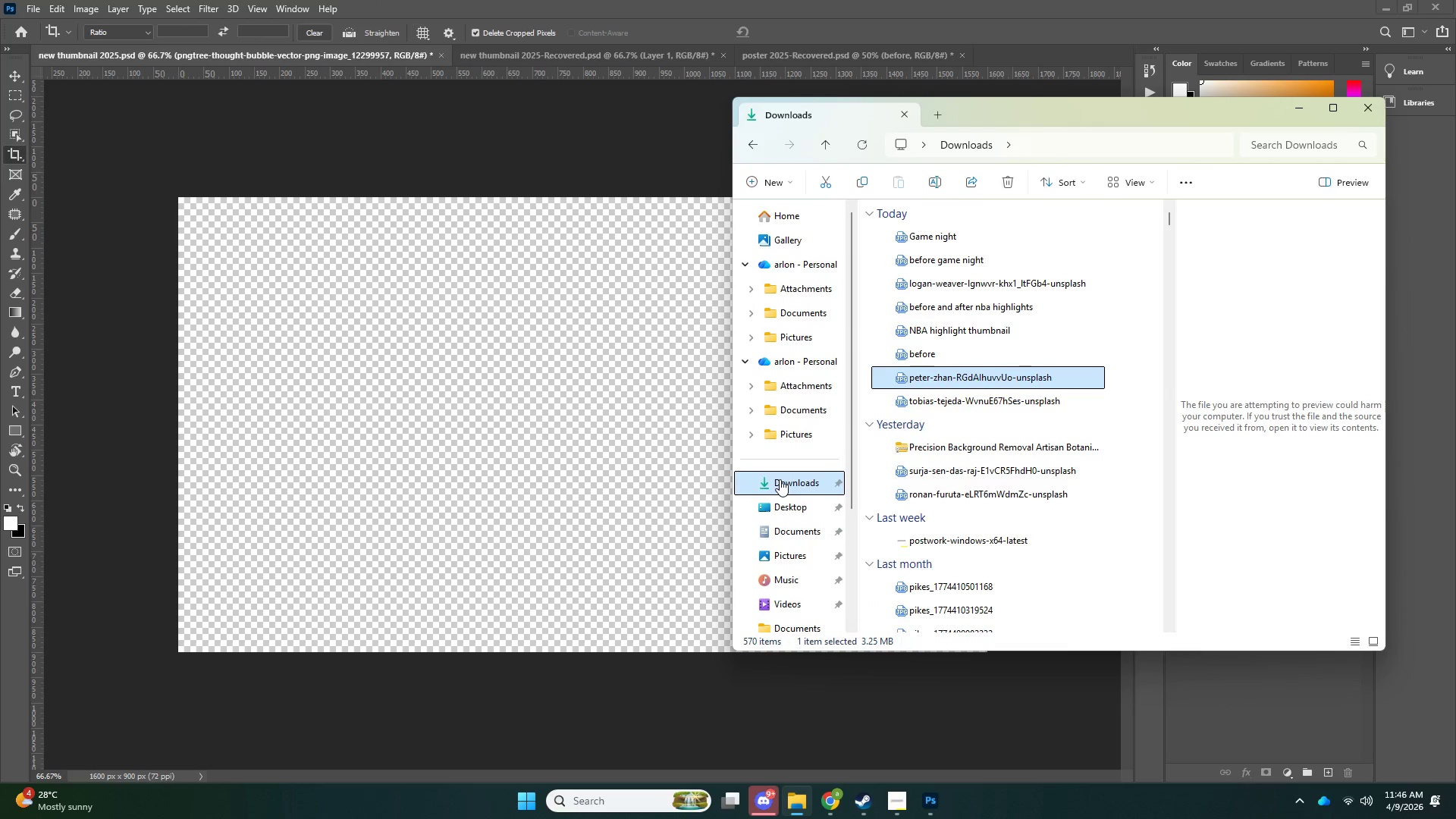 
double_click([780, 479])
 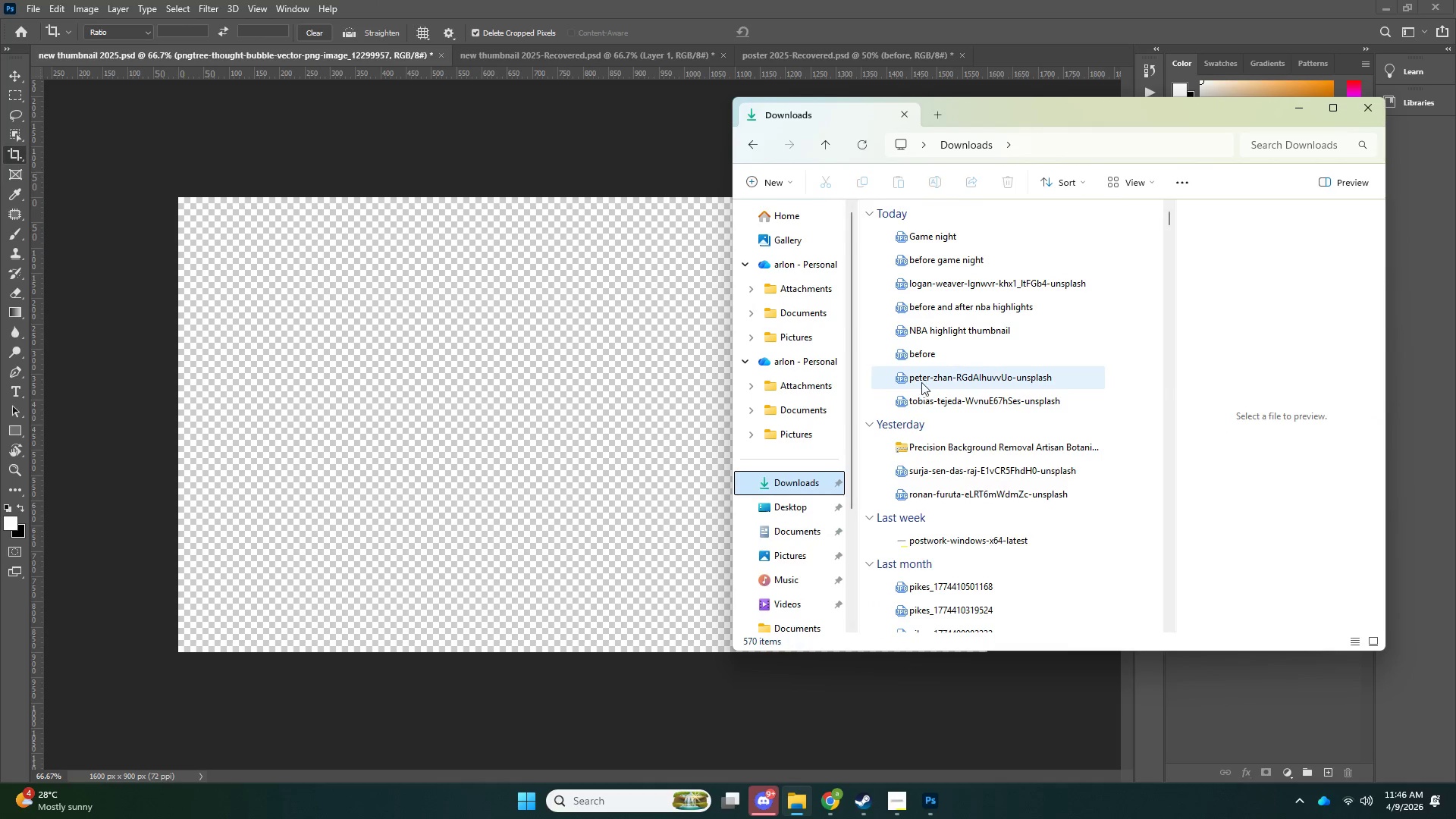 
left_click_drag(start_coordinate=[919, 379], to_coordinate=[589, 377])
 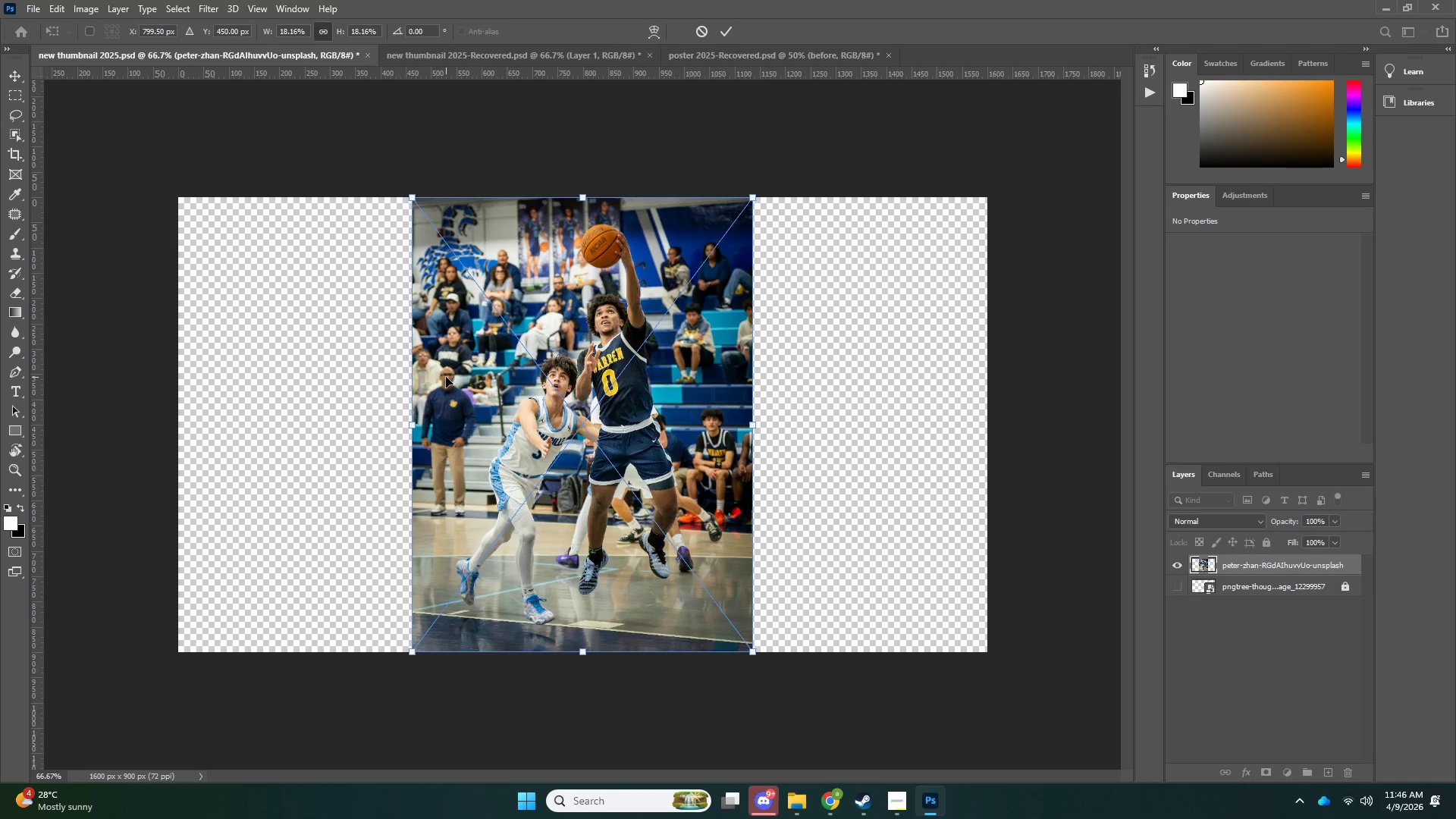 
key(NumpadEnter)
 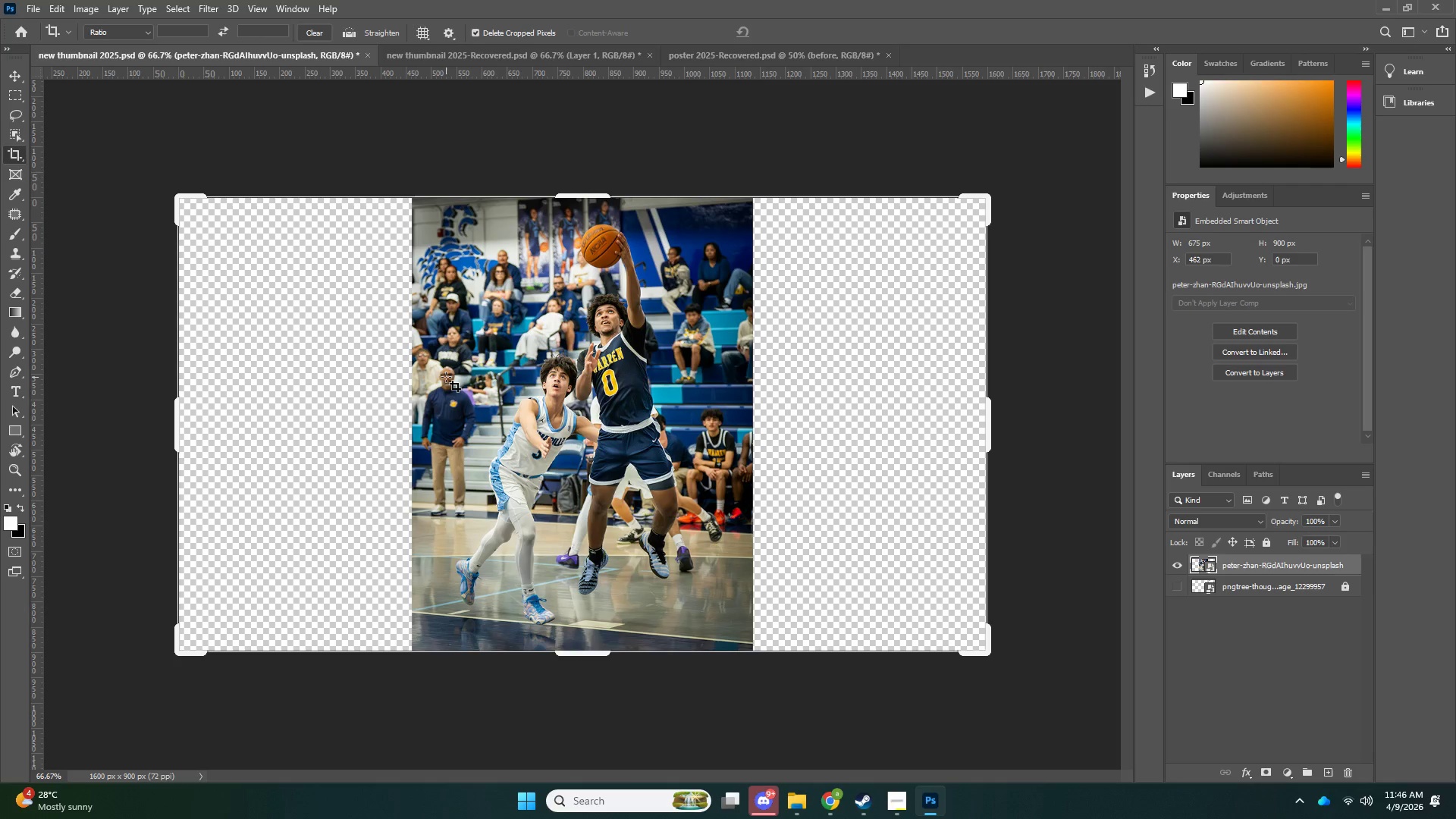 
key(NumpadEnter)
 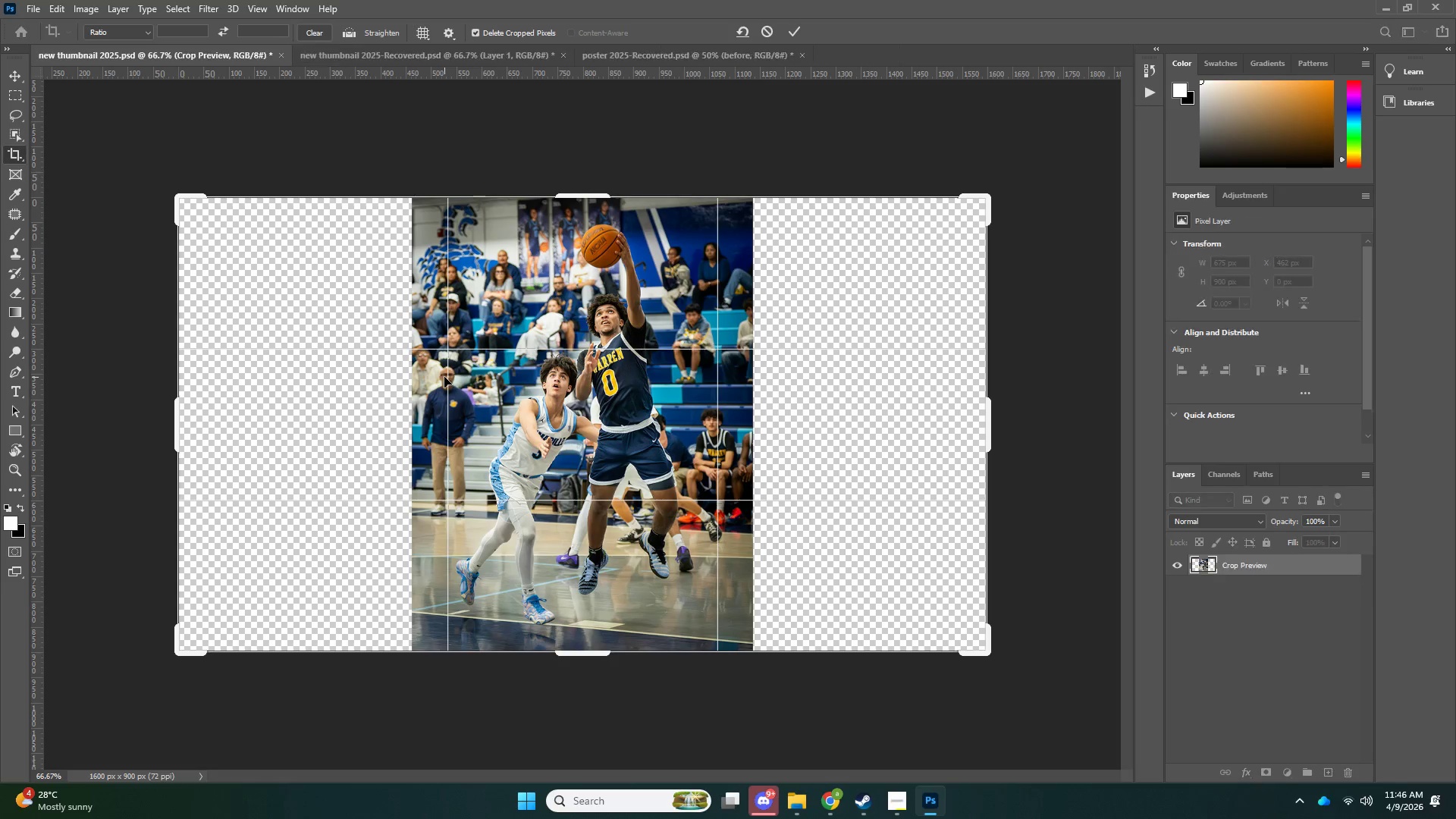 
key(Delete)
 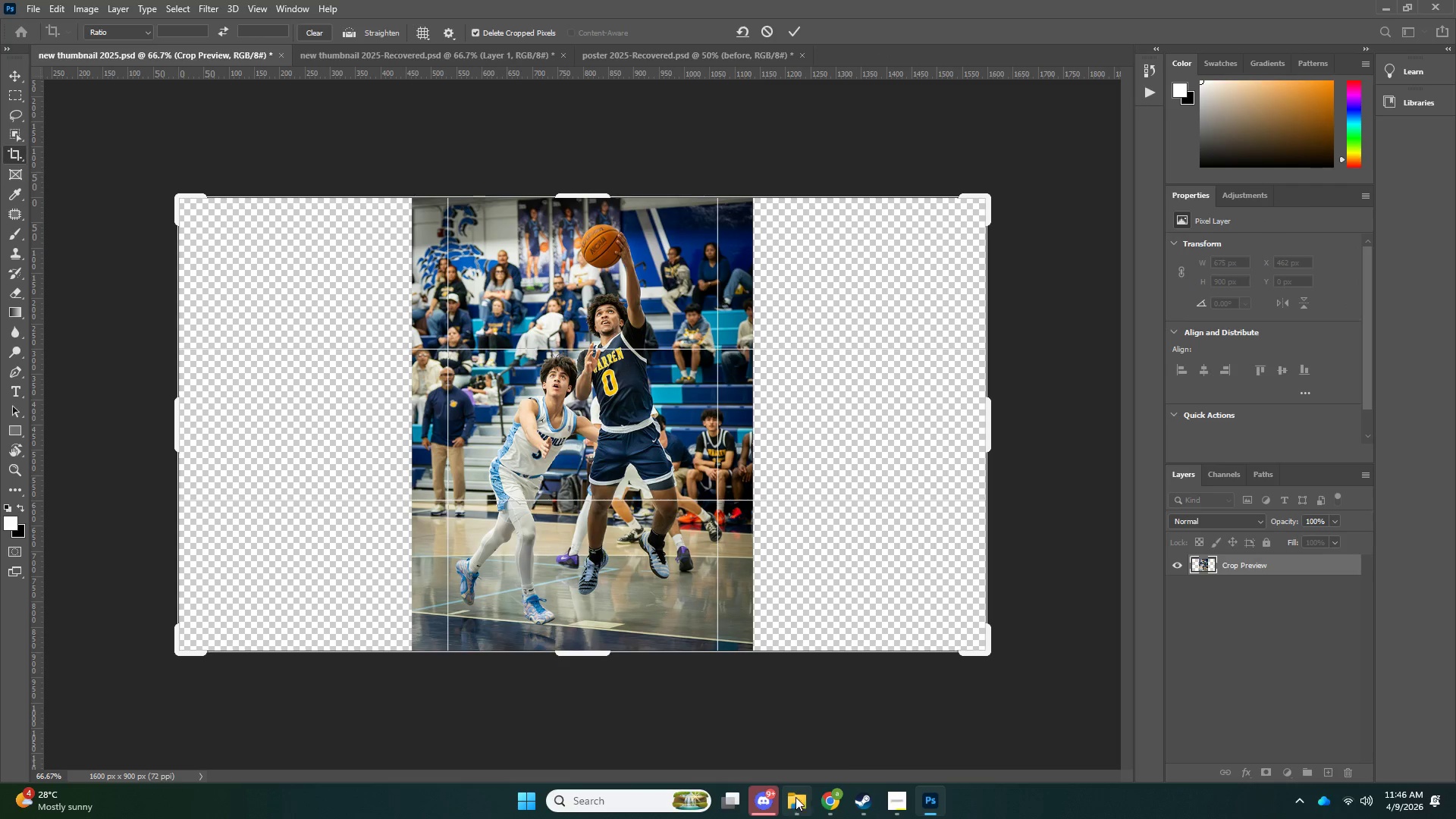 
key(NumpadEnter)
 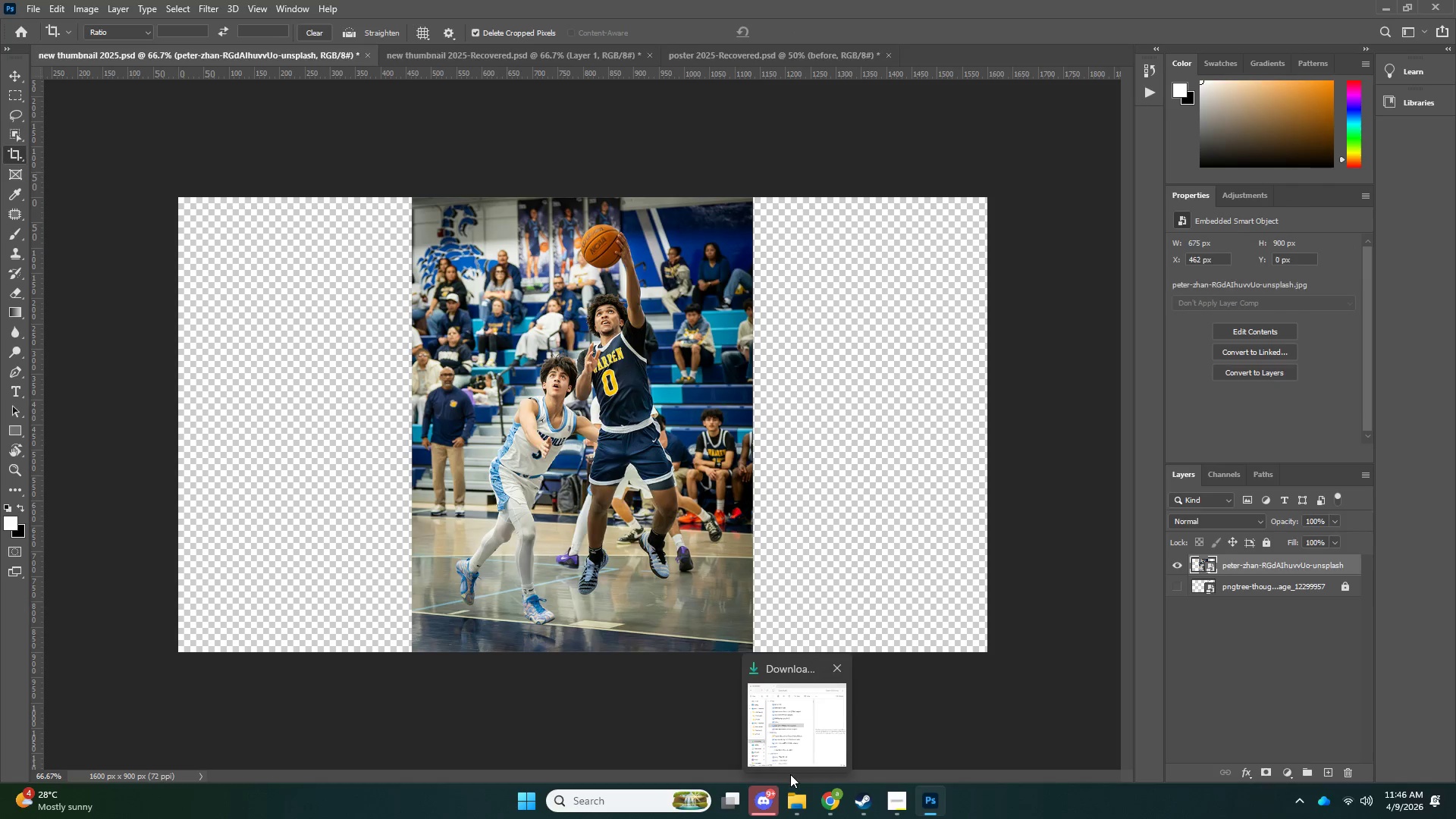 
key(Delete)
 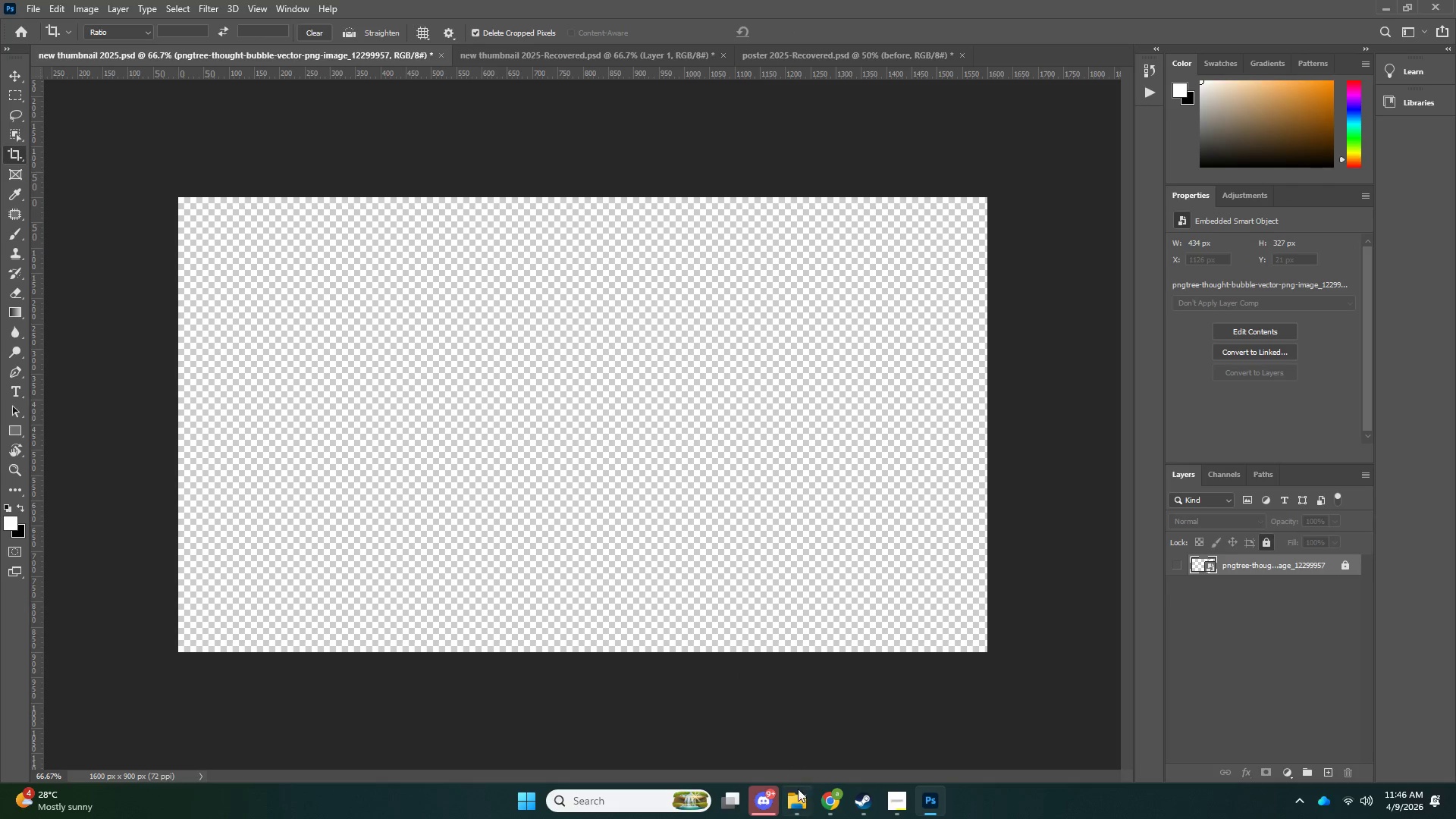 
left_click([802, 814])
 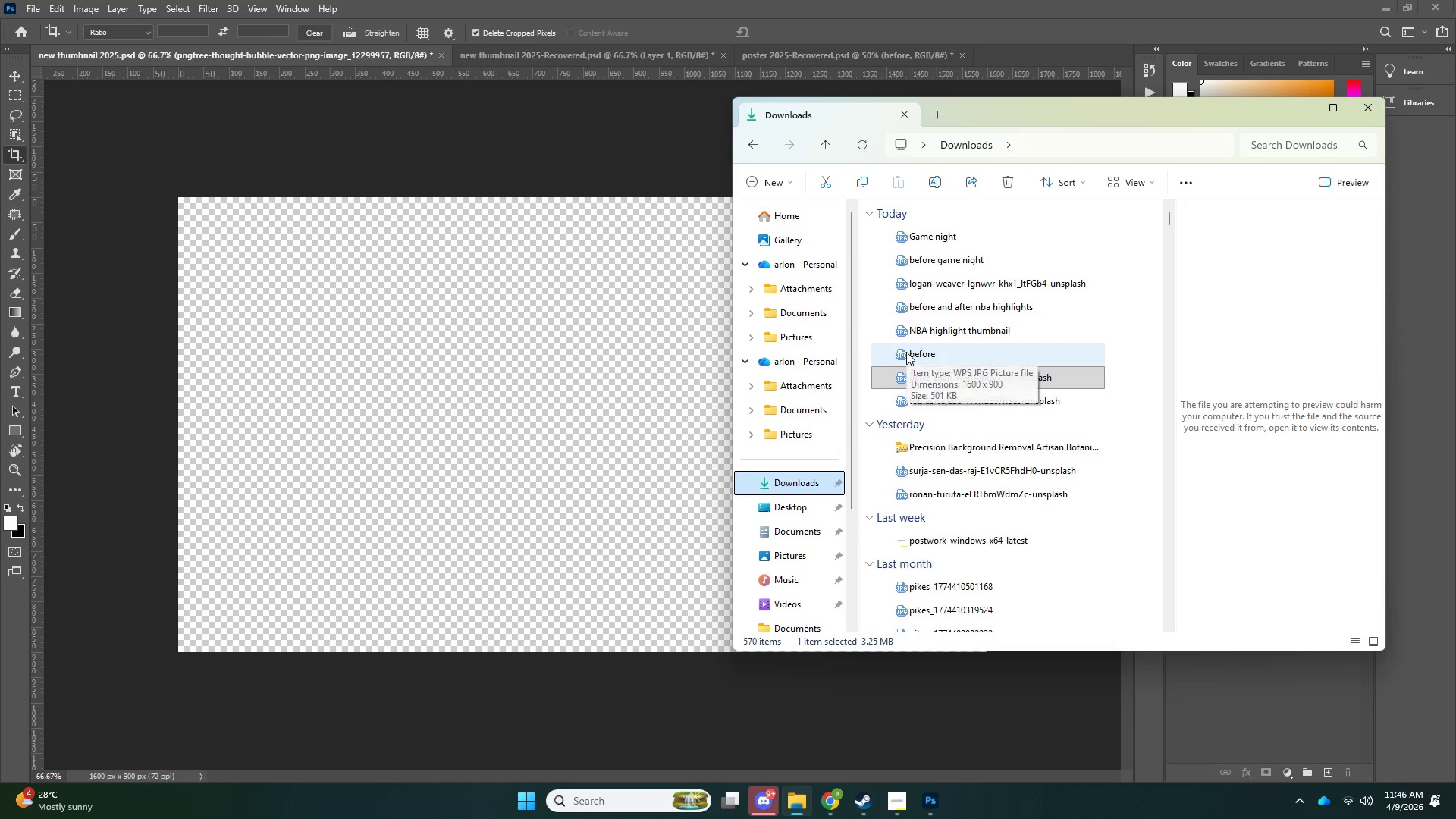 
left_click_drag(start_coordinate=[918, 286], to_coordinate=[570, 316])
 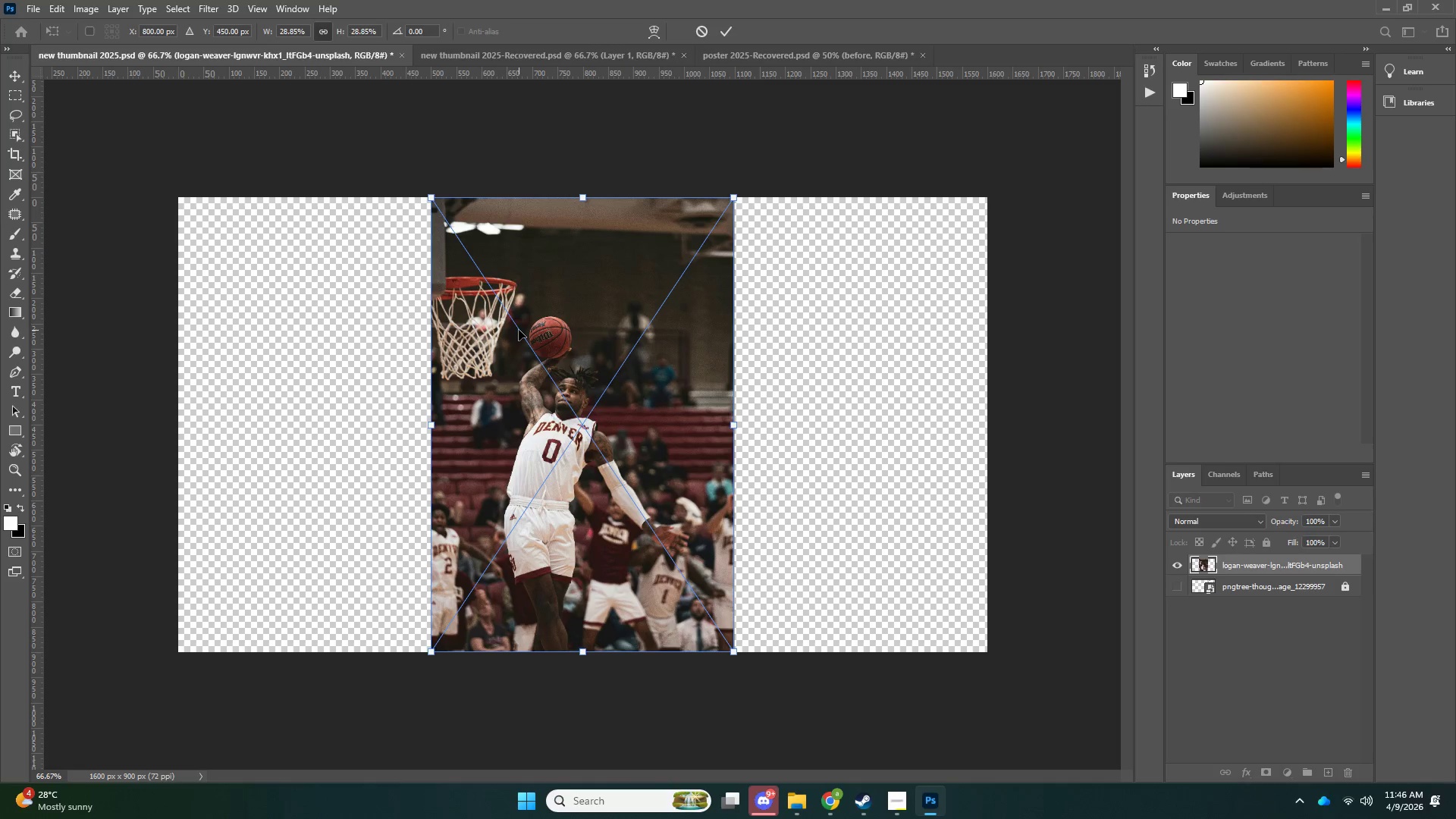 
key(NumpadEnter)
 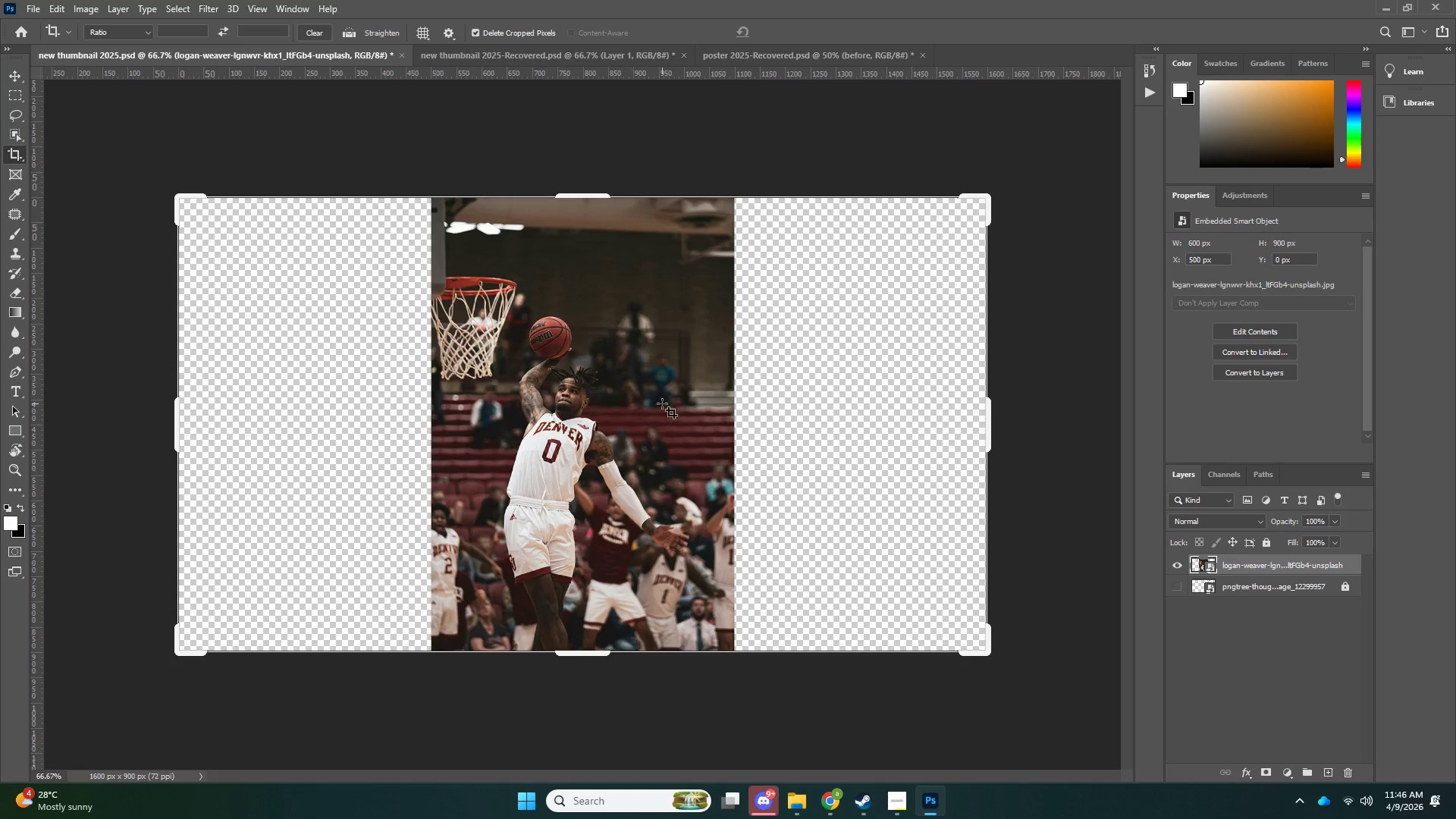 
key(NumpadEnter)
 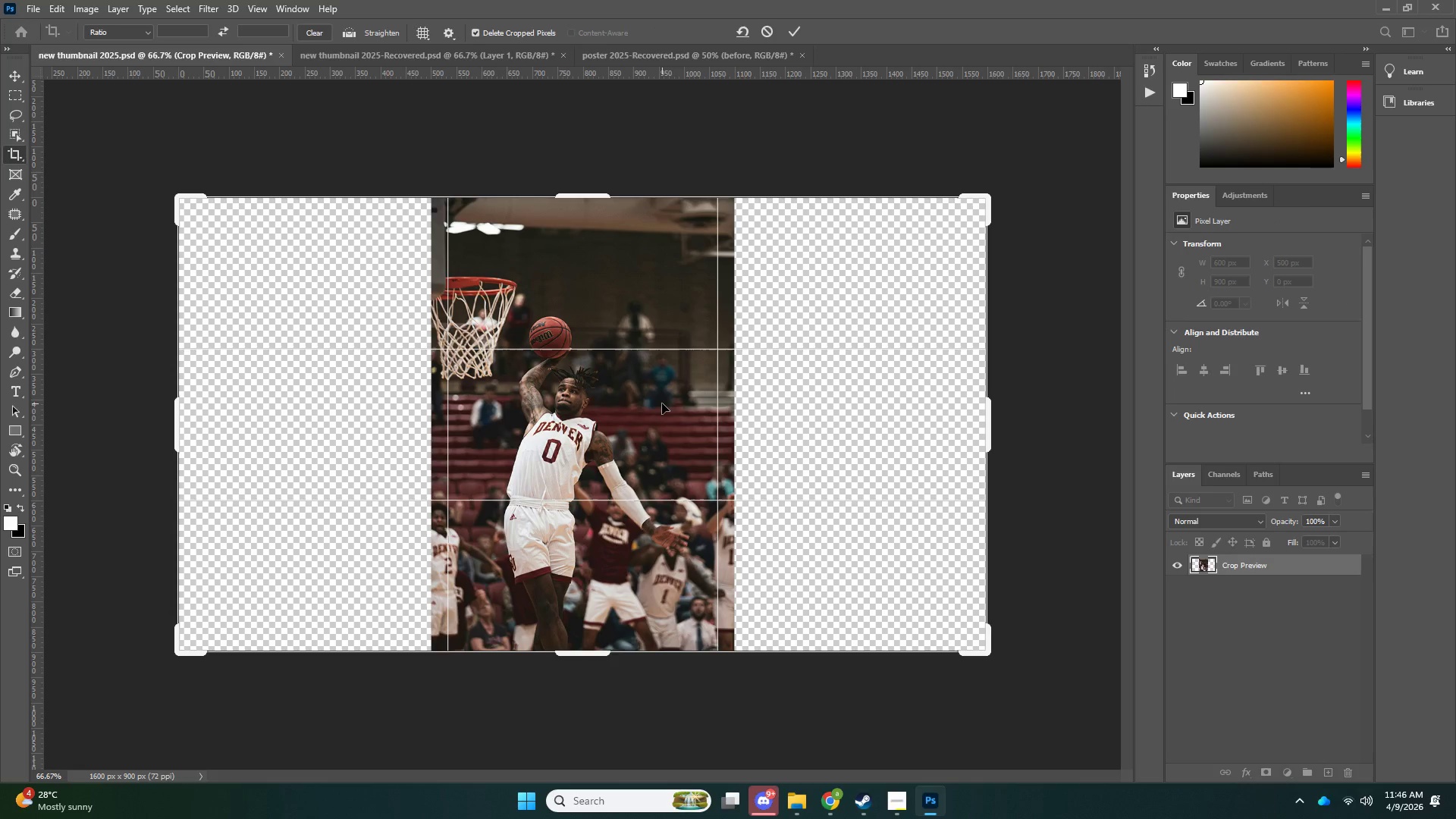 
key(NumpadEnter)
 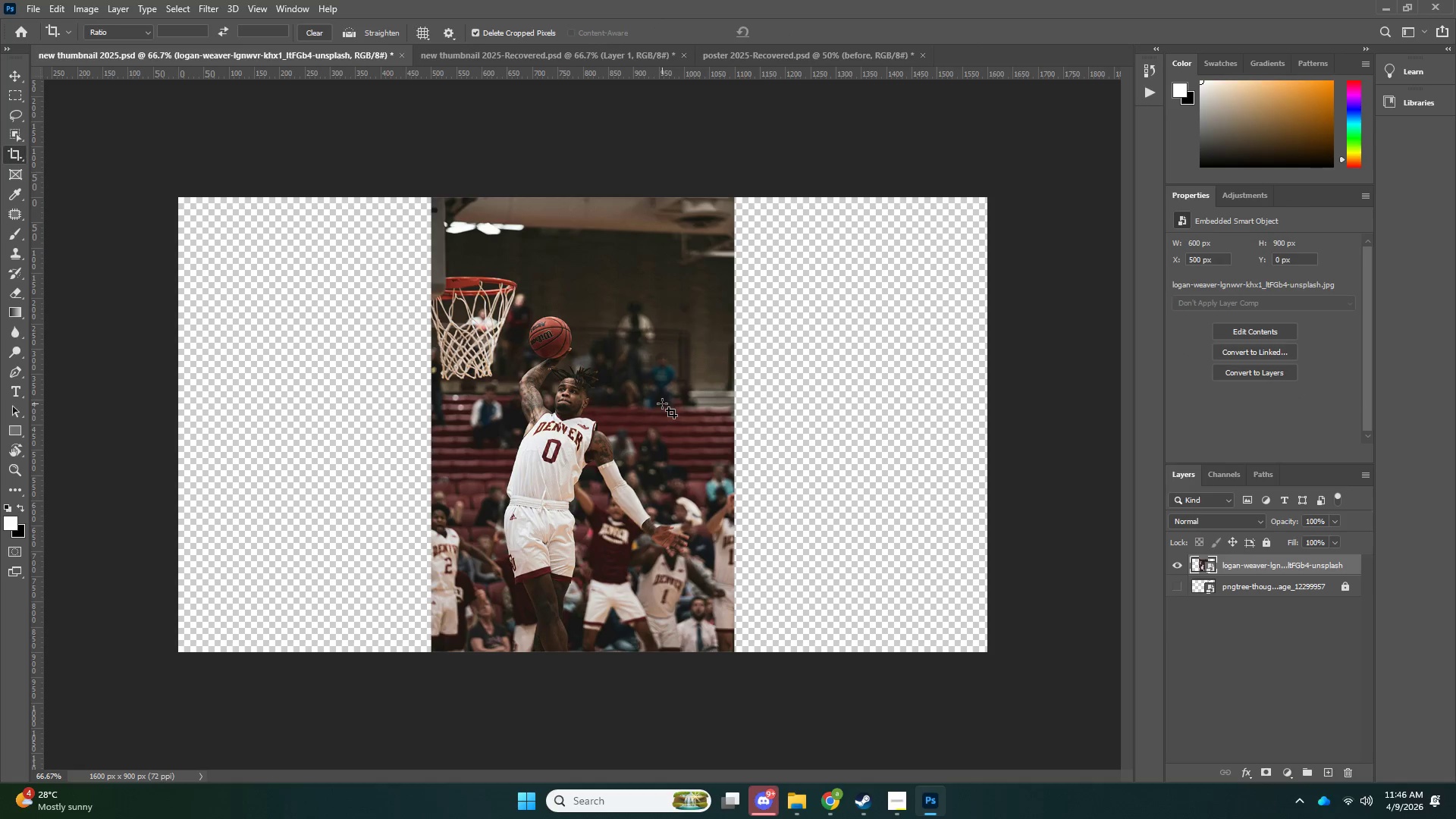 
key(Control+ControlLeft)
 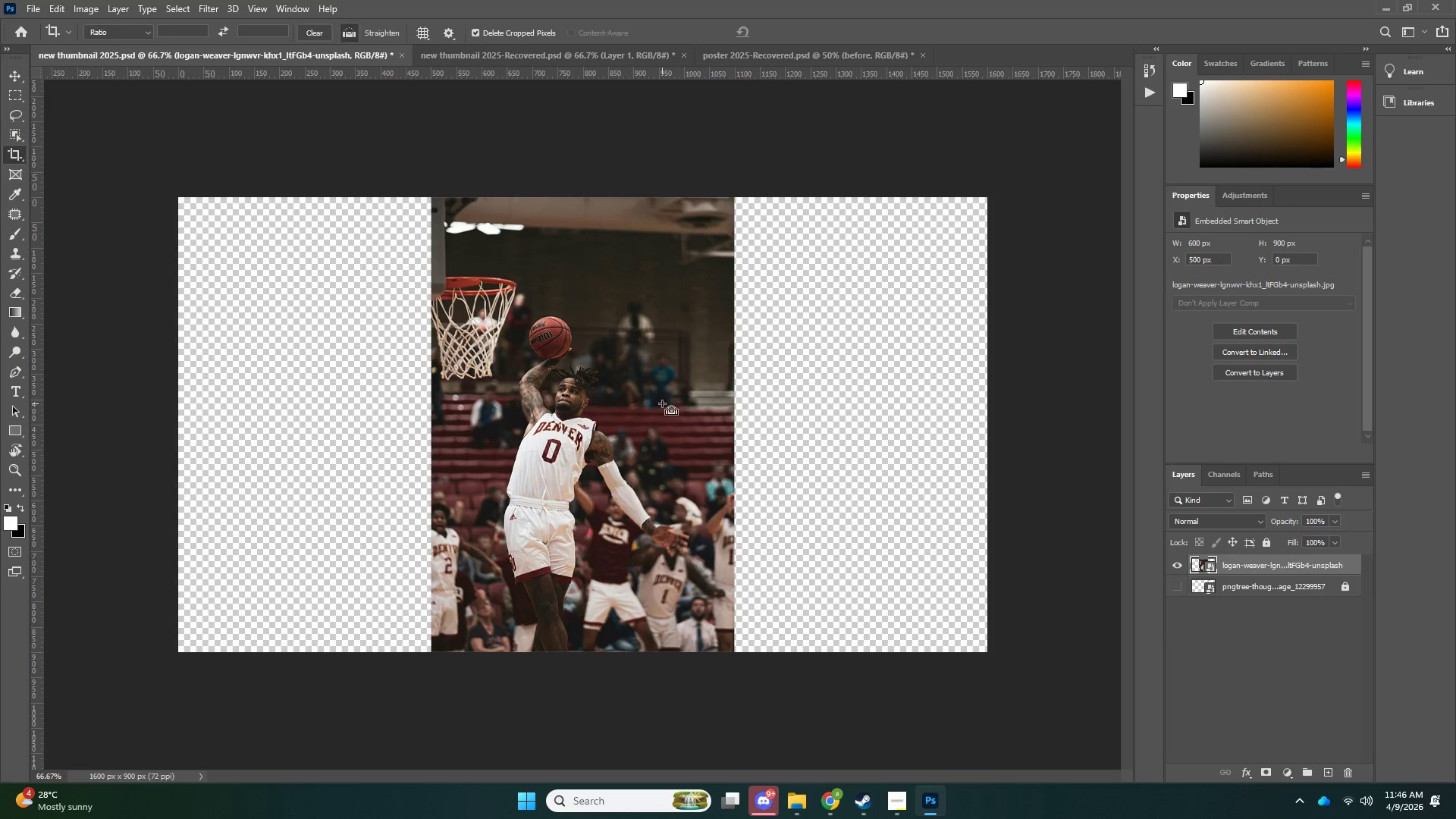 
key(Control+T)
 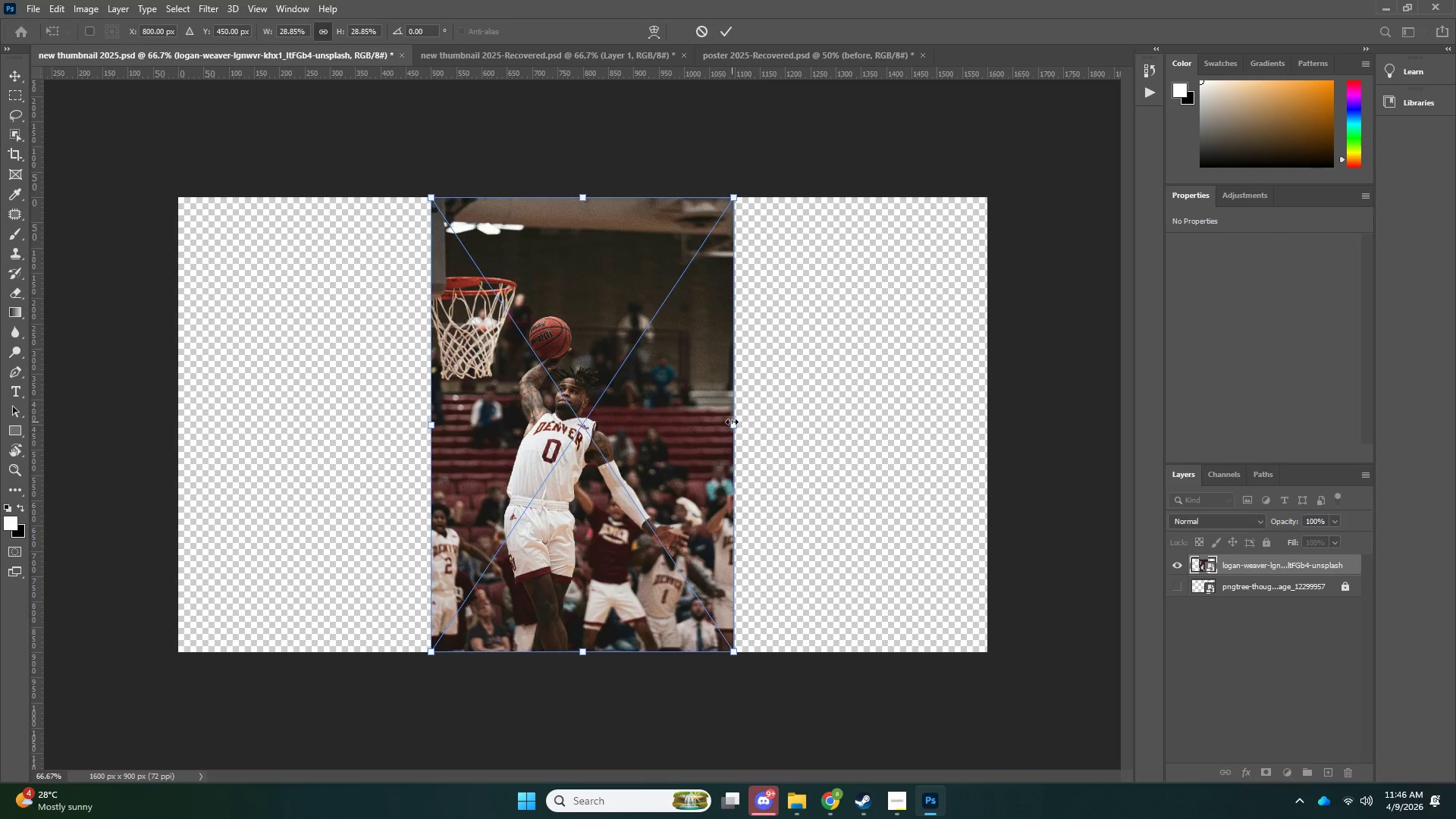 
hold_key(key=AltLeft, duration=0.58)
left_click_drag(start_coordinate=[734, 422], to_coordinate=[889, 368])
 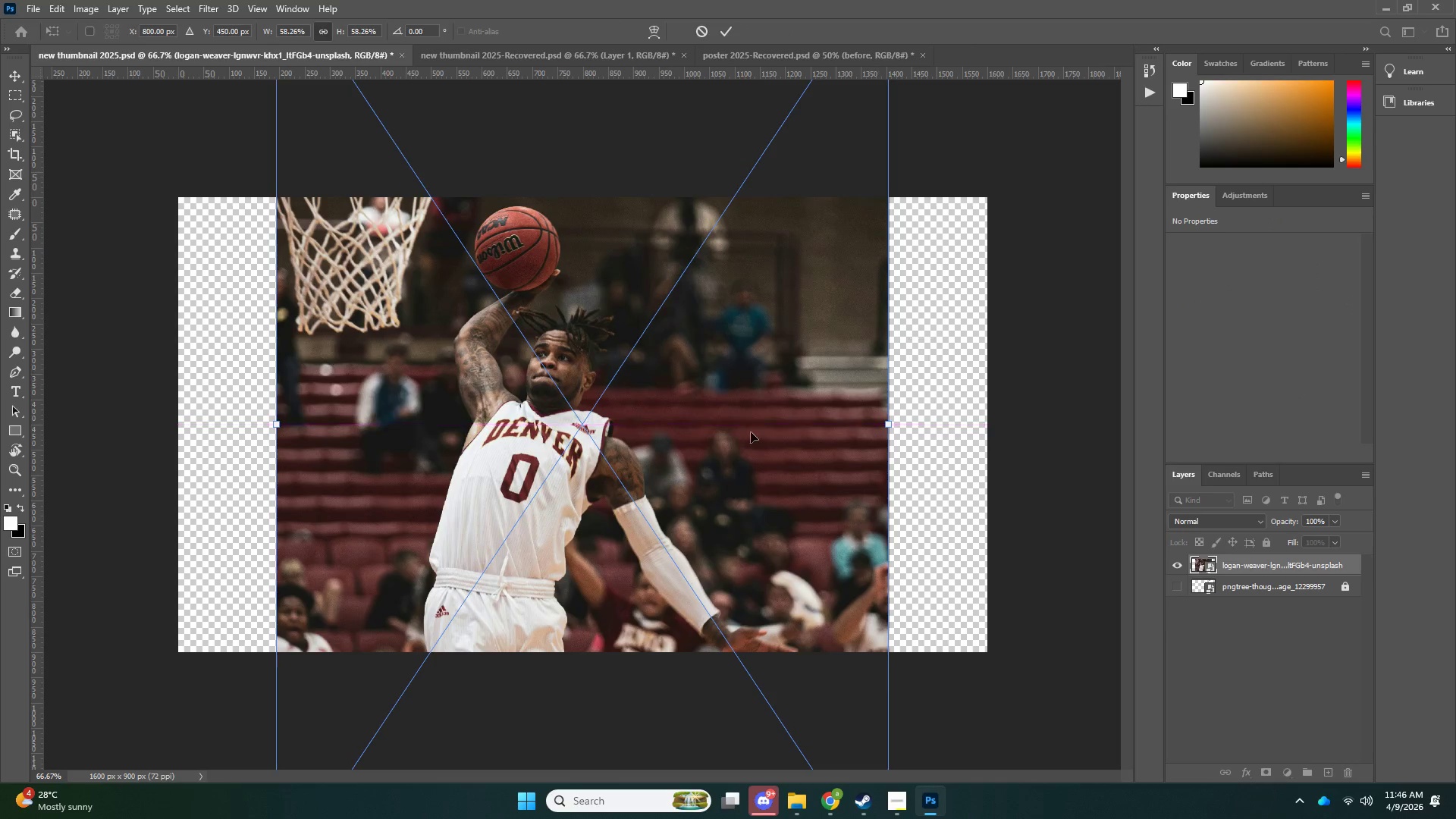 
left_click_drag(start_coordinate=[754, 452], to_coordinate=[789, 460])
 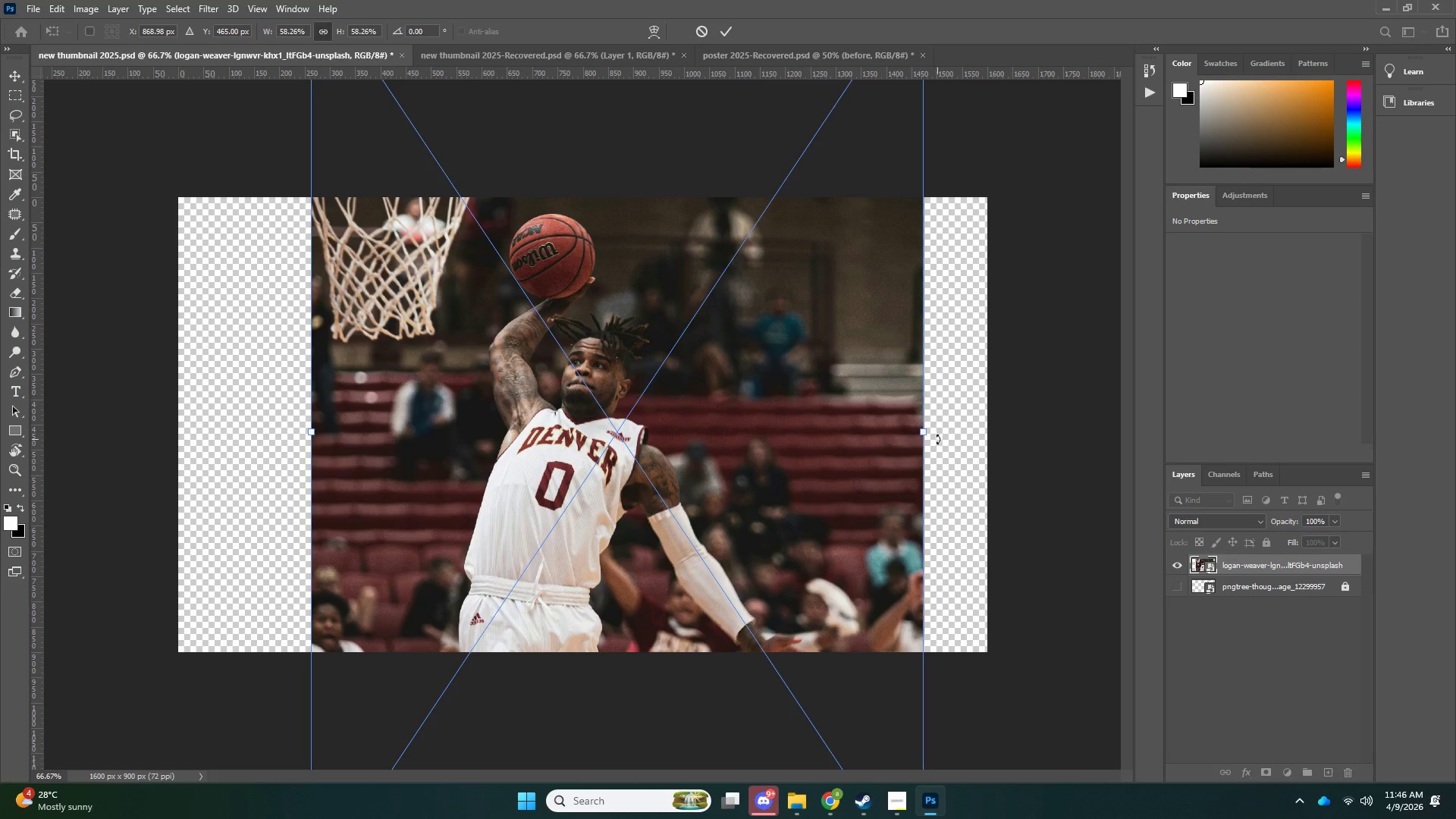 
hold_key(key=AltLeft, duration=0.42)
left_click_drag(start_coordinate=[924, 431], to_coordinate=[896, 427])
 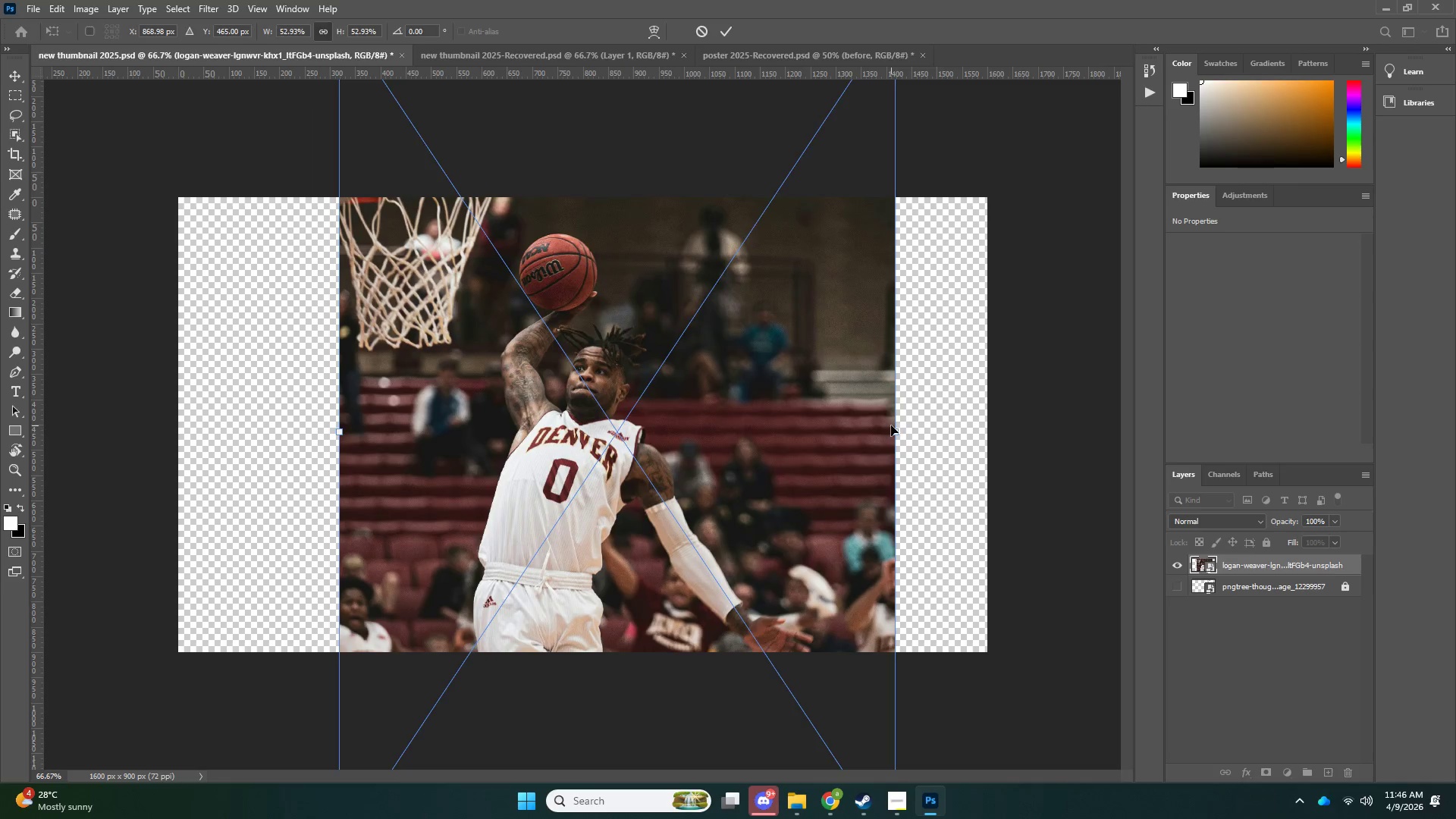 
key(NumpadEnter)
 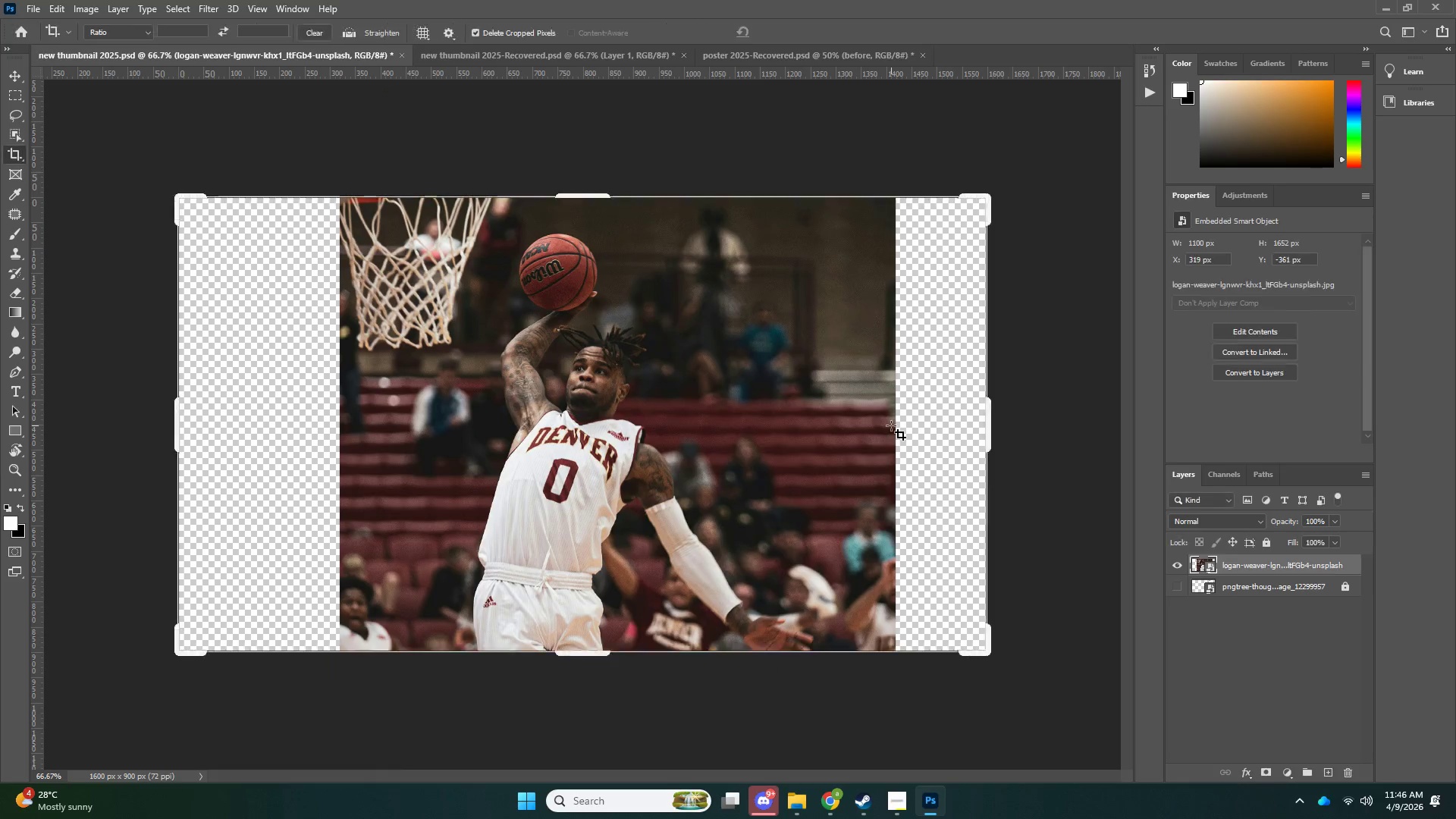 
key(V)
 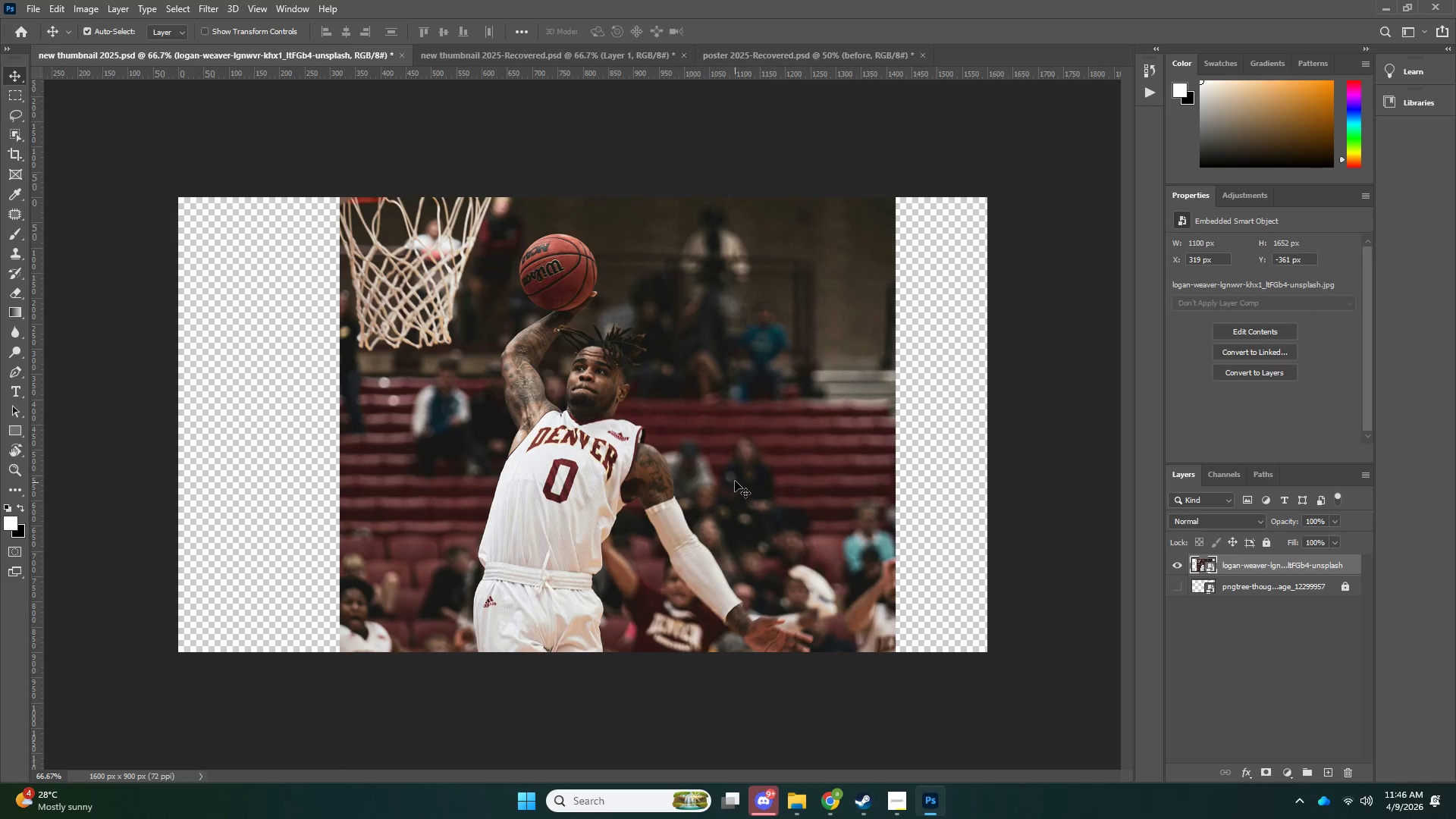 
left_click_drag(start_coordinate=[736, 479], to_coordinate=[740, 467])
 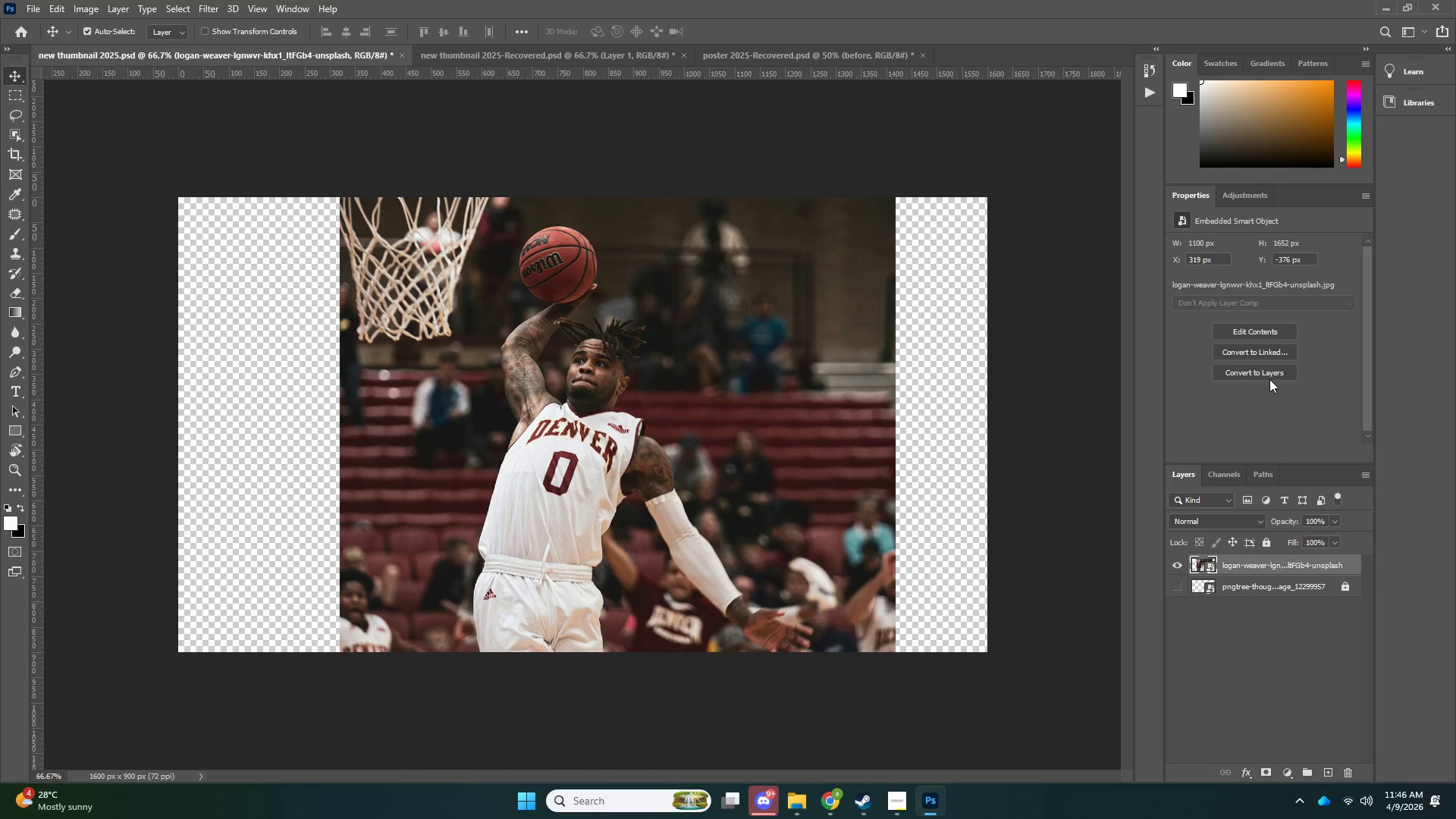 
left_click([1265, 375])
 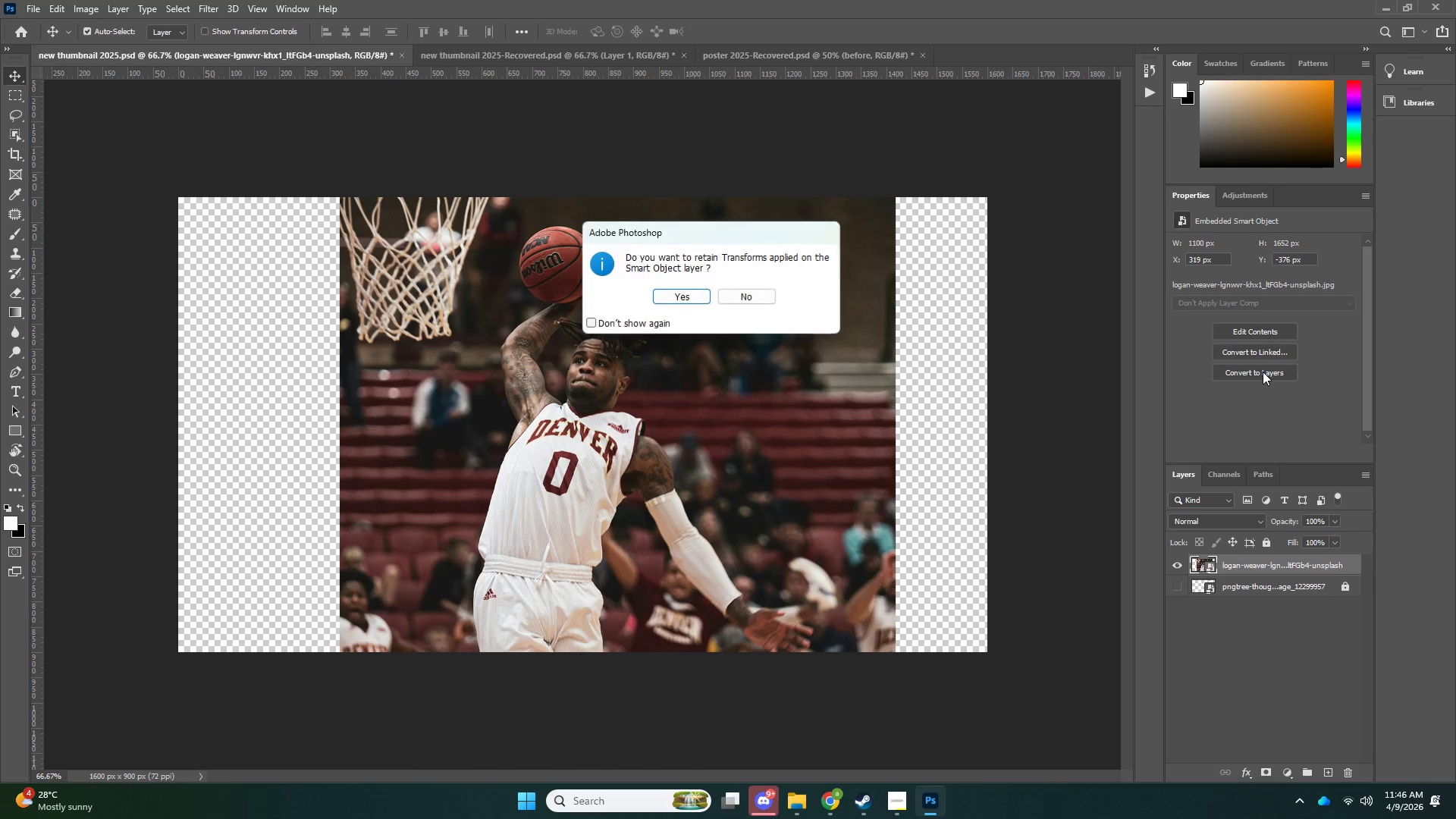 
key(NumpadEnter)
 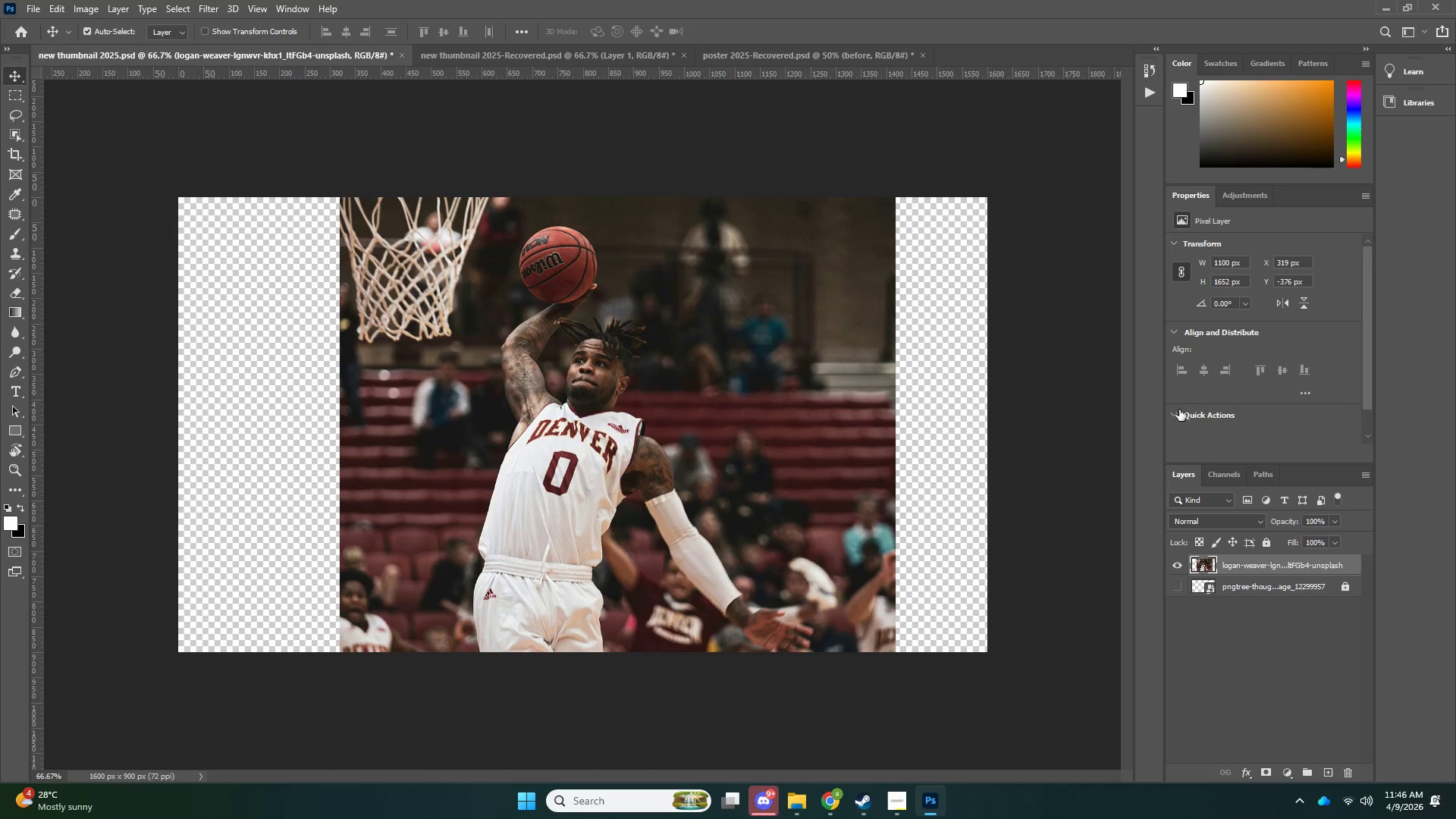 
double_click([1179, 410])
 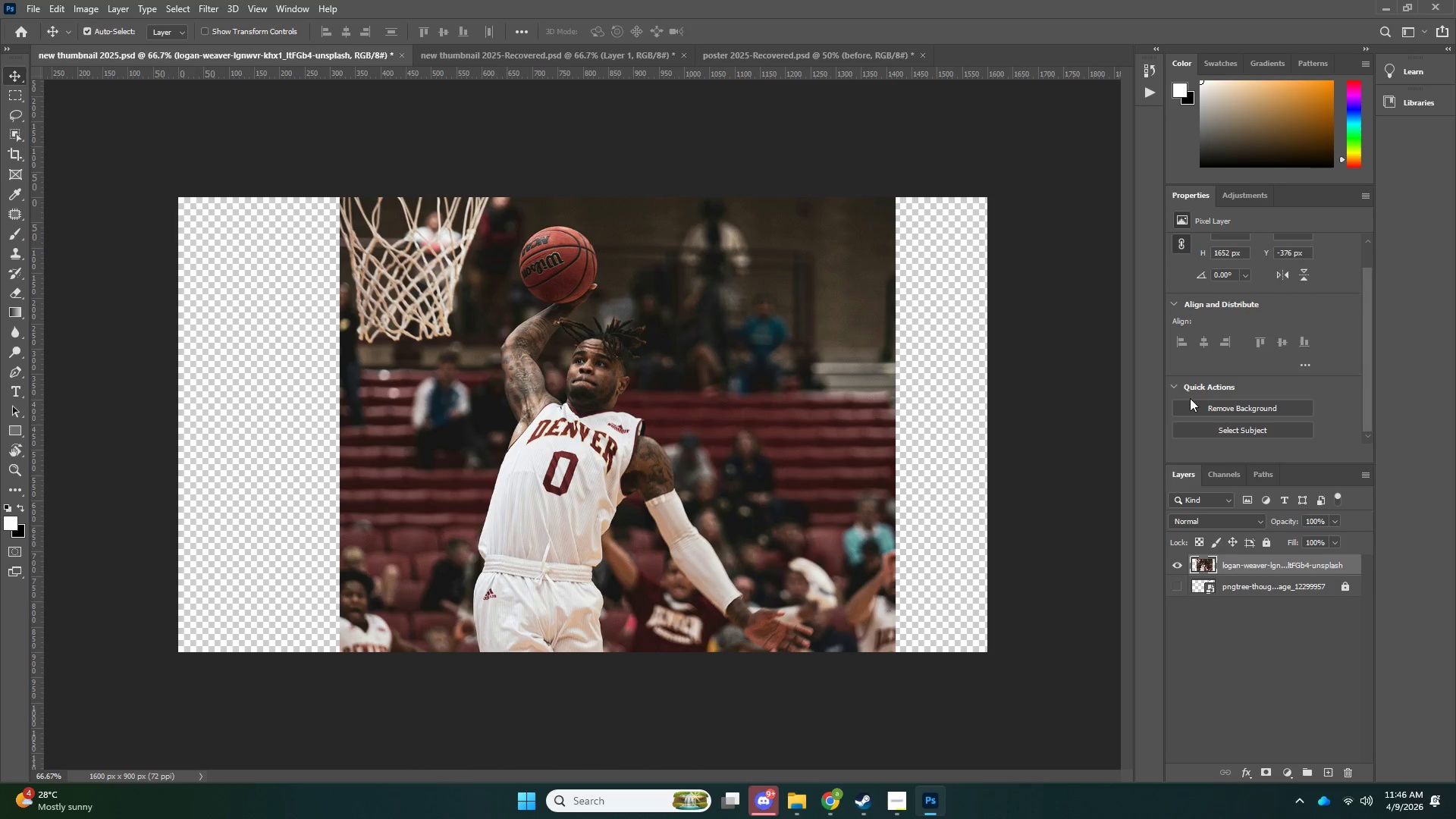 
triple_click([1190, 398])
 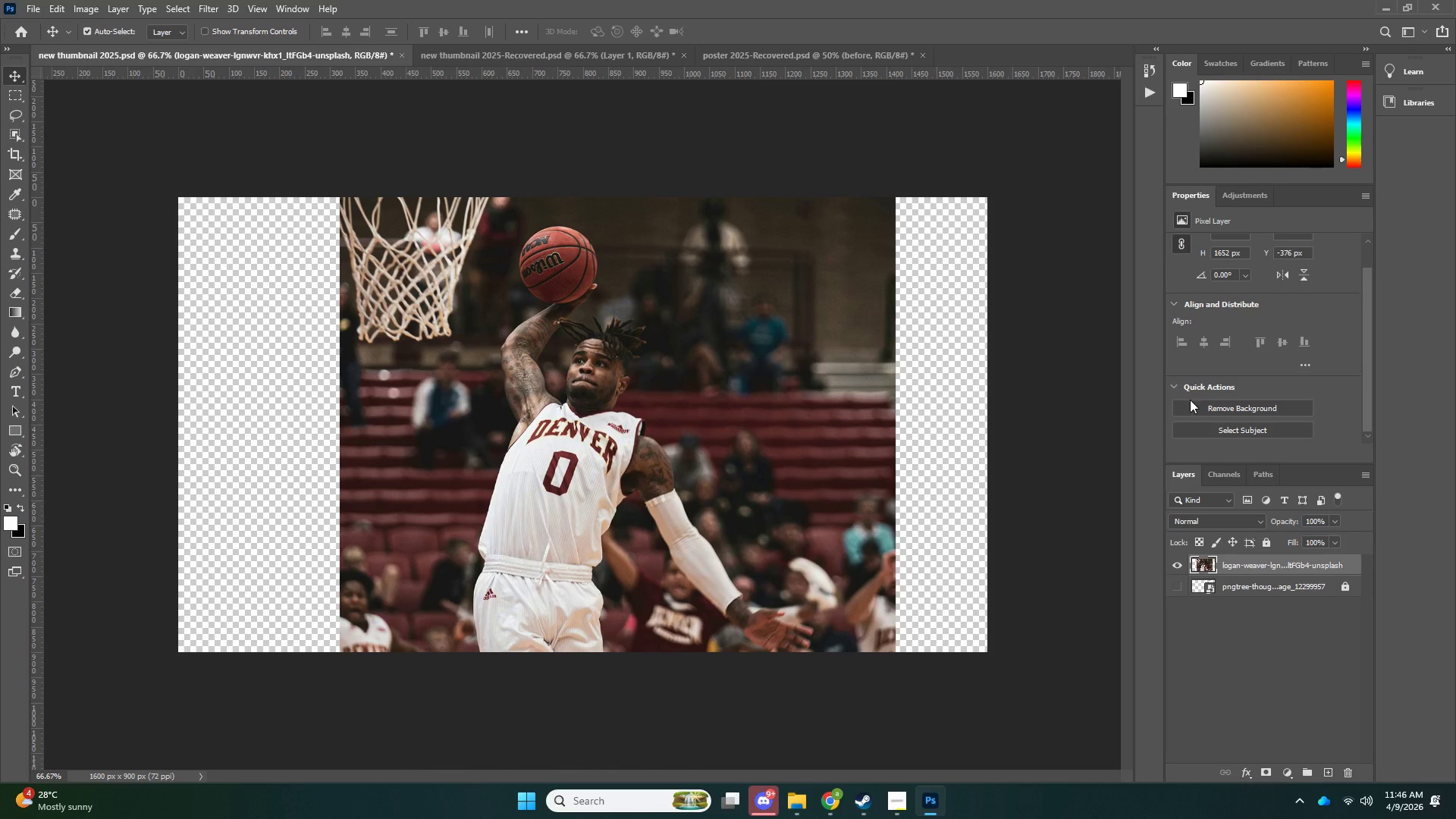 
triple_click([1191, 403])
 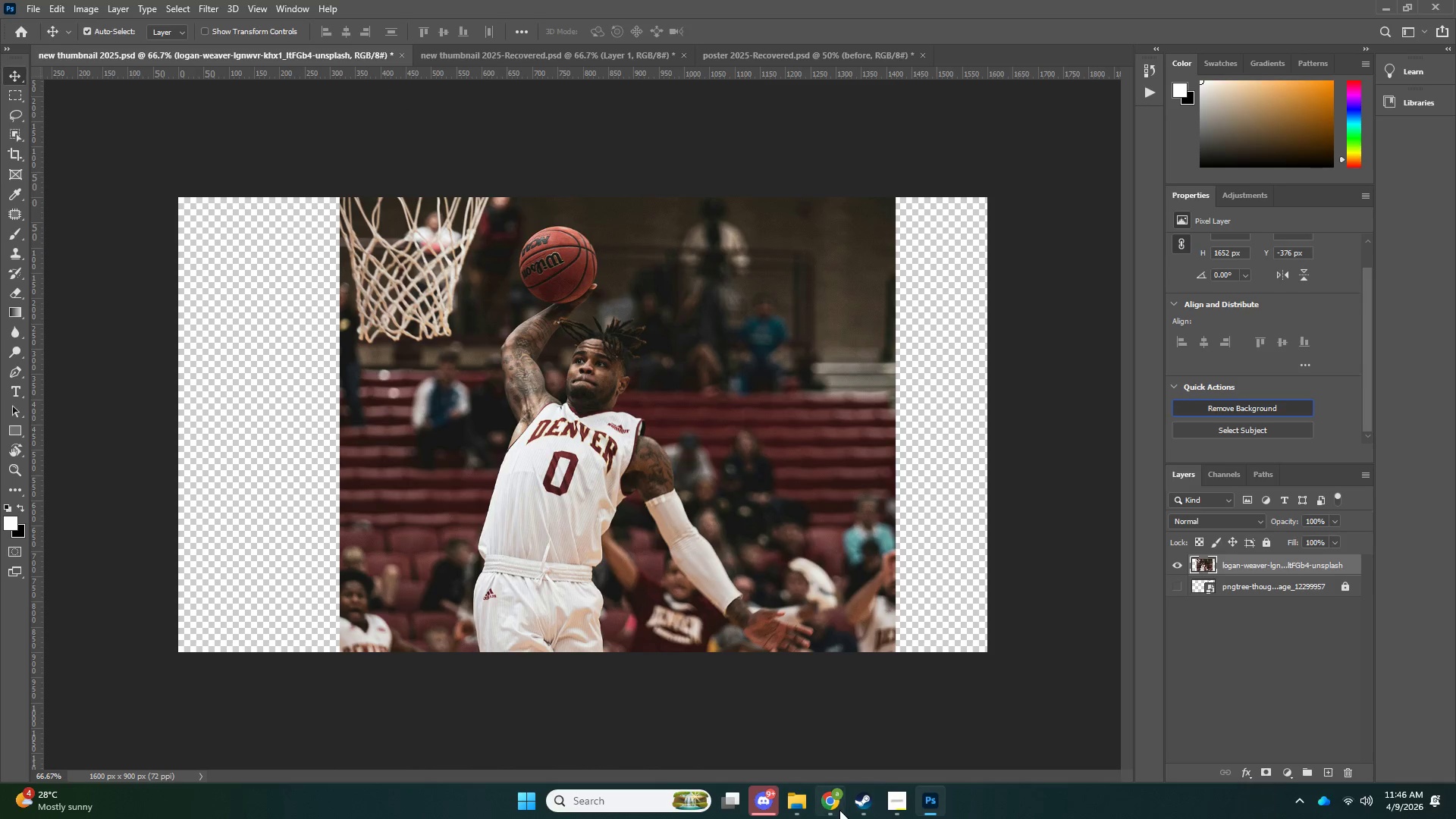 
left_click([820, 799])
 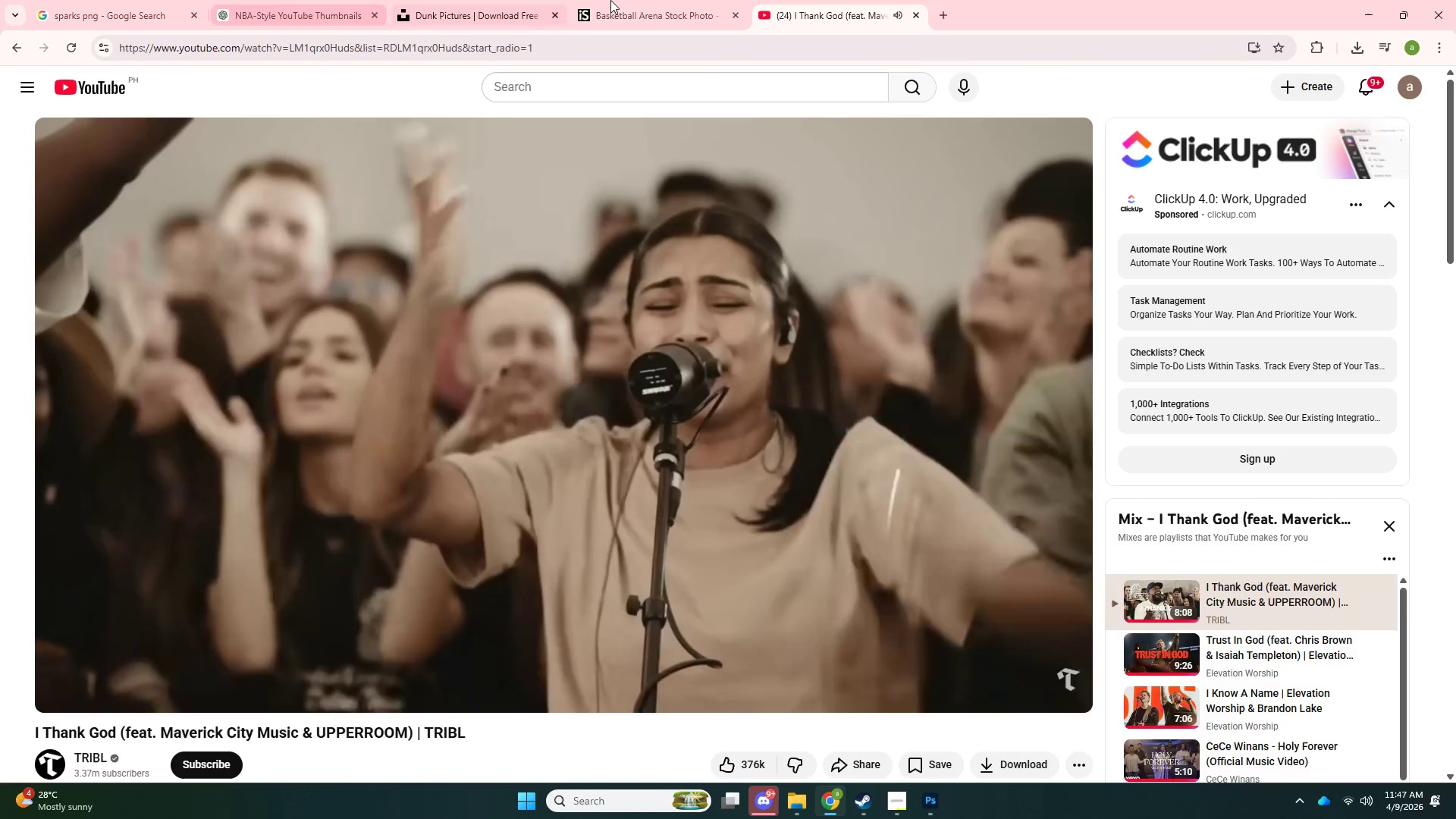 
left_click([104, 0])
 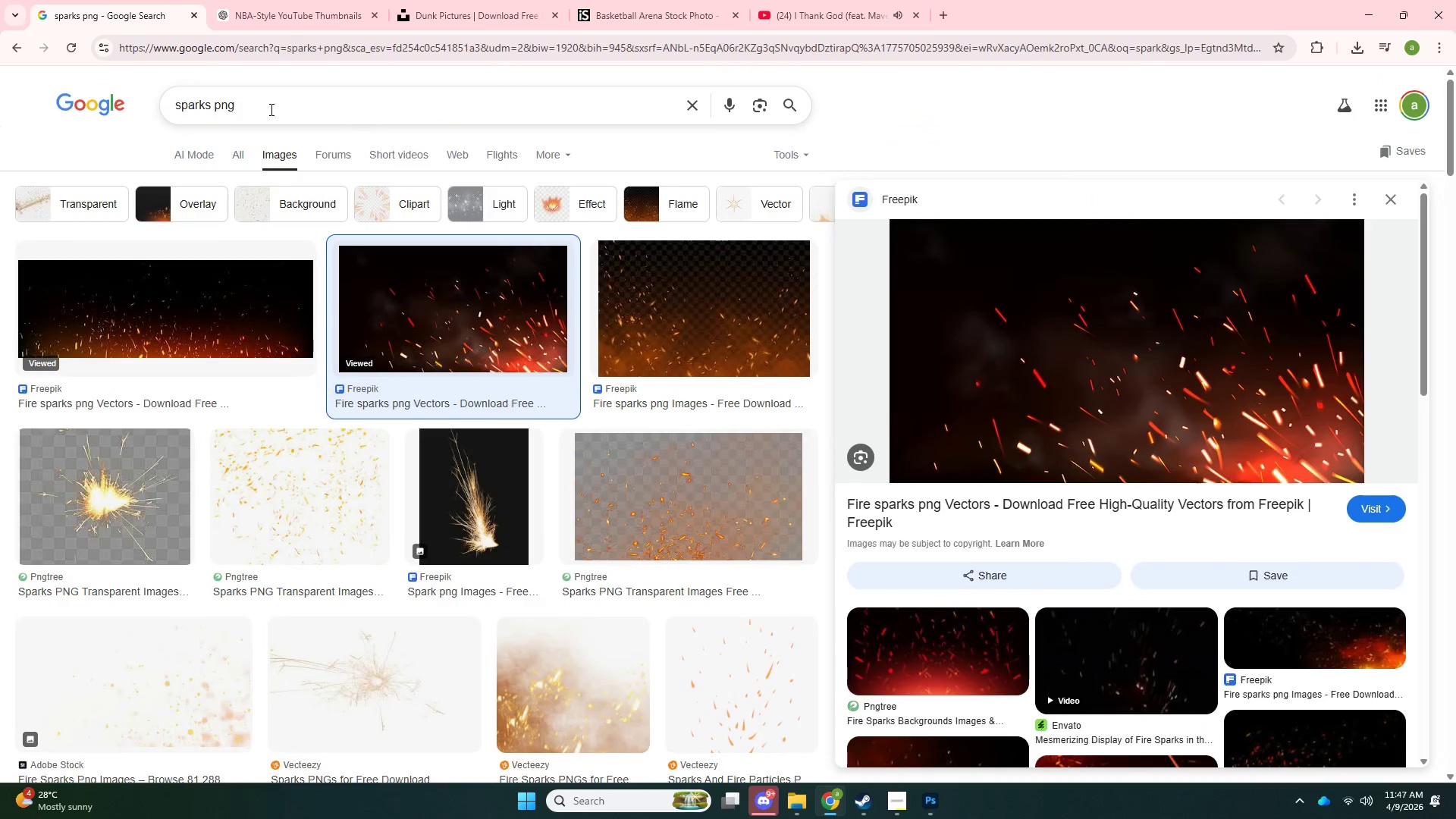 
left_click_drag(start_coordinate=[281, 111], to_coordinate=[73, 144])
 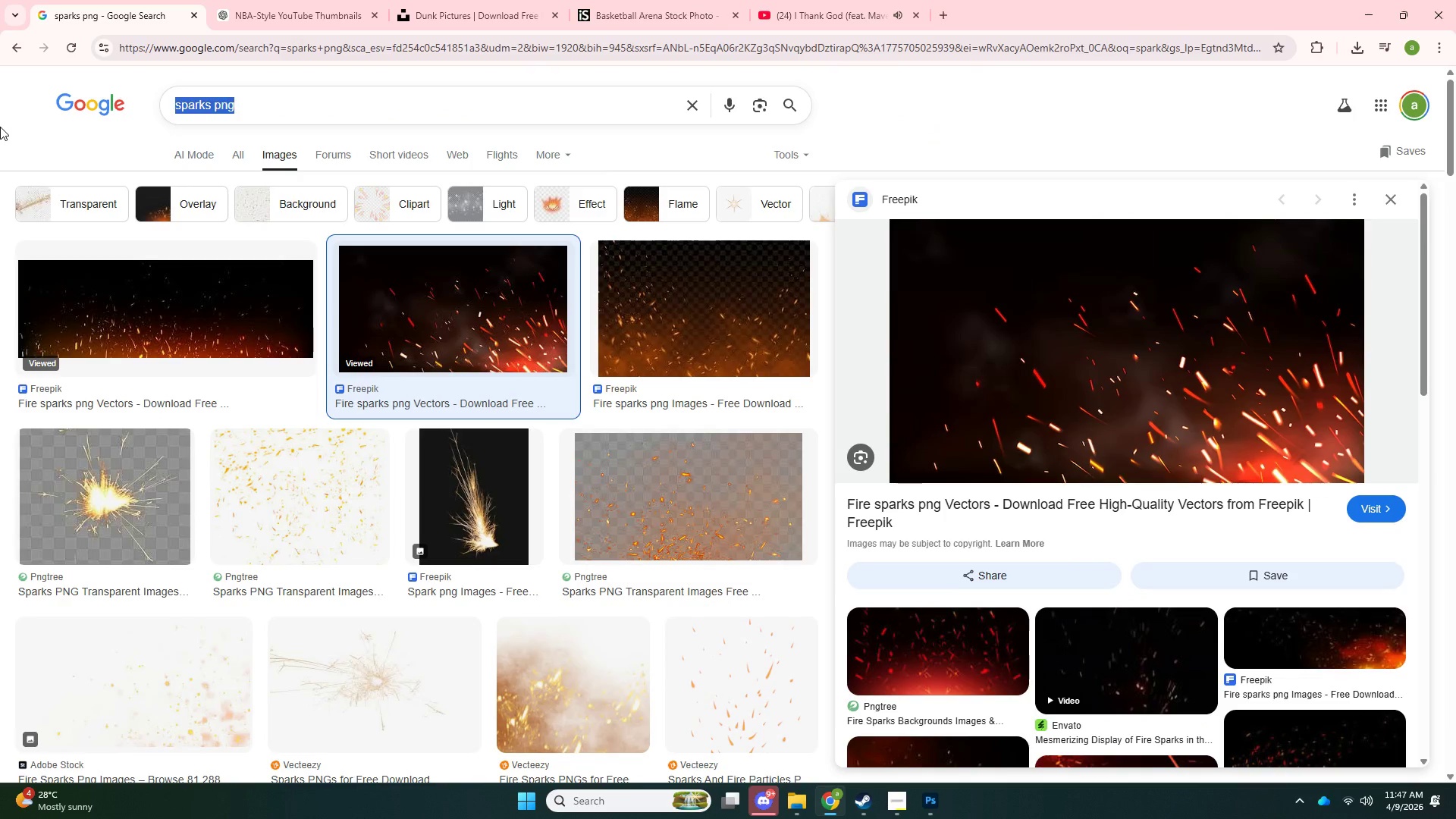 
type(co[Insert])
key(Backspace)
key(Backspace)
key(Backspace)
type(bas)
 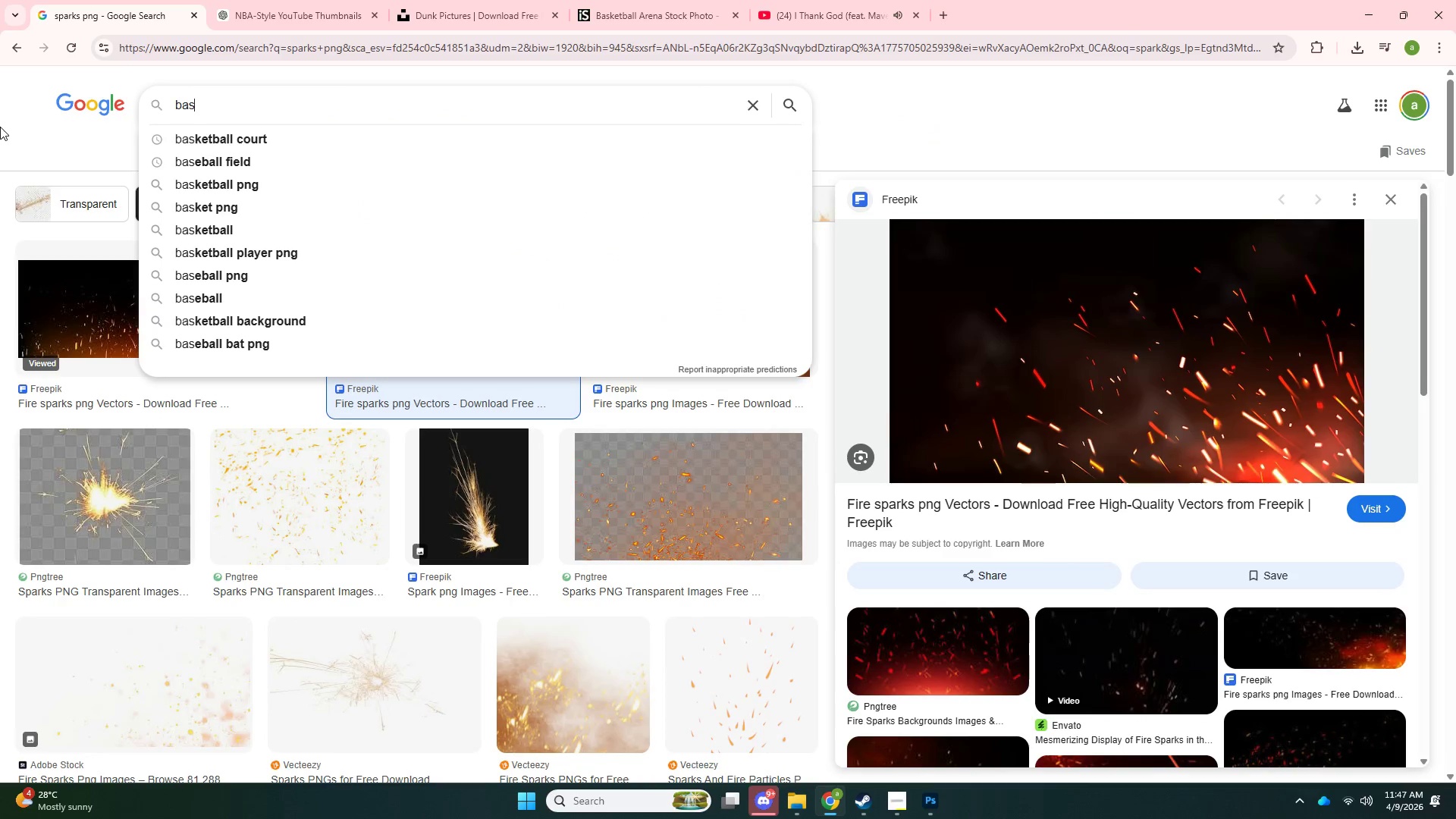 
key(ArrowDown)
 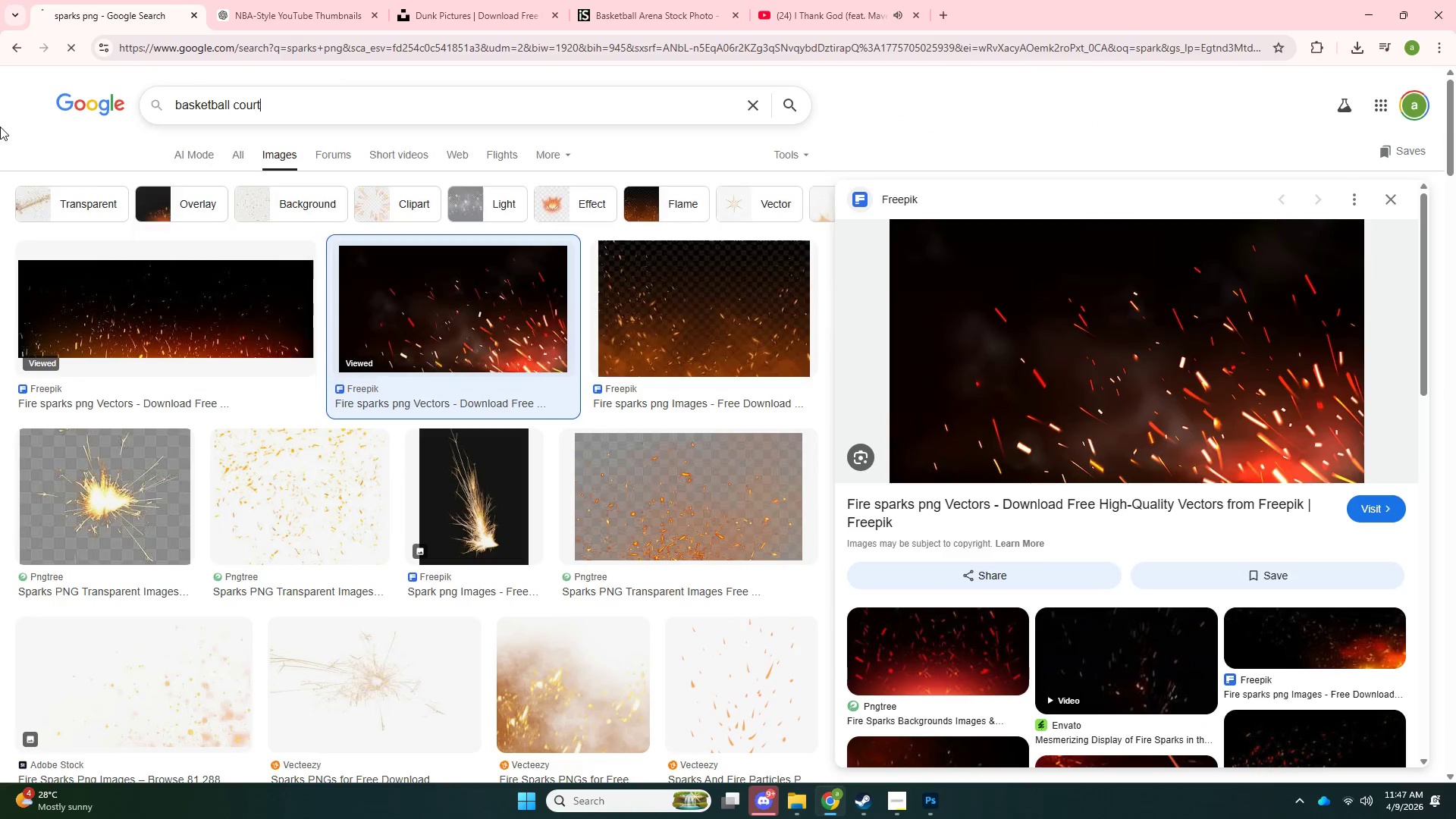 
key(Enter)
 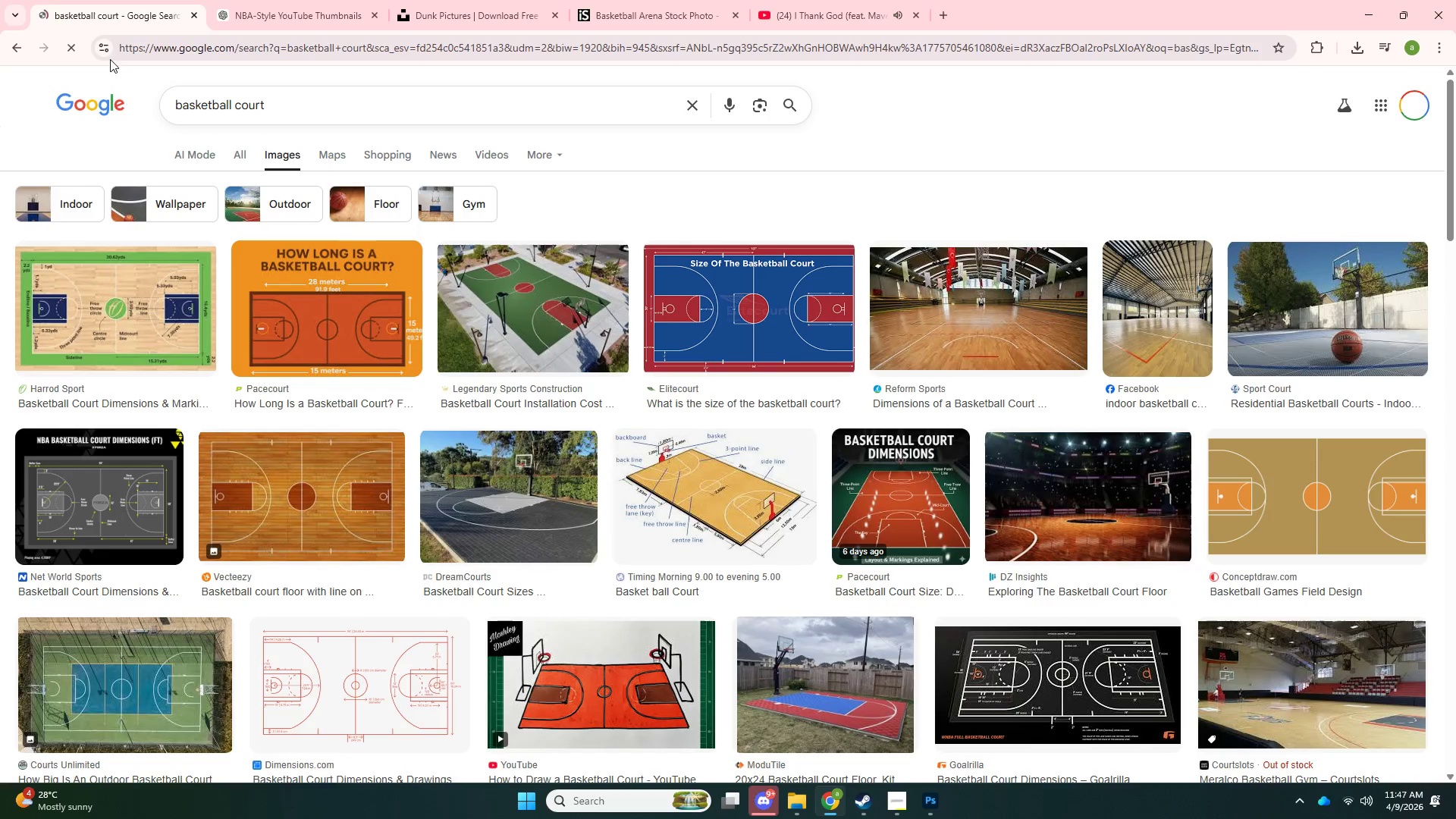 
scroll: coordinate [355, 547], scroll_direction: down, amount: 12.0
 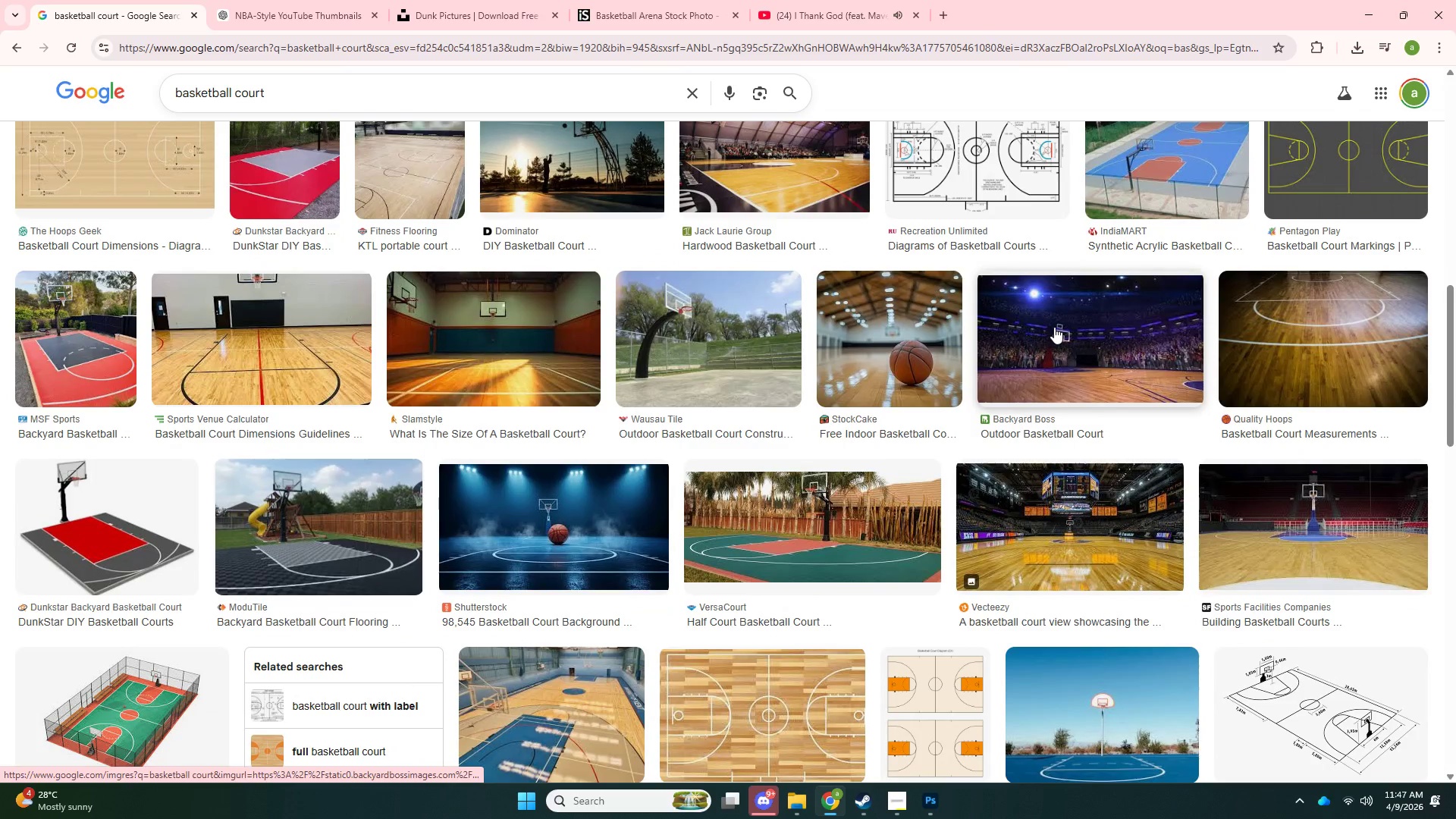 
left_click([1054, 327])
 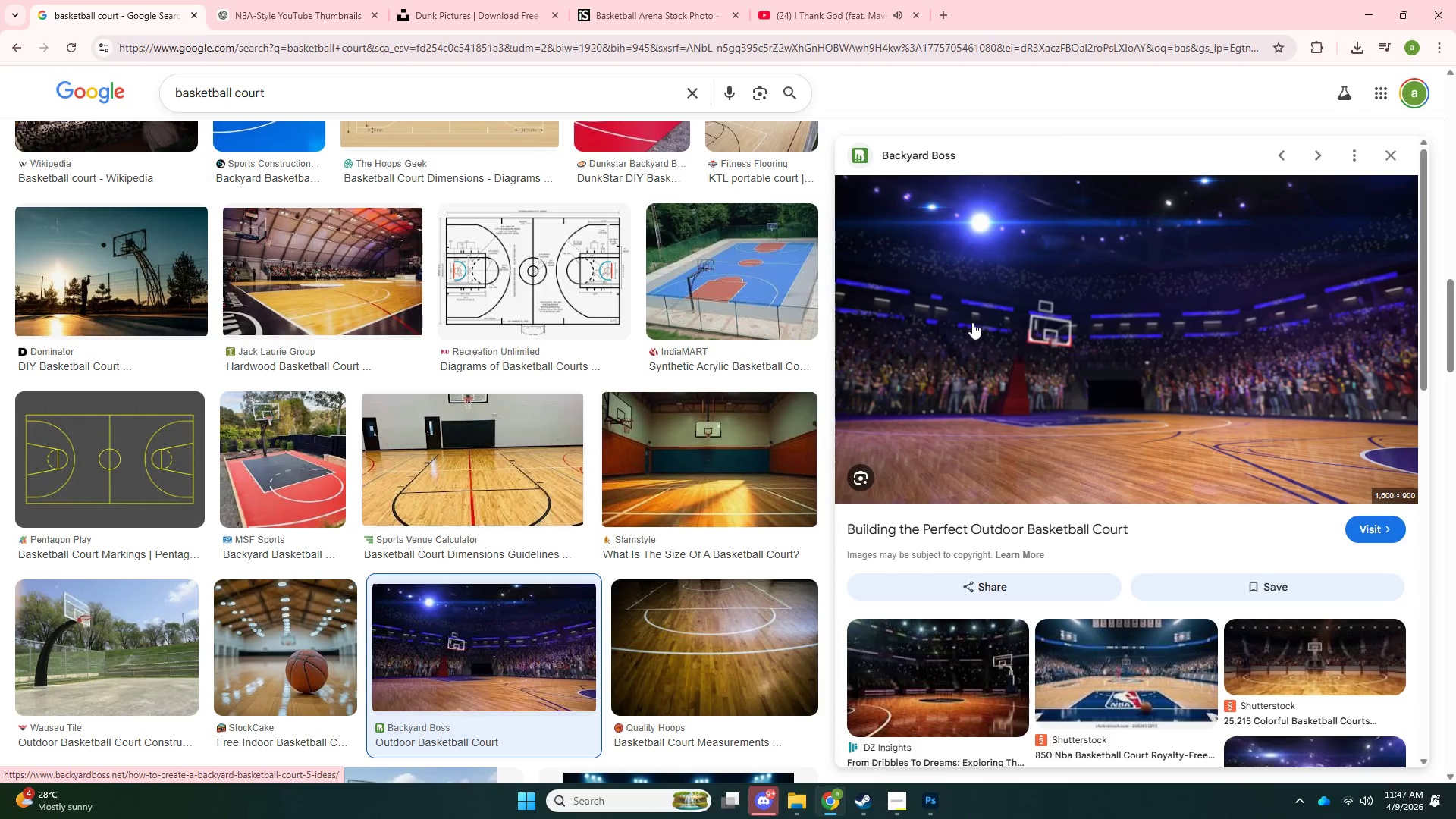 
right_click([1028, 299])
 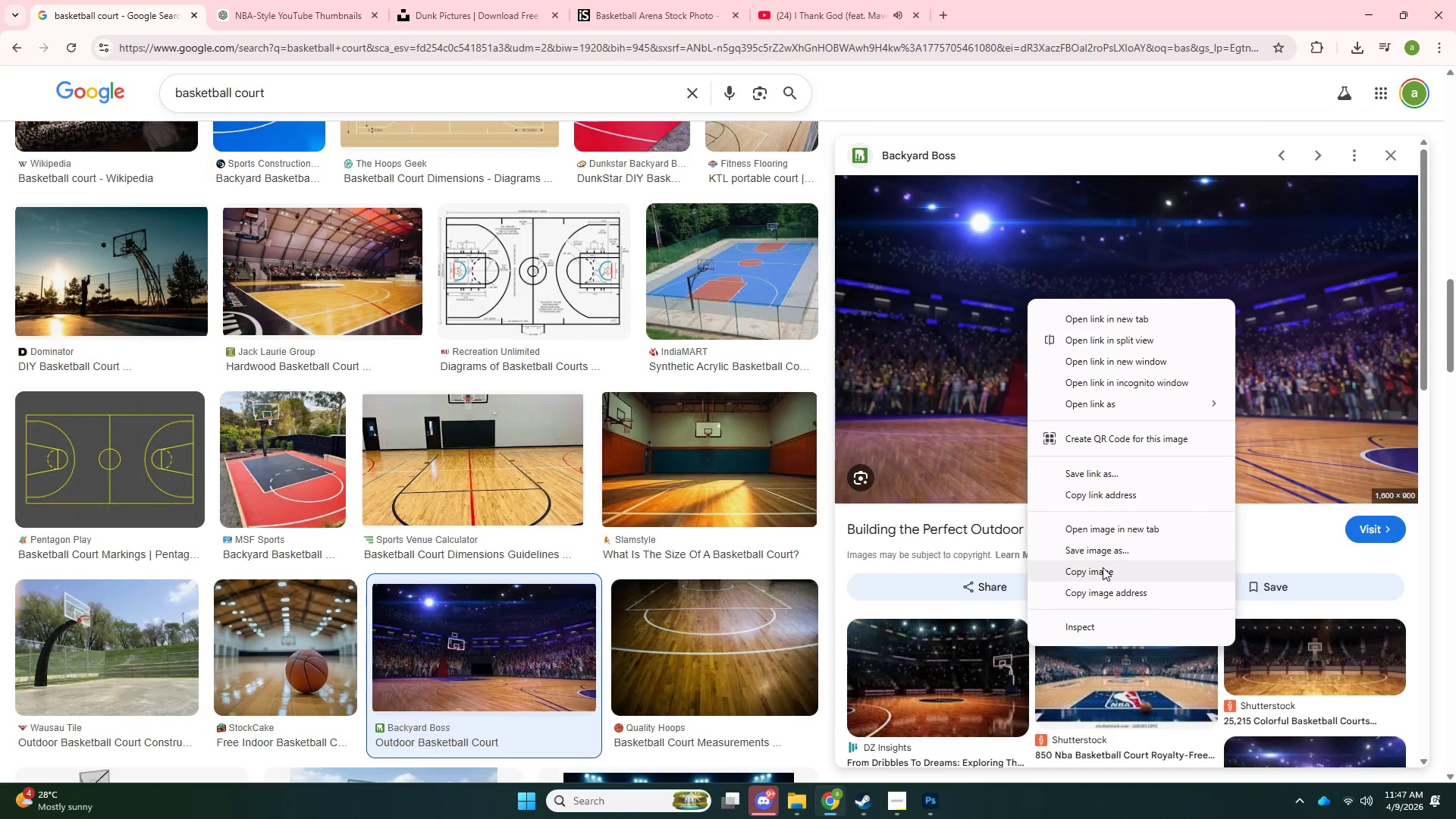 
left_click([1103, 568])
 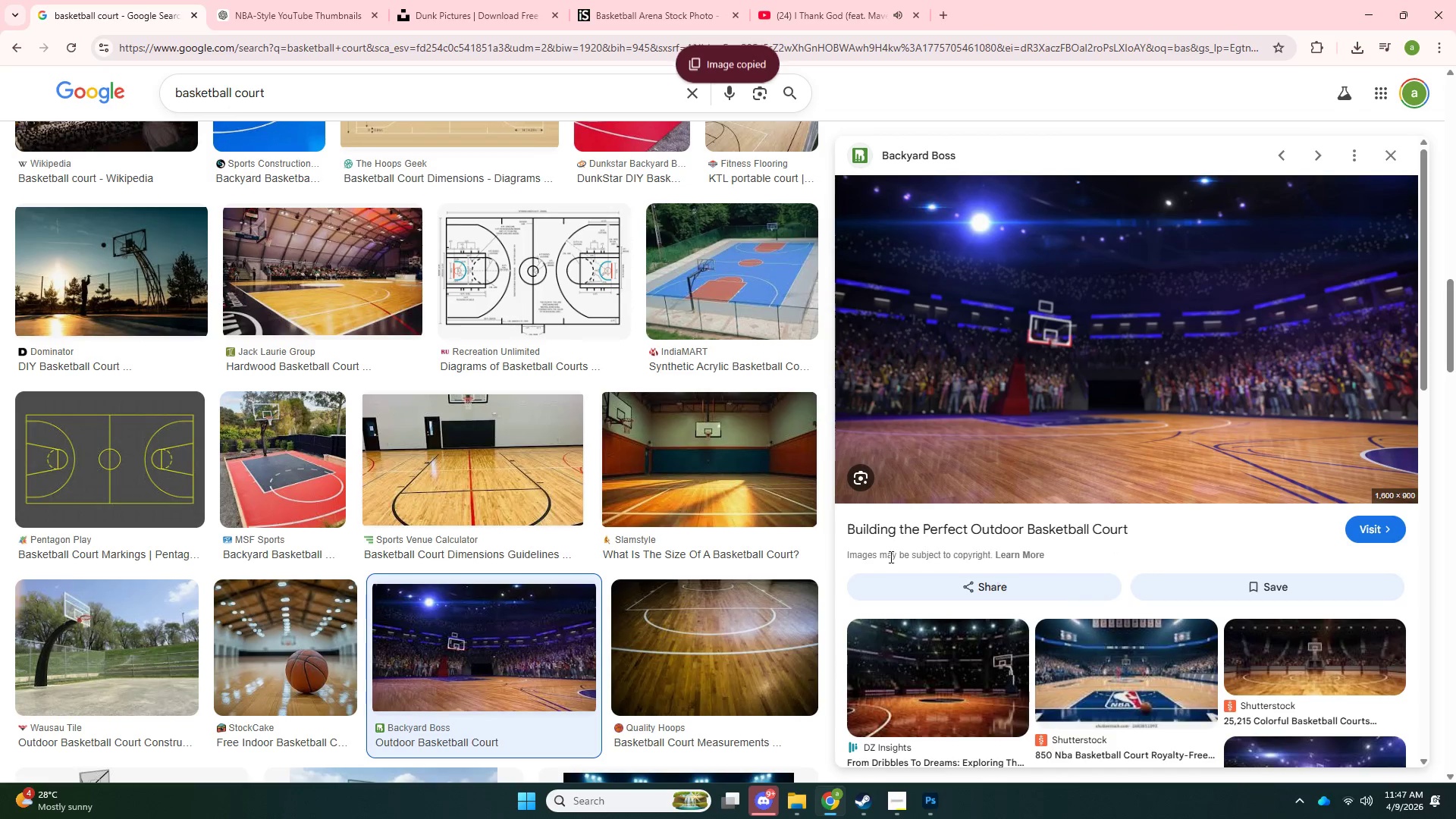 
key(Alt+Tab)
 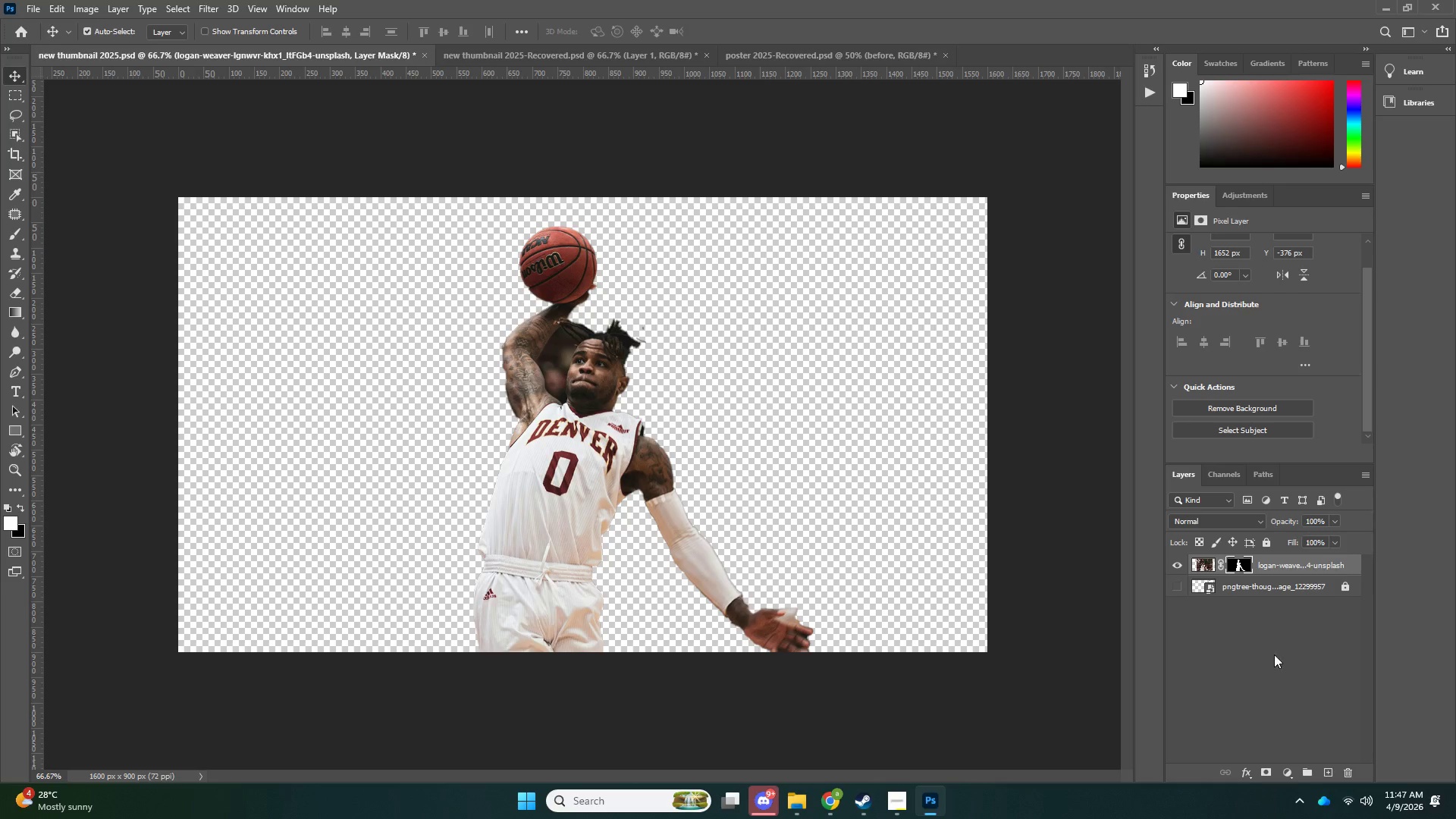 
left_click([1247, 590])
 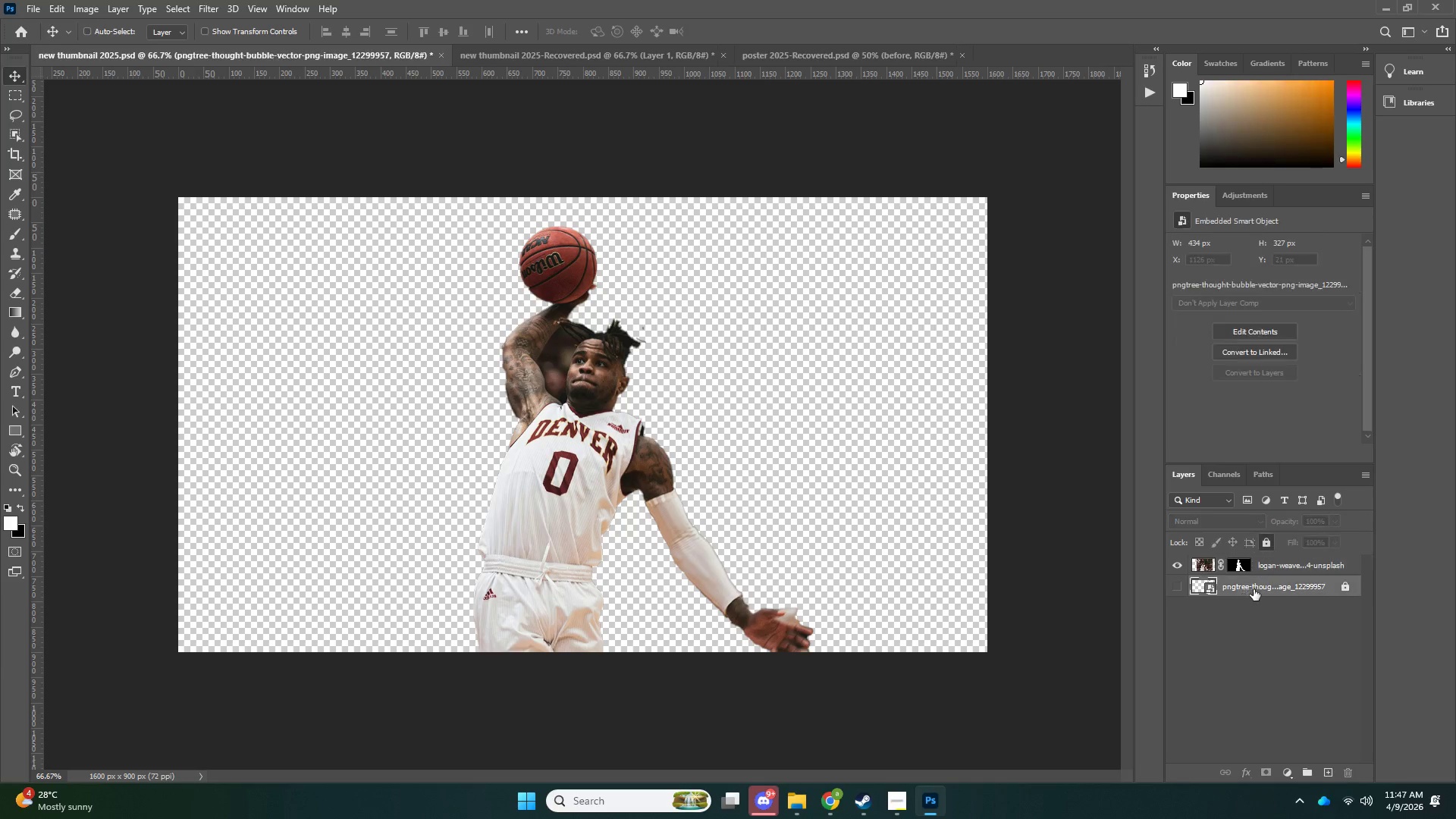 
key(Control+V)
 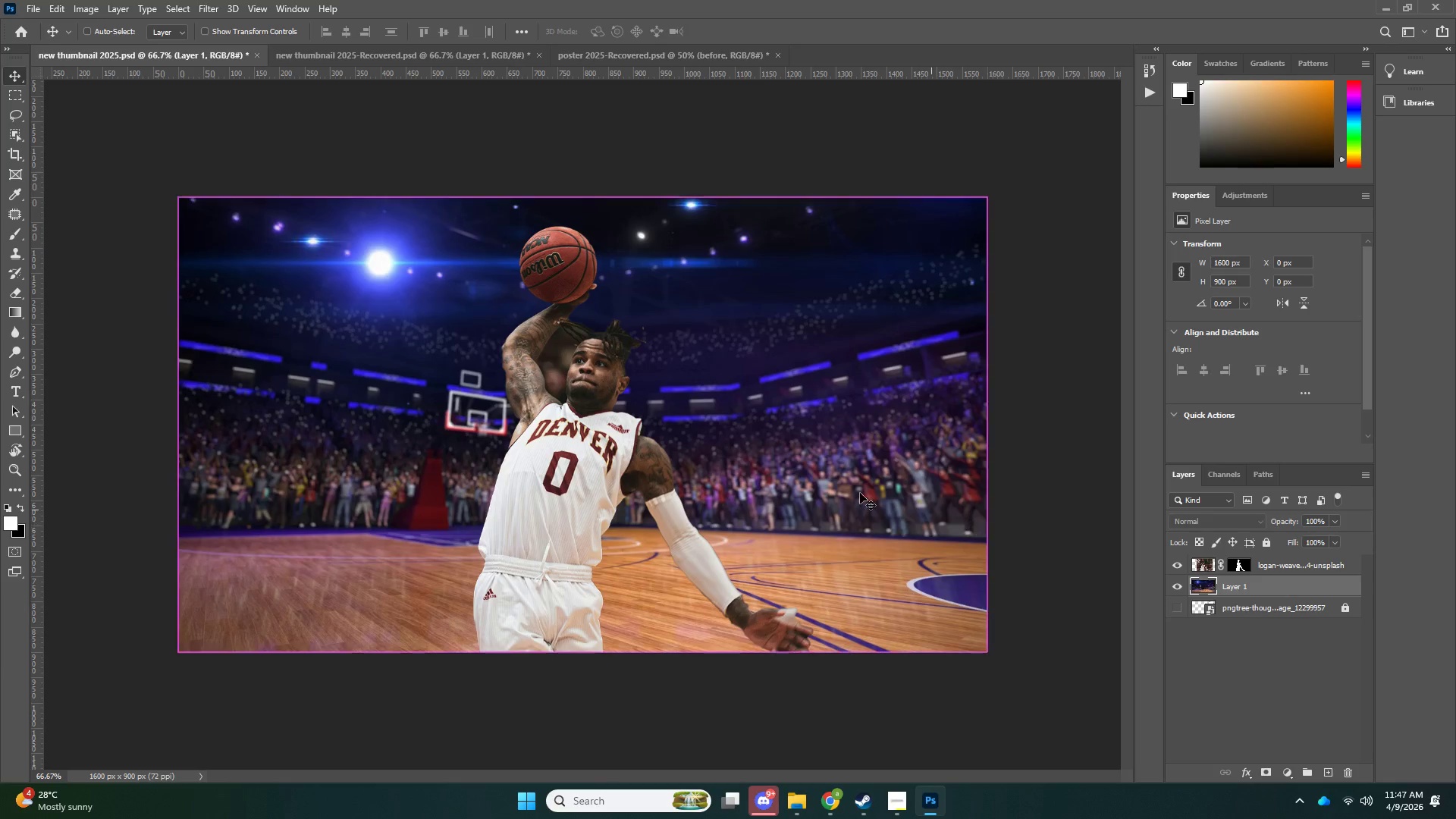 
key(Control+T)
 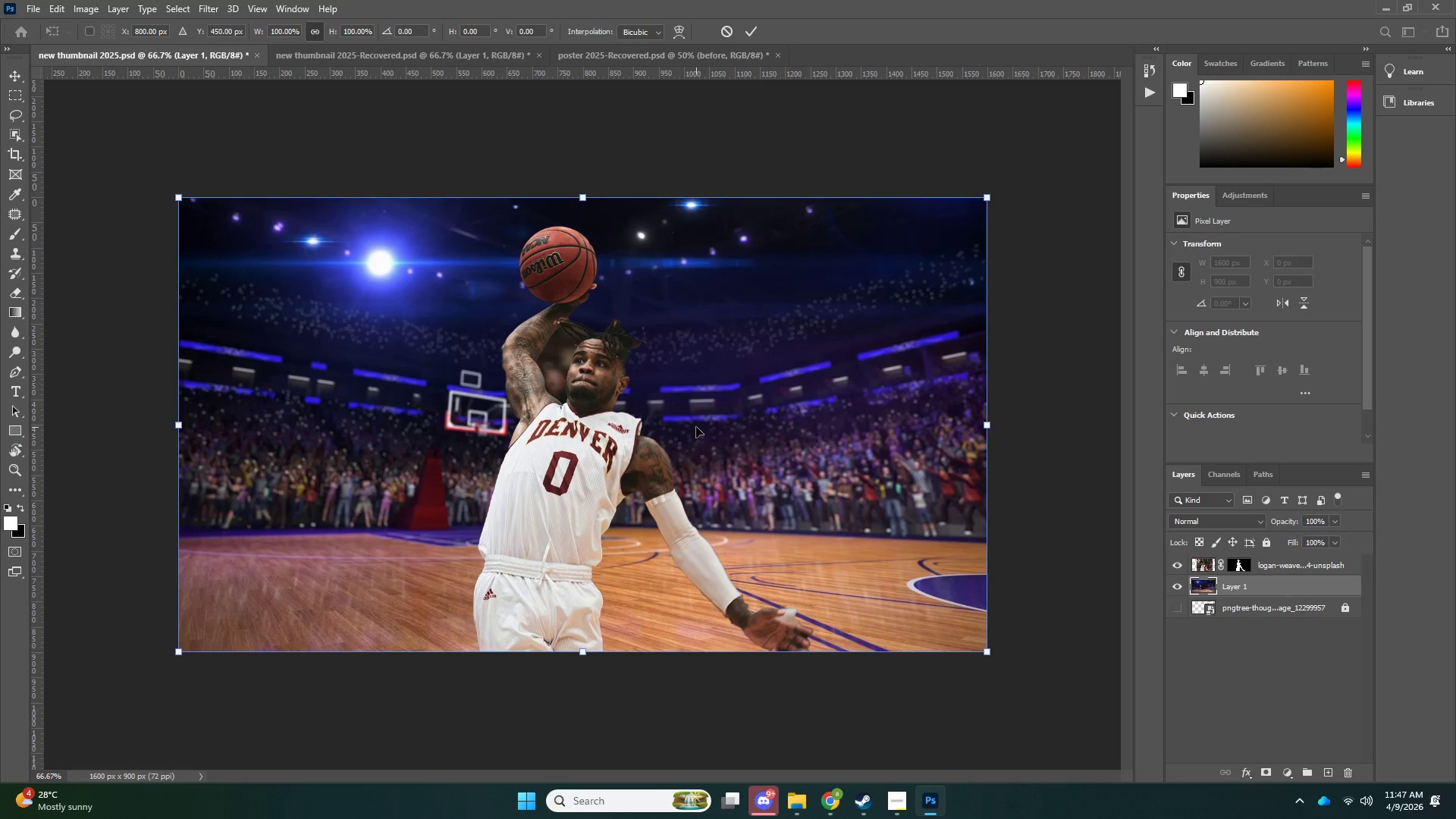 
key(NumpadEnter)
 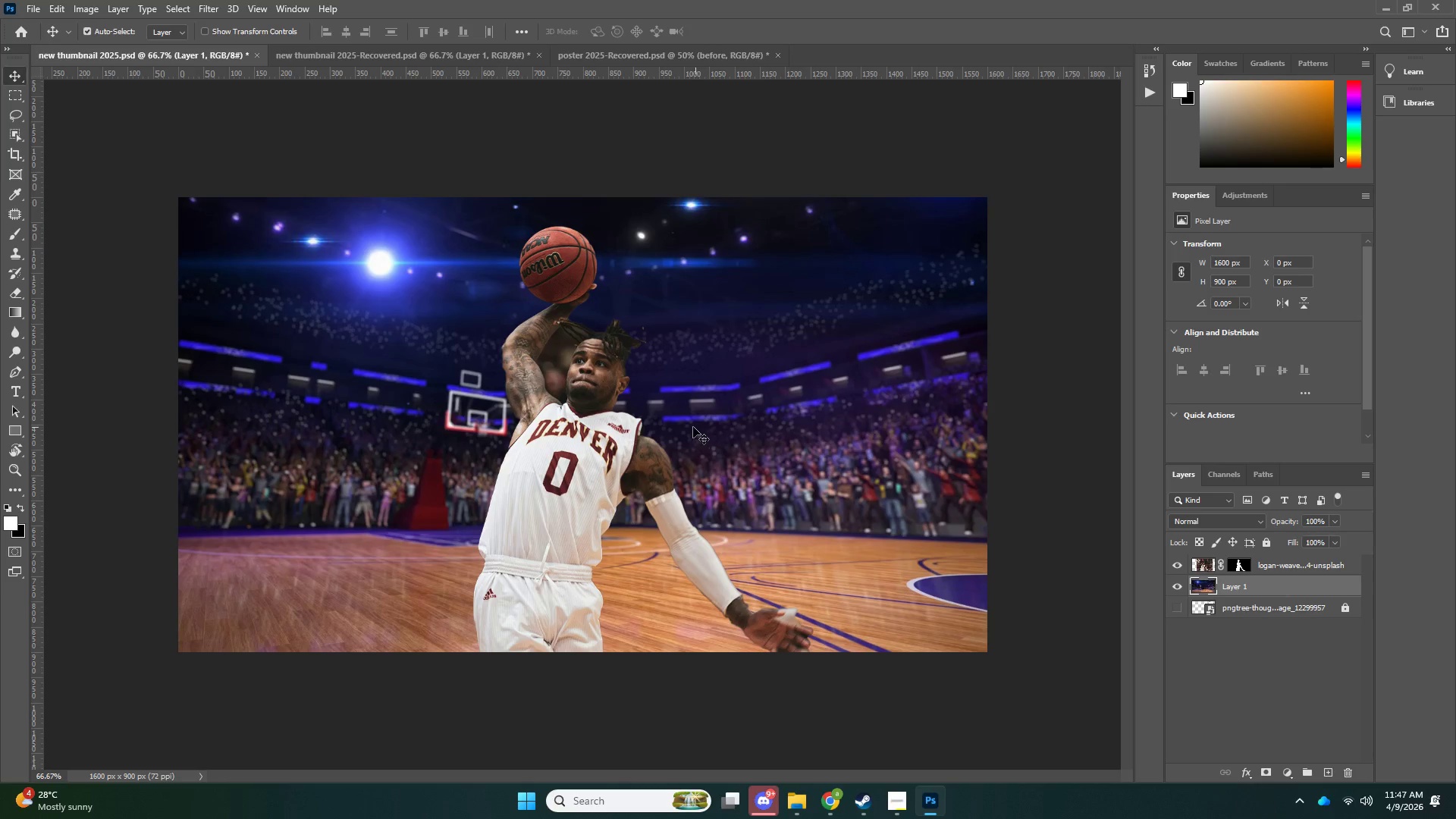 
key(V)
 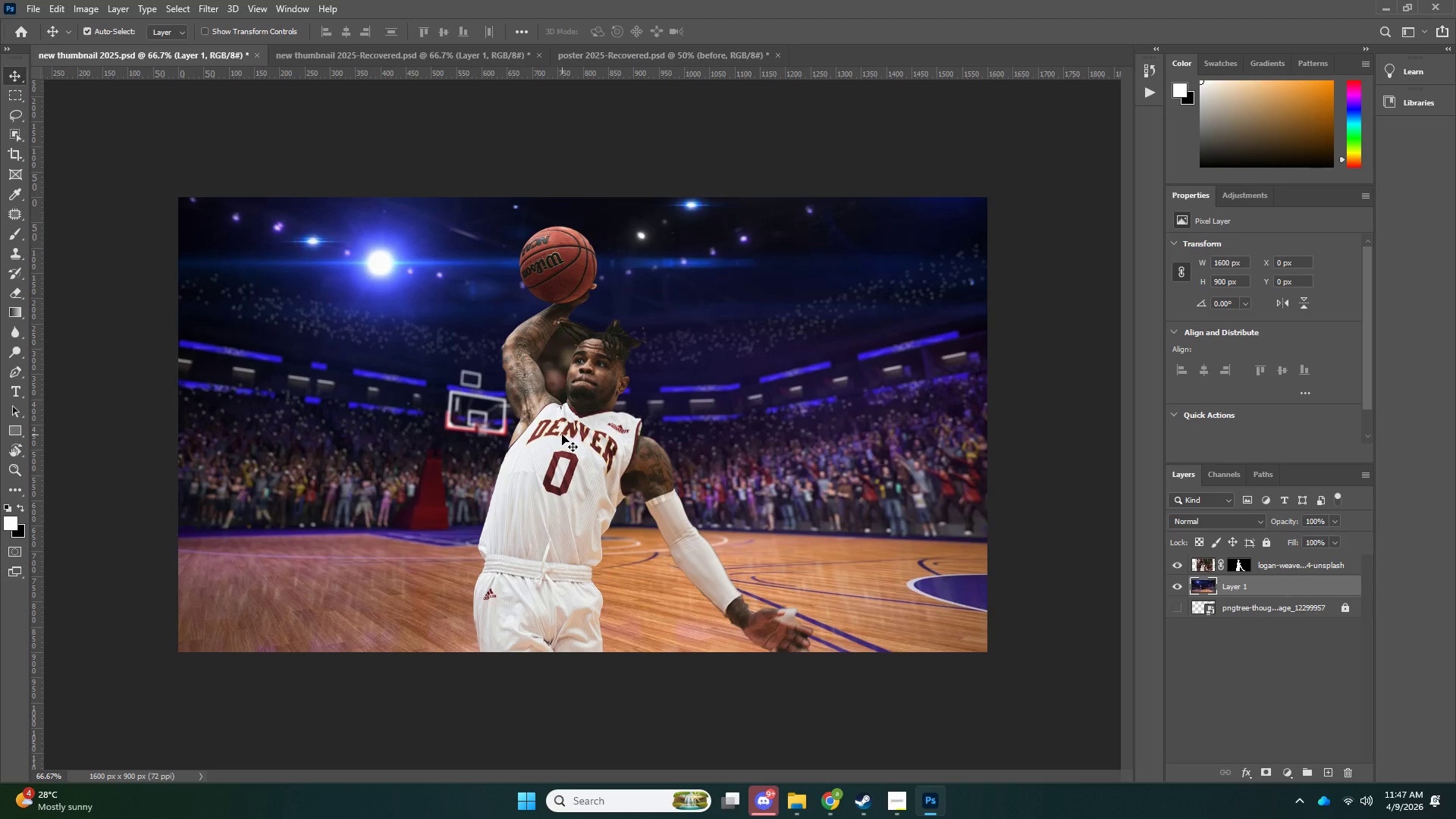 
left_click_drag(start_coordinate=[561, 437], to_coordinate=[557, 450])
 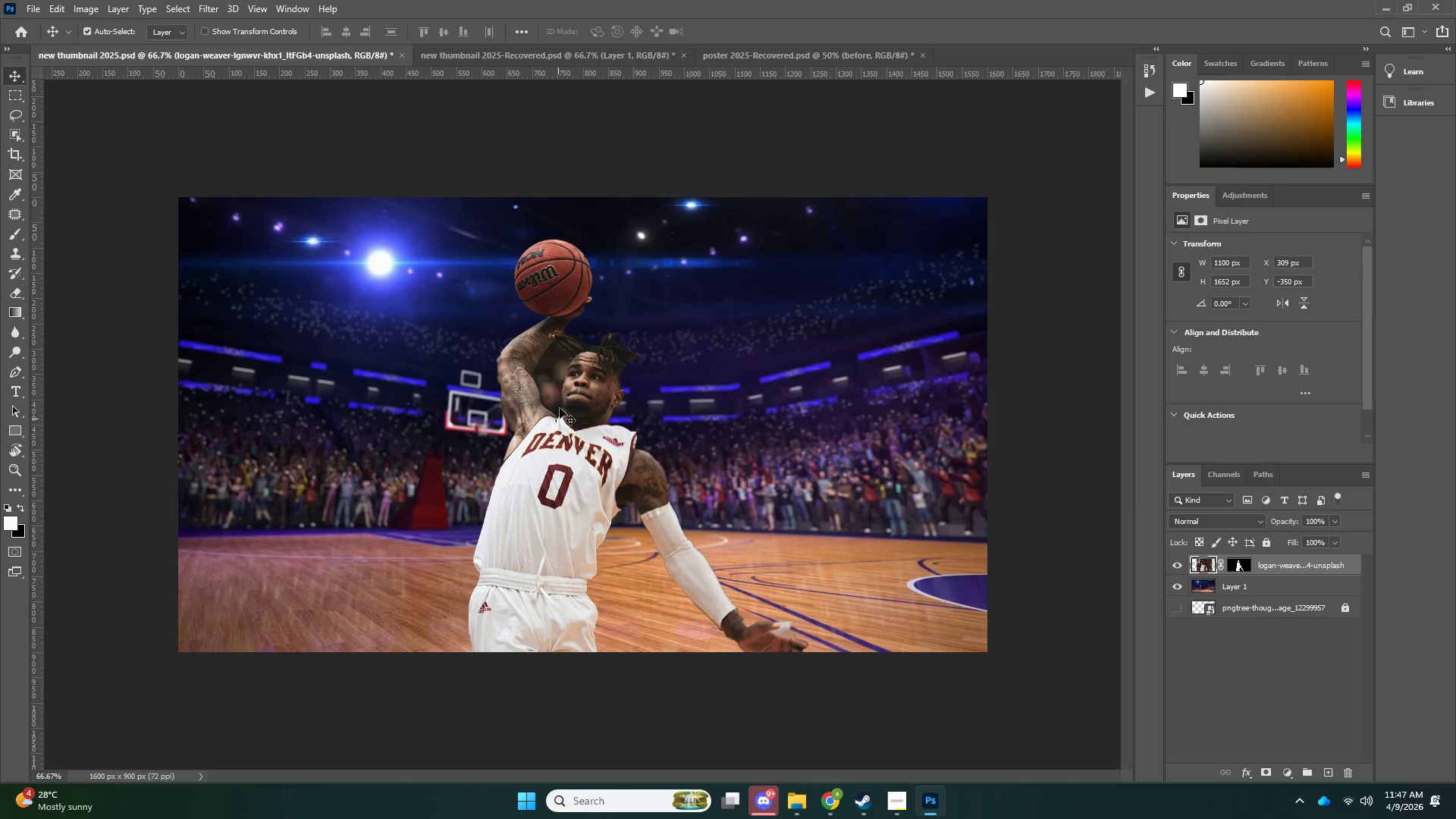 
type(zvzv)
 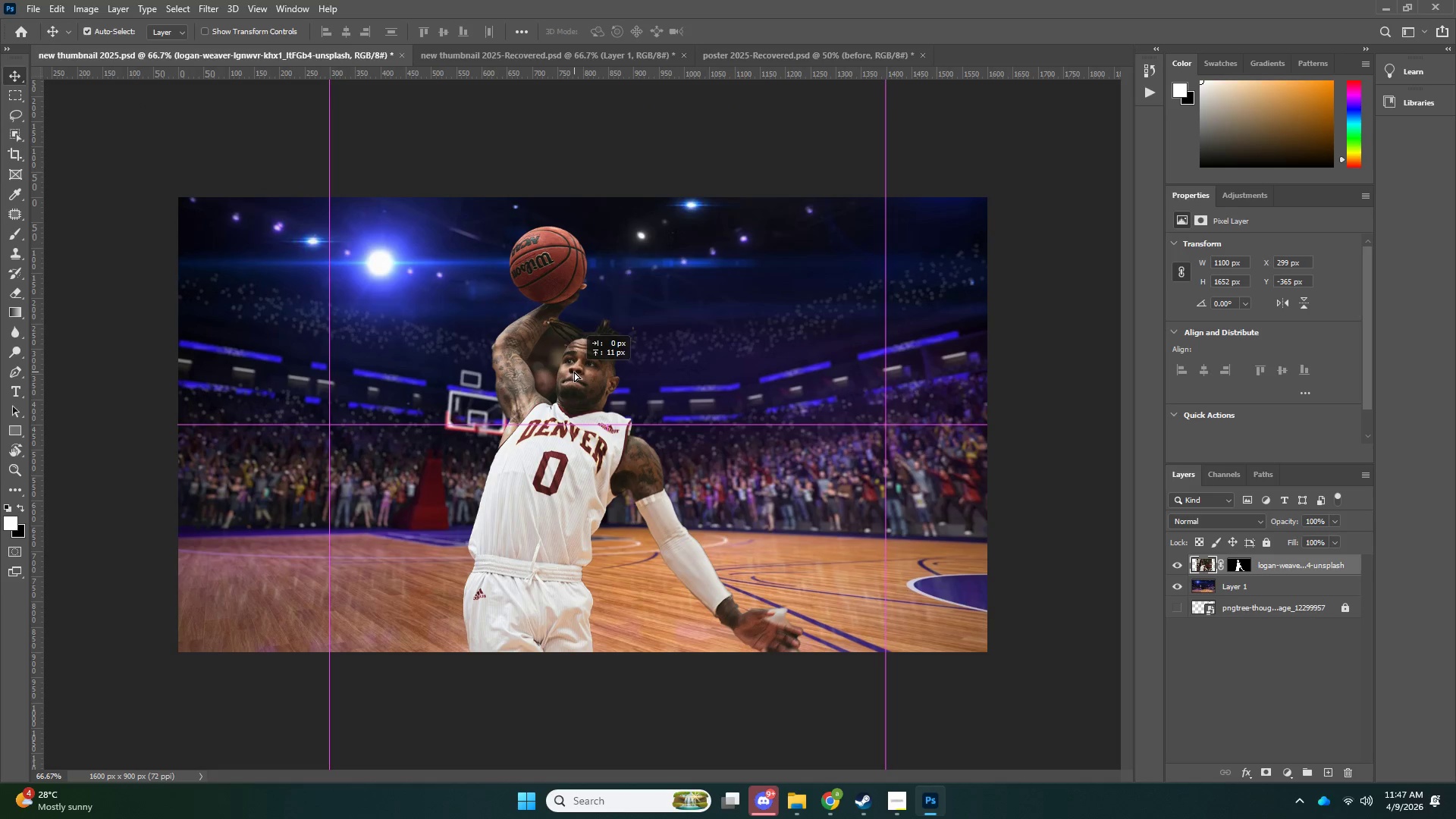 
left_click_drag(start_coordinate=[554, 290], to_coordinate=[599, 309])
 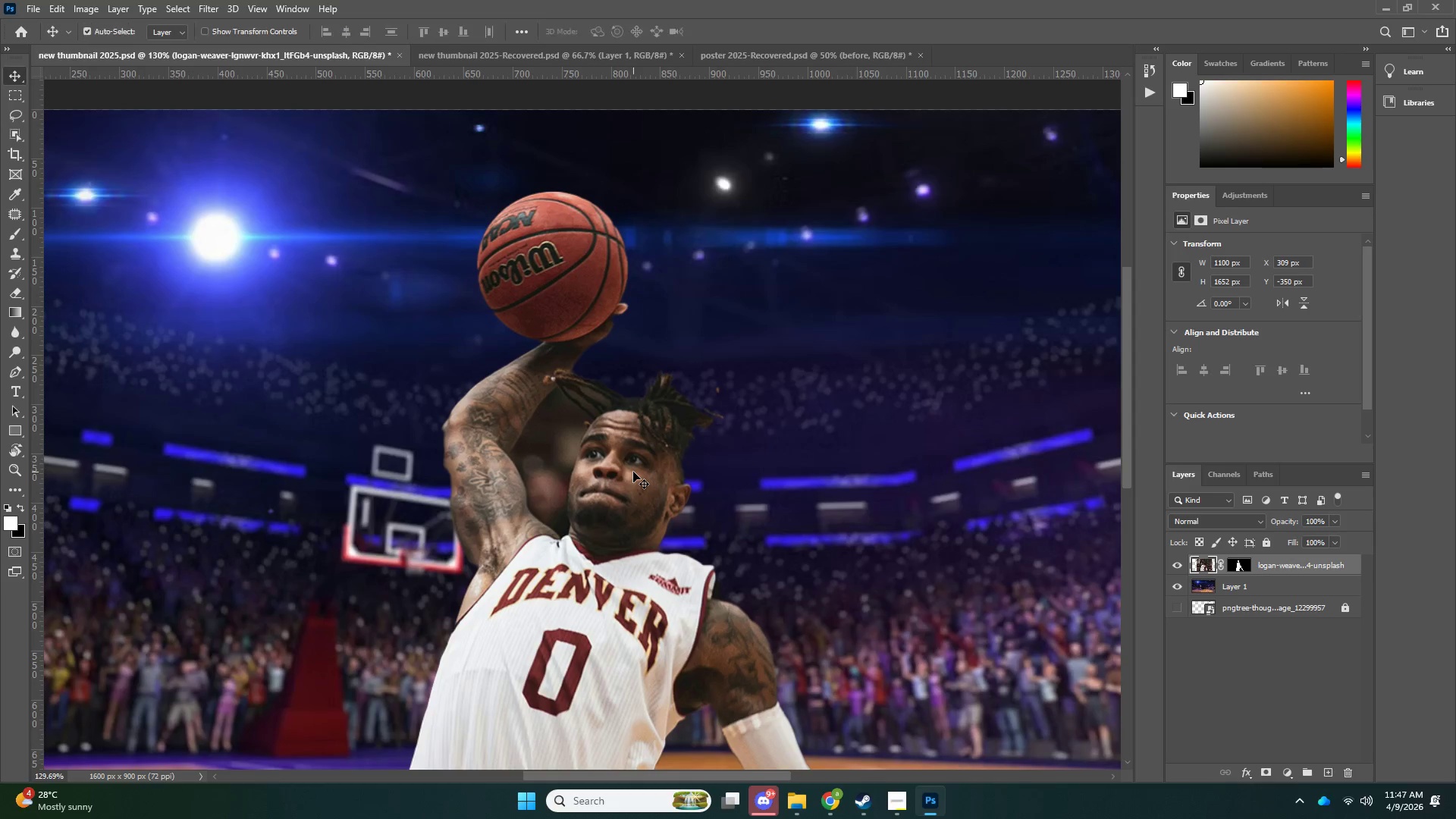 
left_click_drag(start_coordinate=[632, 470], to_coordinate=[619, 450])
 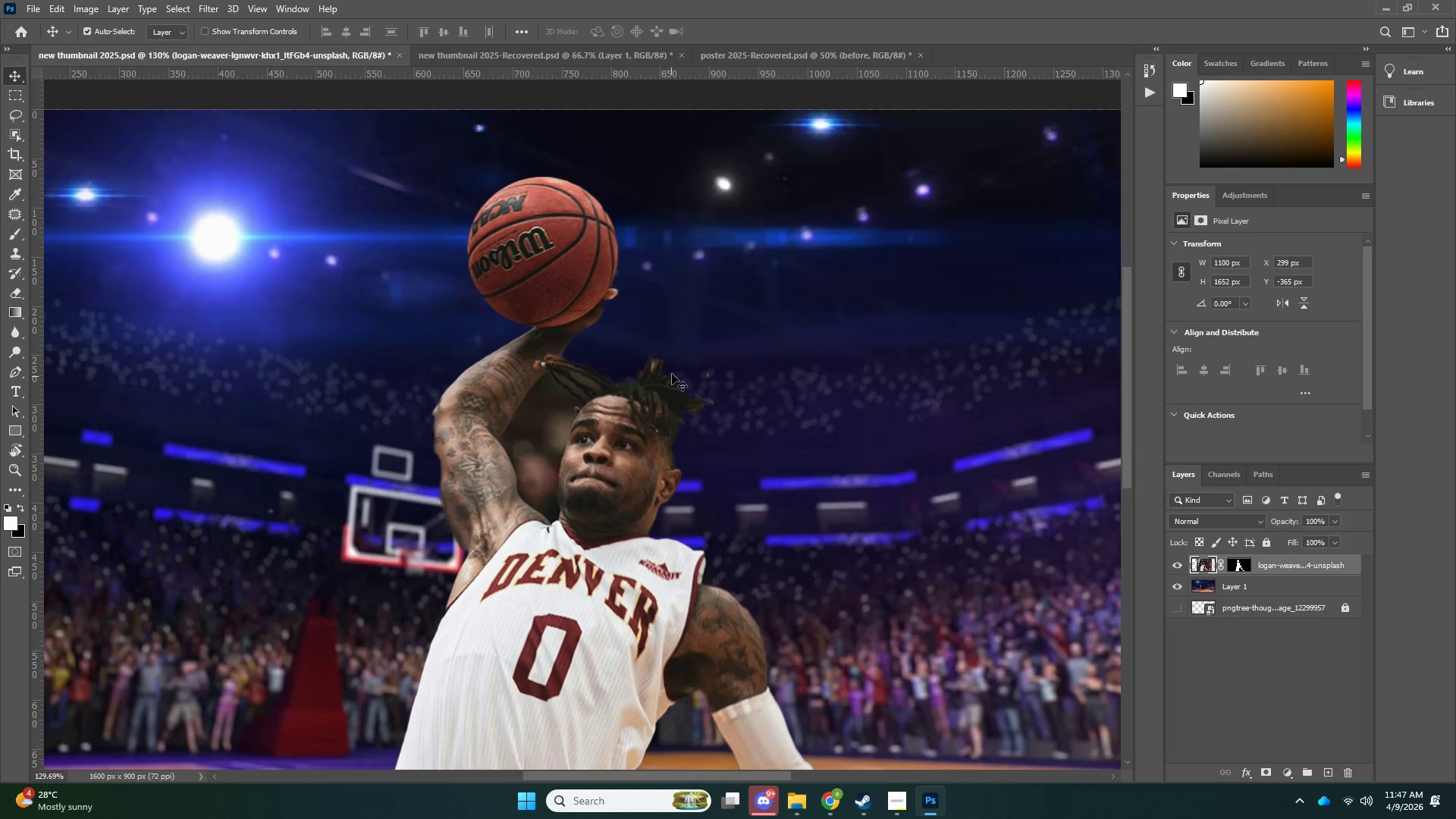 
left_click_drag(start_coordinate=[650, 373], to_coordinate=[598, 394])
 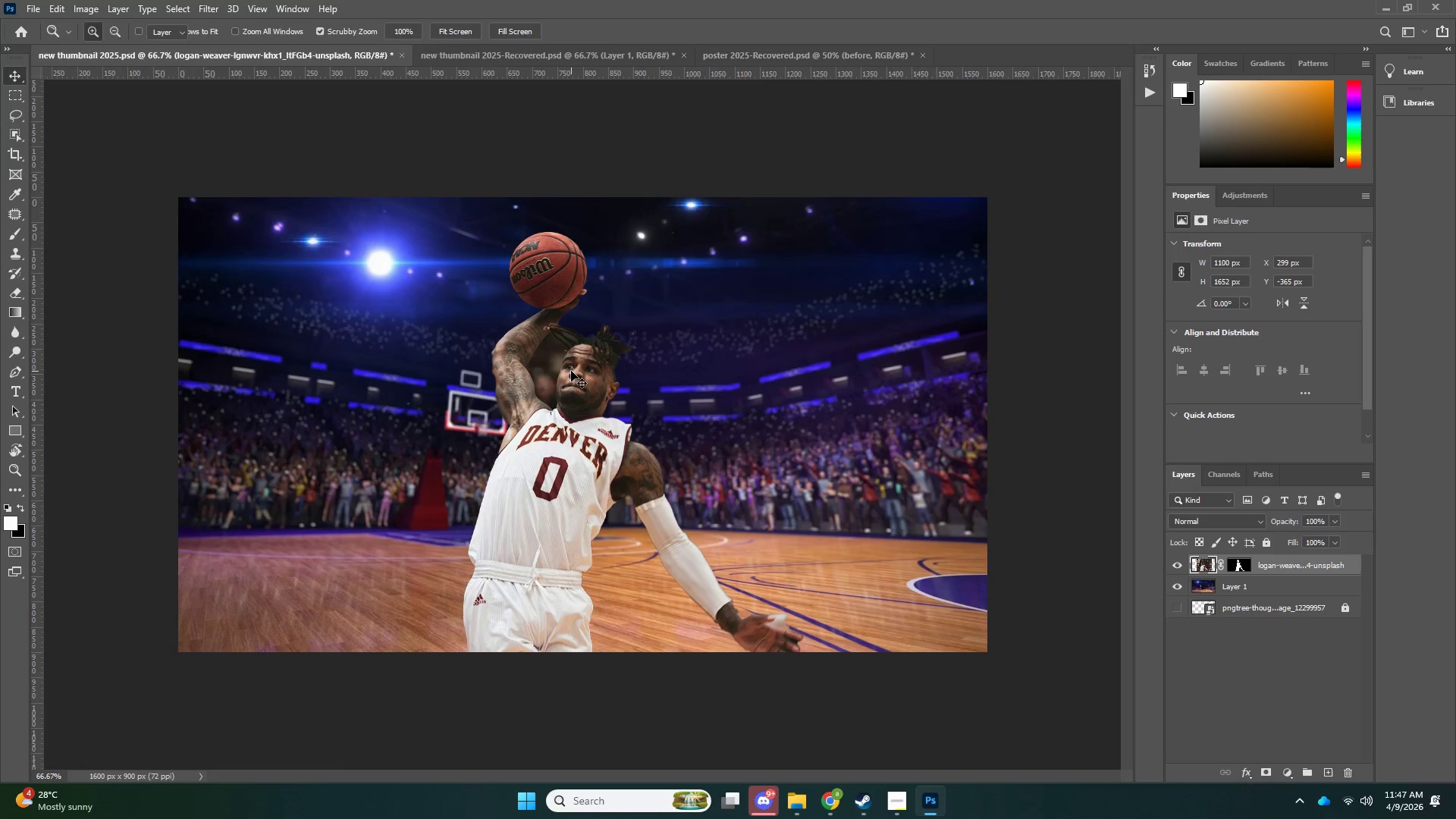 
left_click_drag(start_coordinate=[577, 377], to_coordinate=[574, 372])
 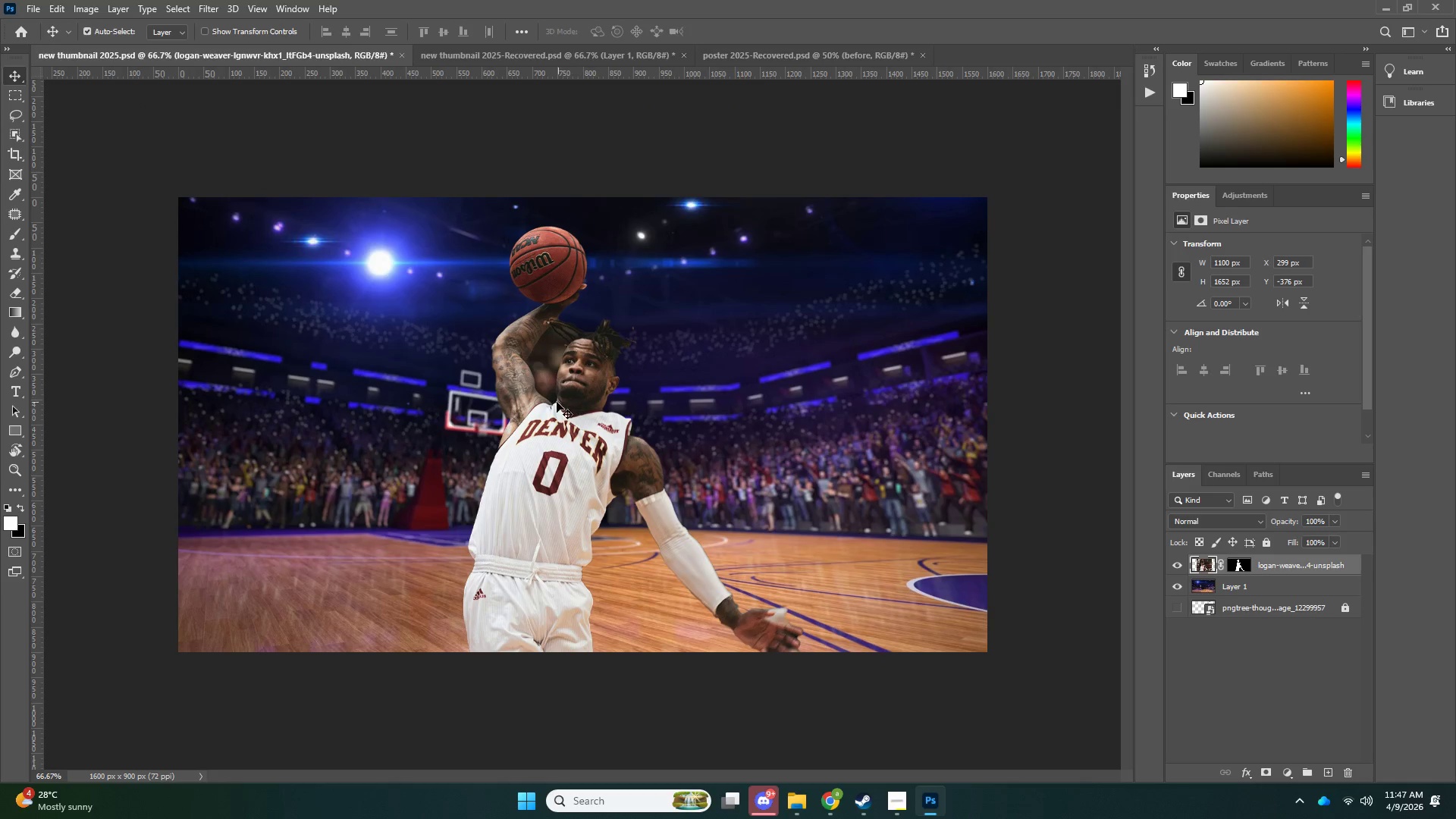 
left_click([319, 369])
 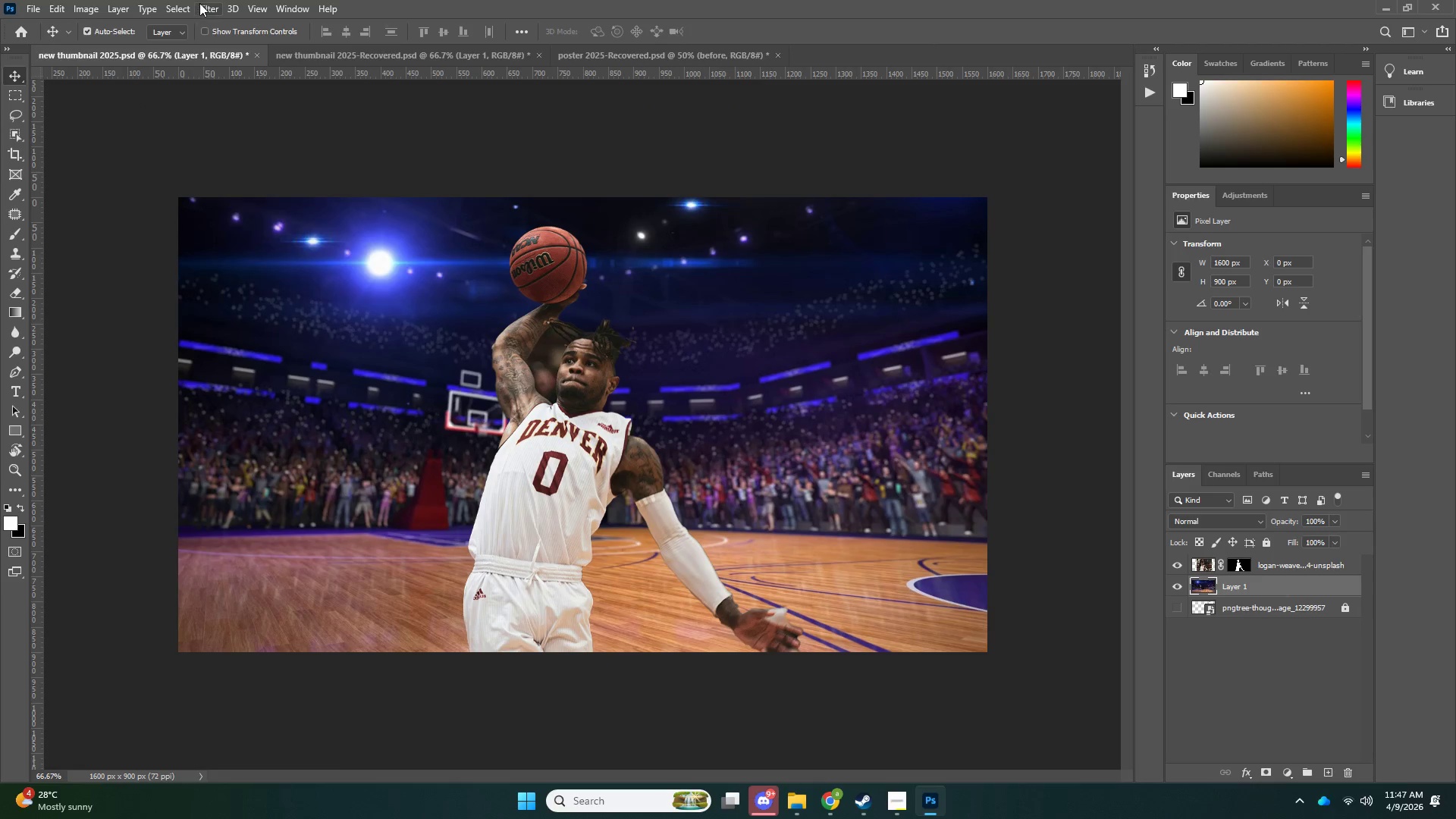 
left_click([199, 3])
 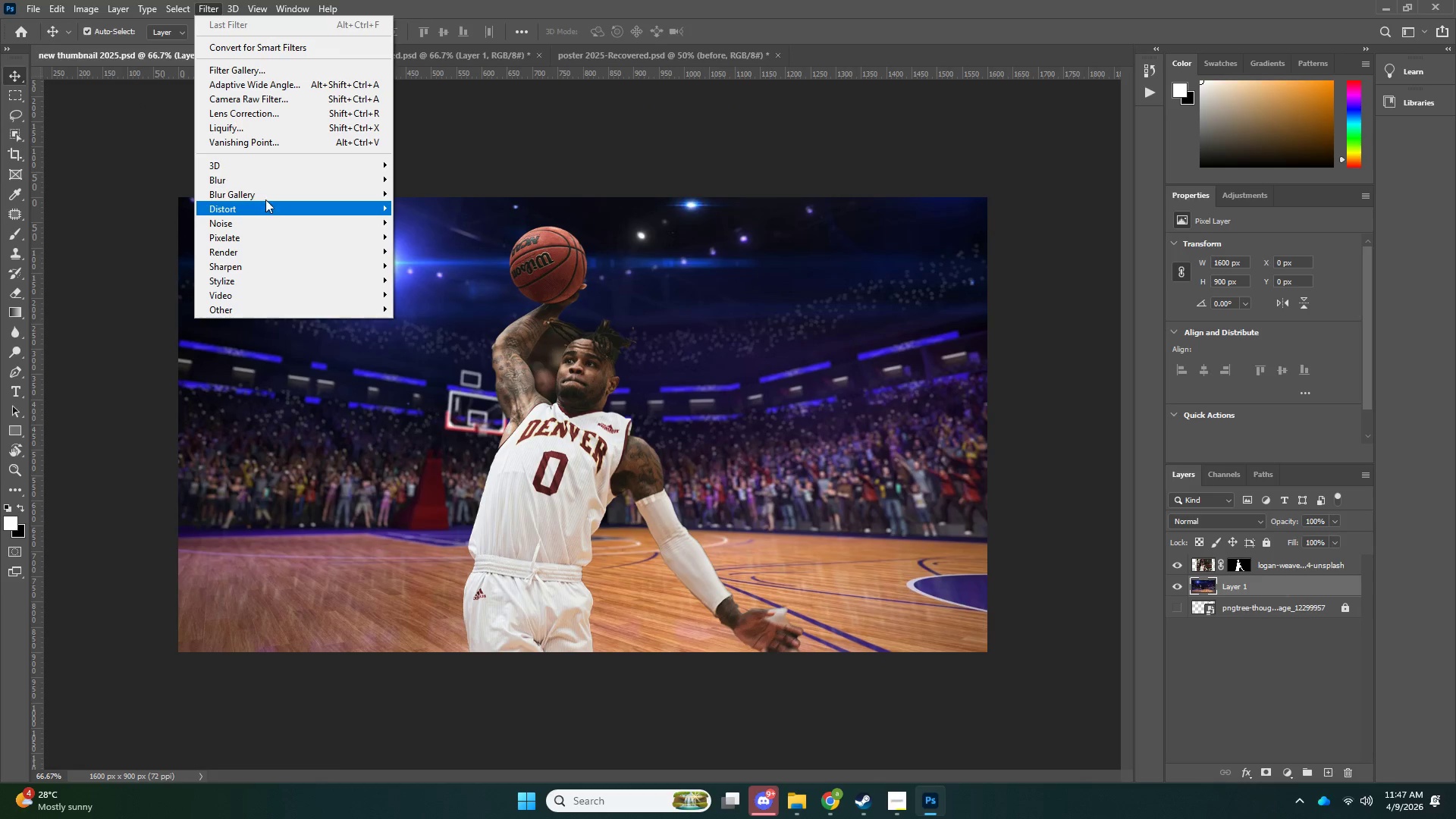 
left_click([263, 184])
 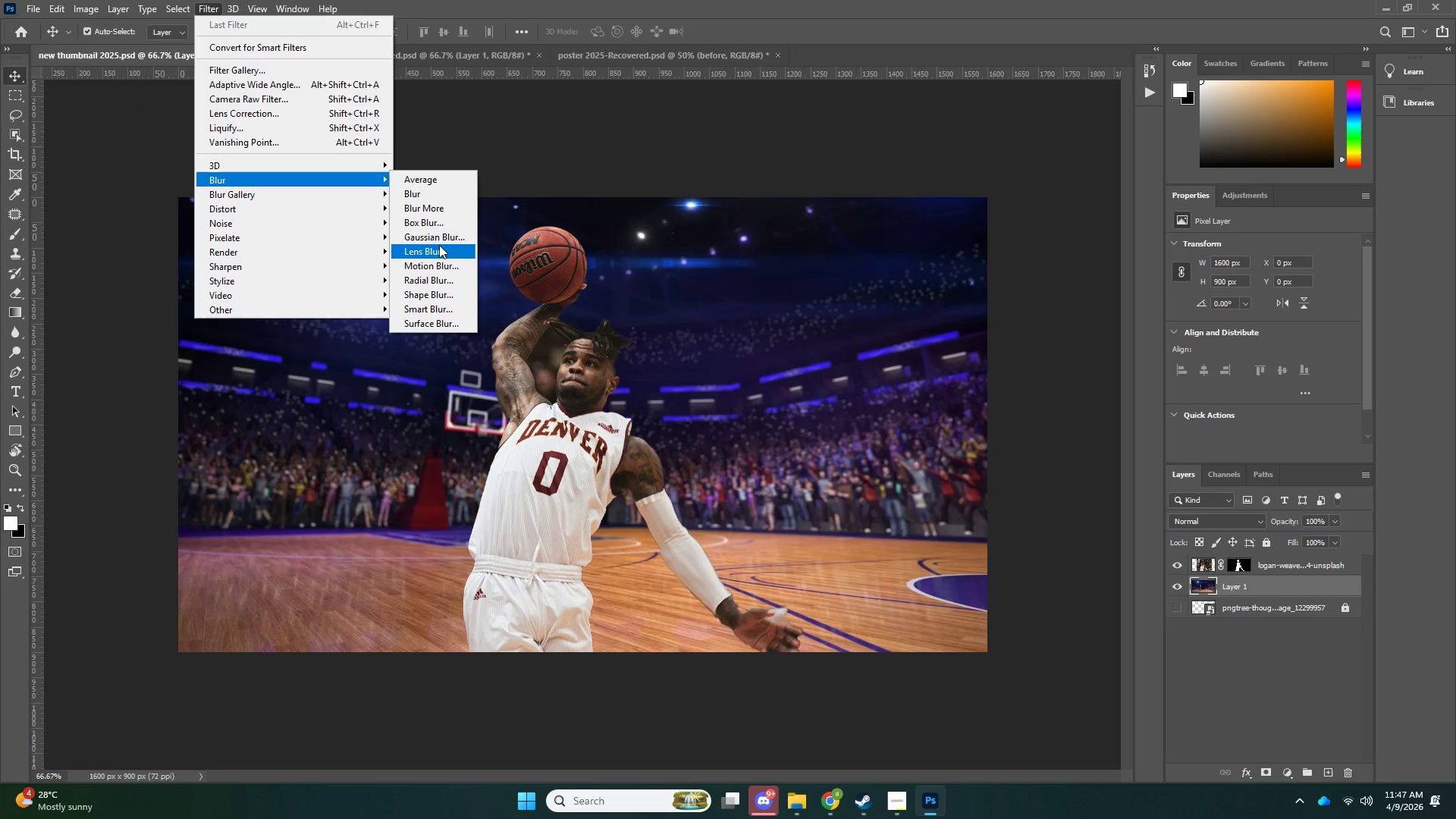 
left_click_drag(start_coordinate=[439, 245], to_coordinate=[440, 240])
 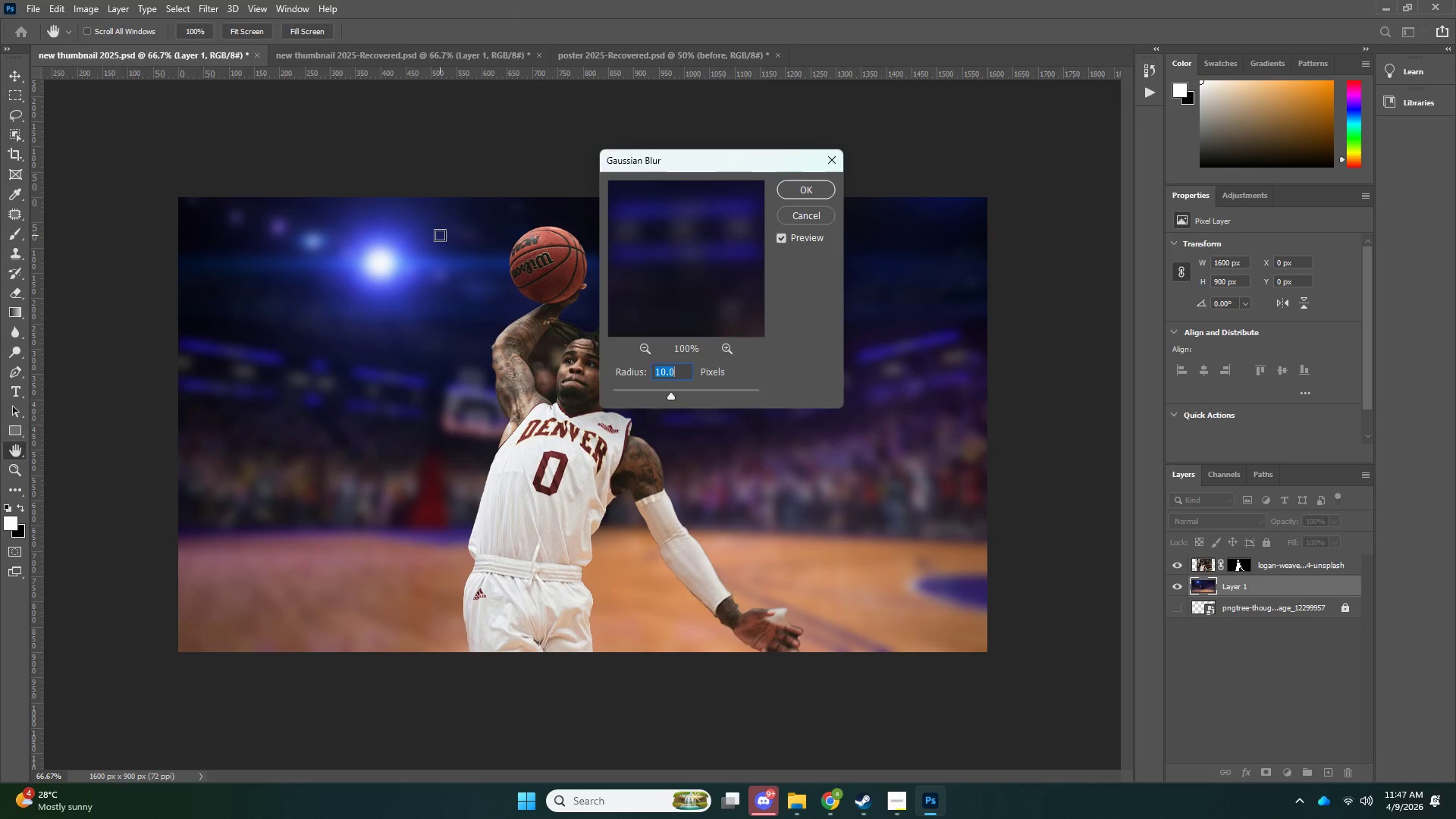 
key(NumpadEnter)
 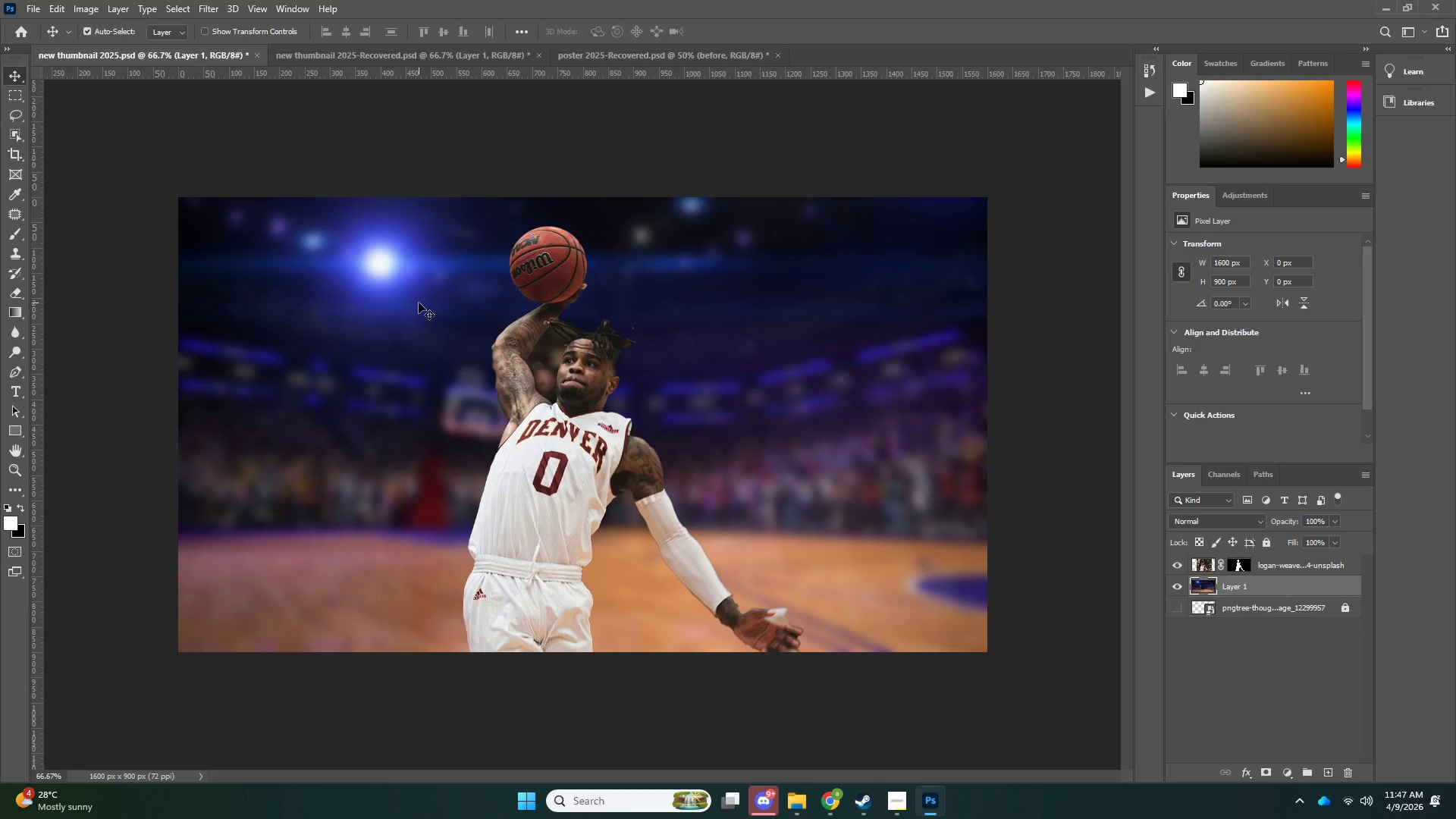 
key(Control+ControlLeft)
 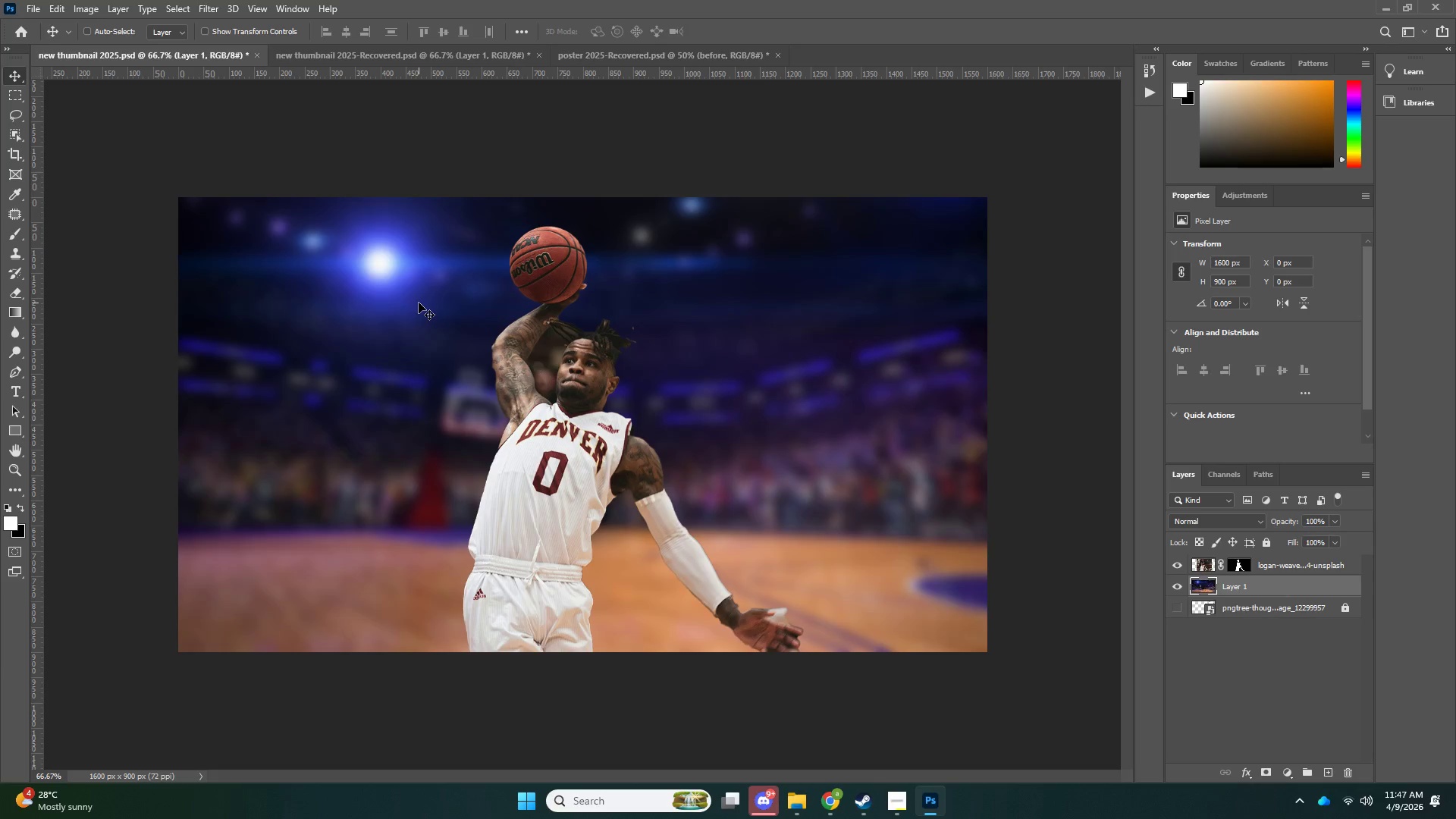 
key(Control+Z)
 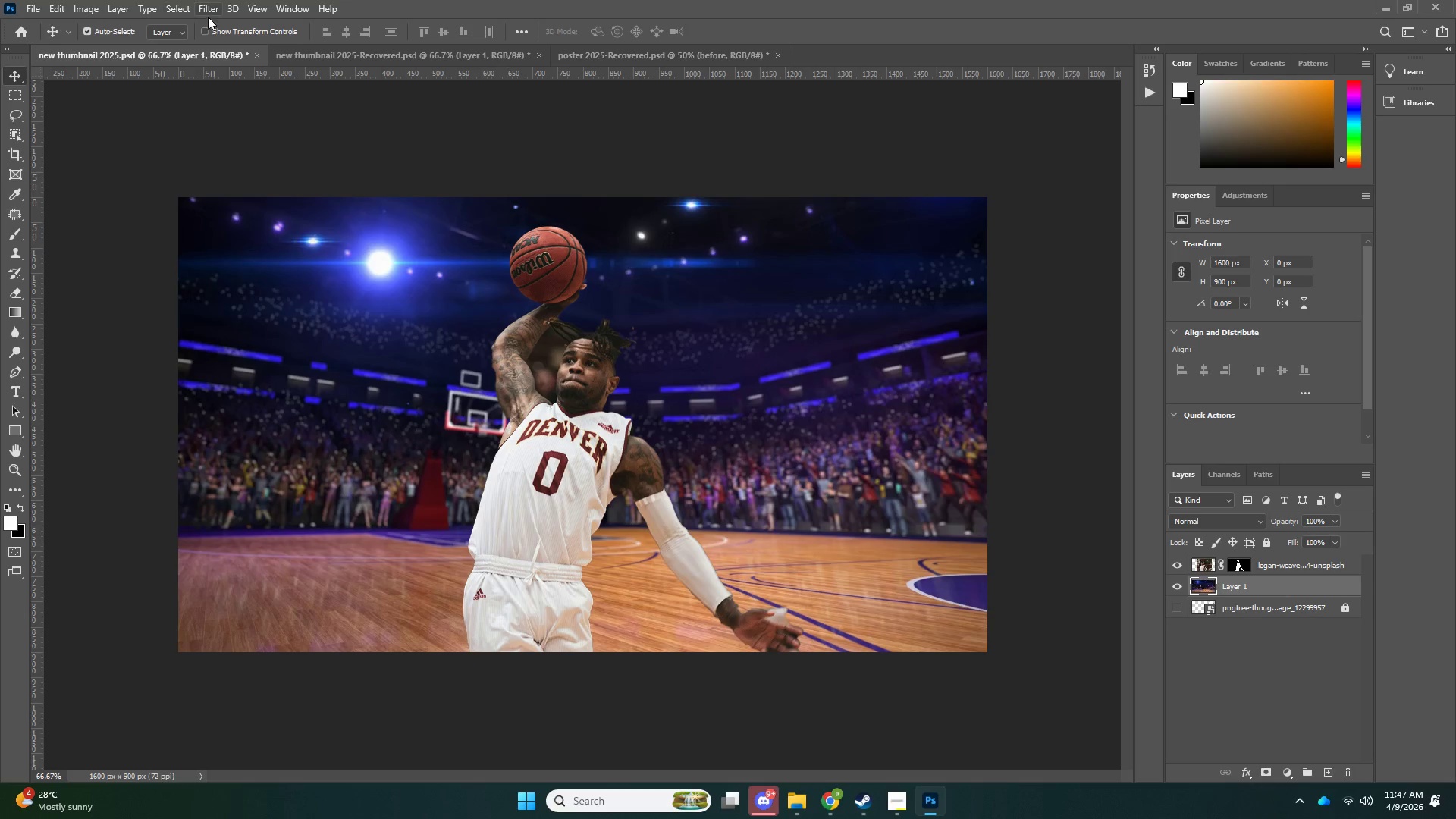 
left_click([220, 14])
 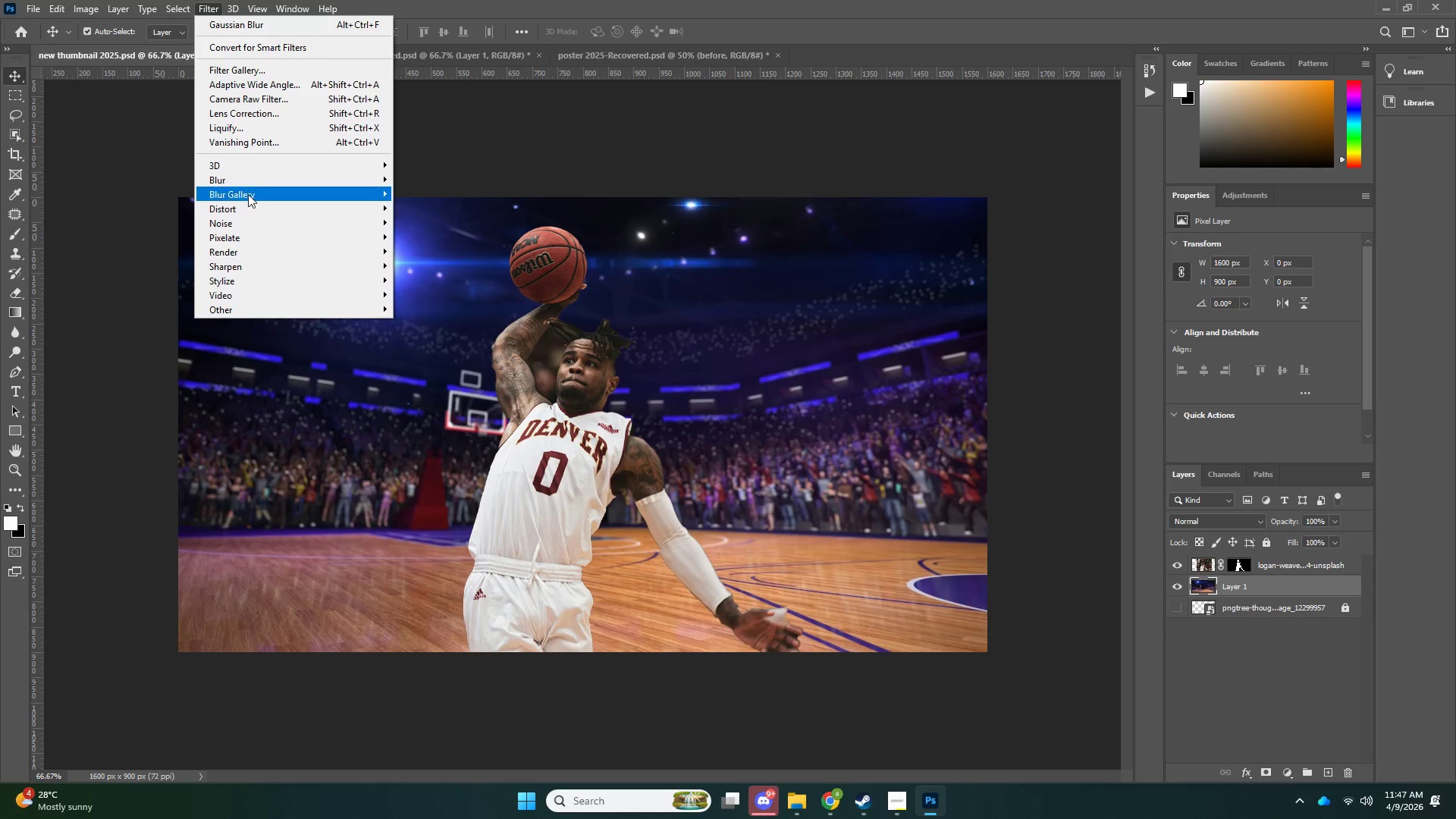 
left_click([251, 179])
 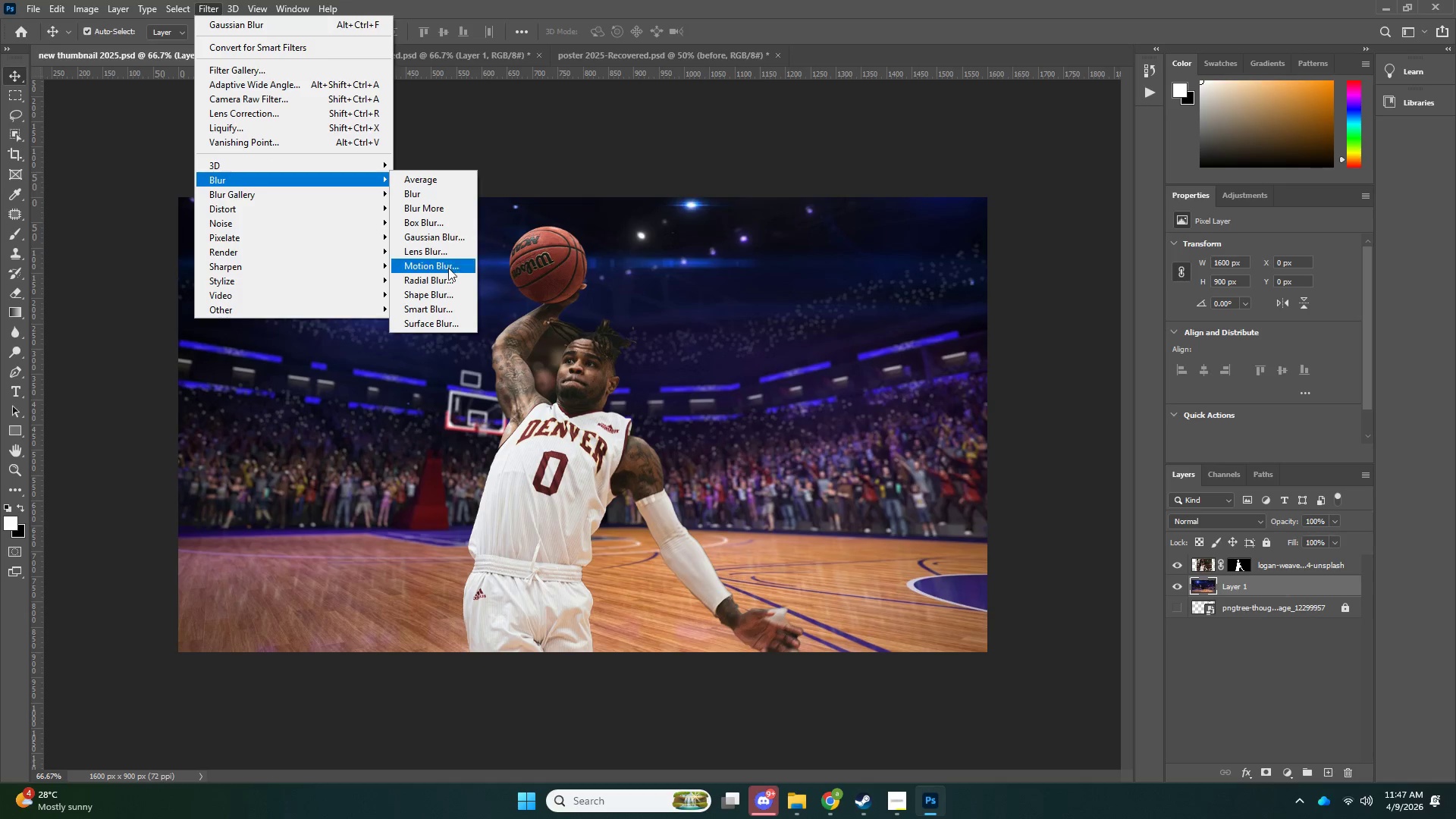 
left_click([444, 267])
 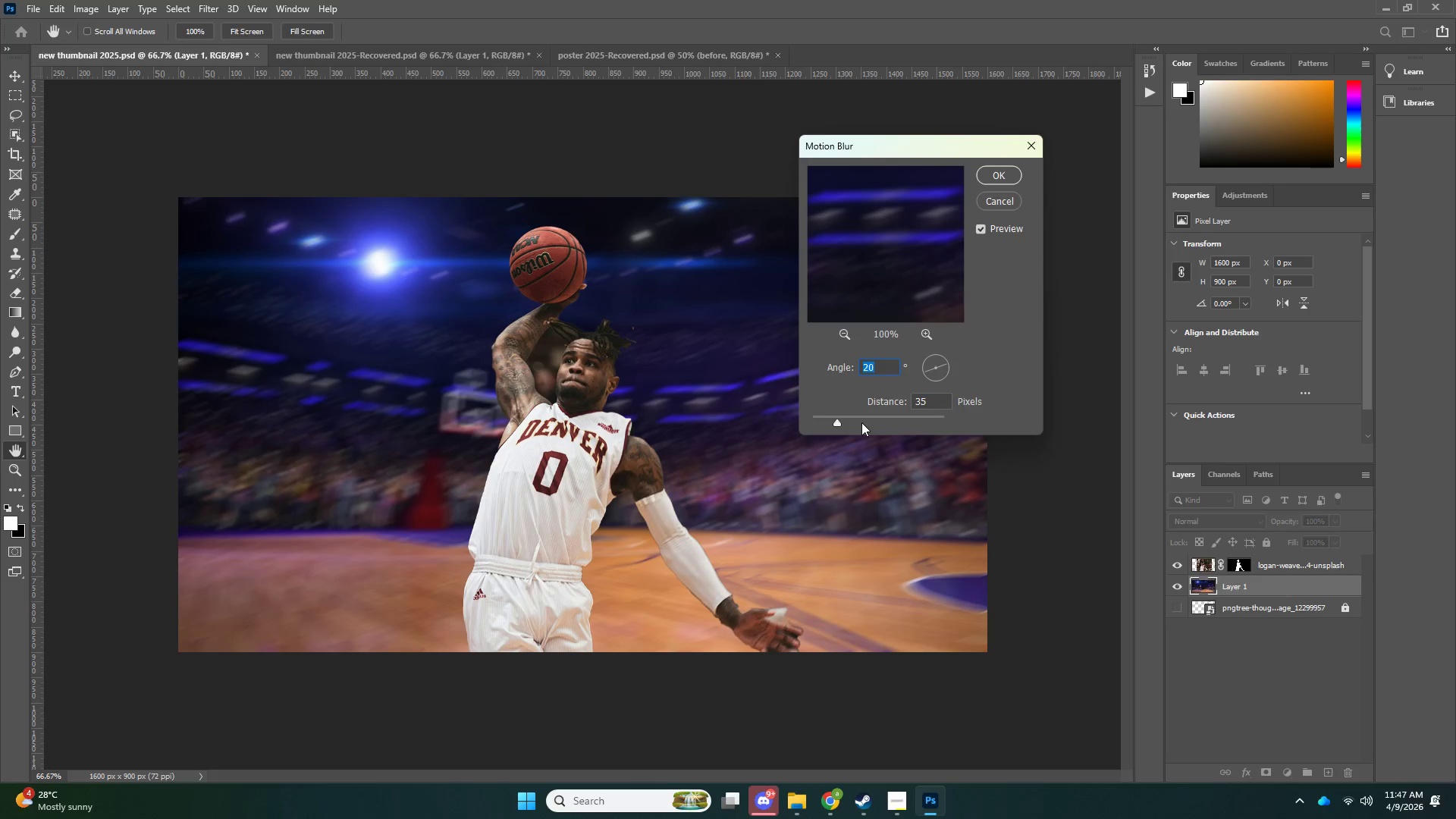 
left_click([824, 423])
 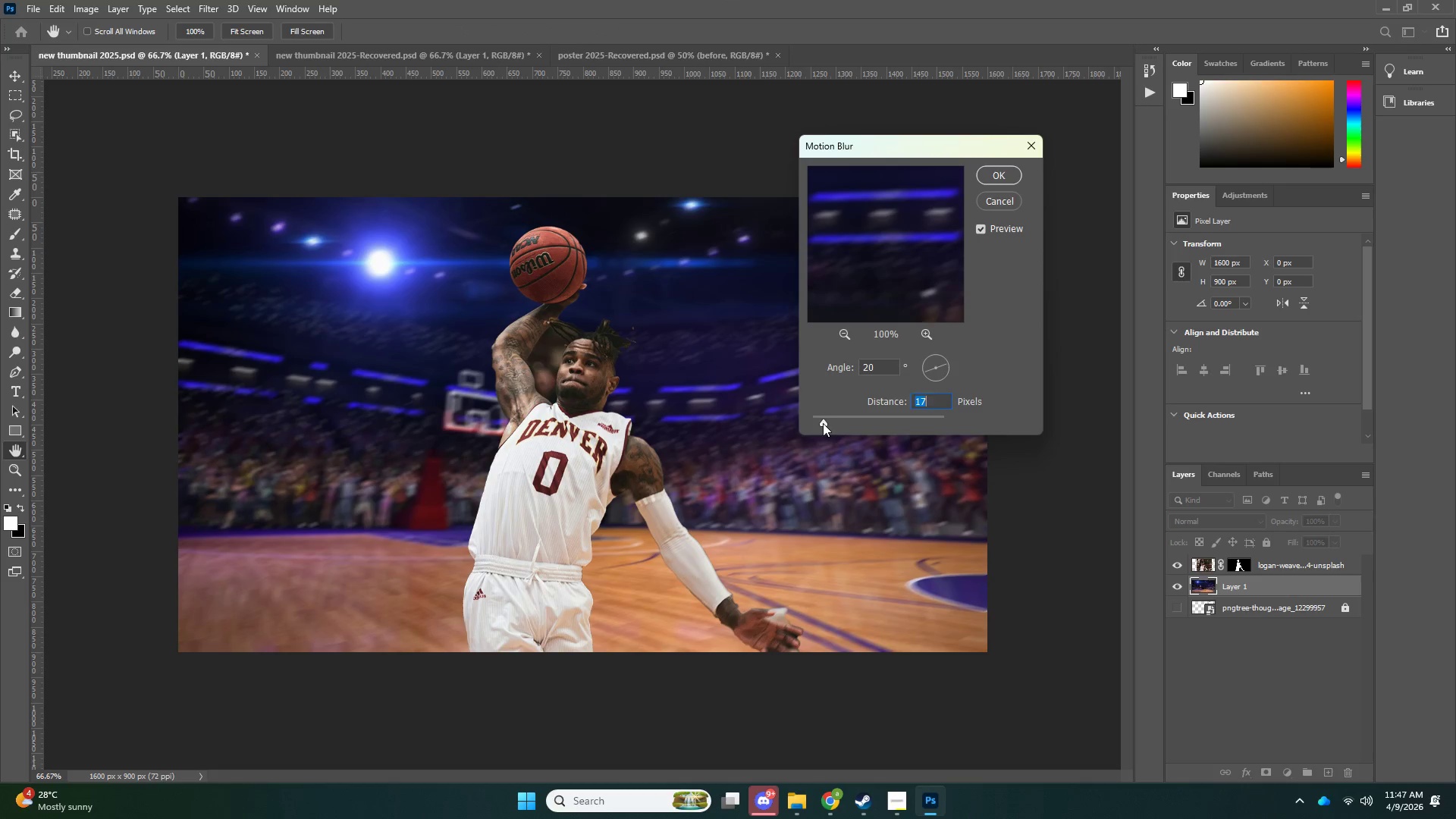 
left_click_drag(start_coordinate=[827, 423], to_coordinate=[833, 423])
 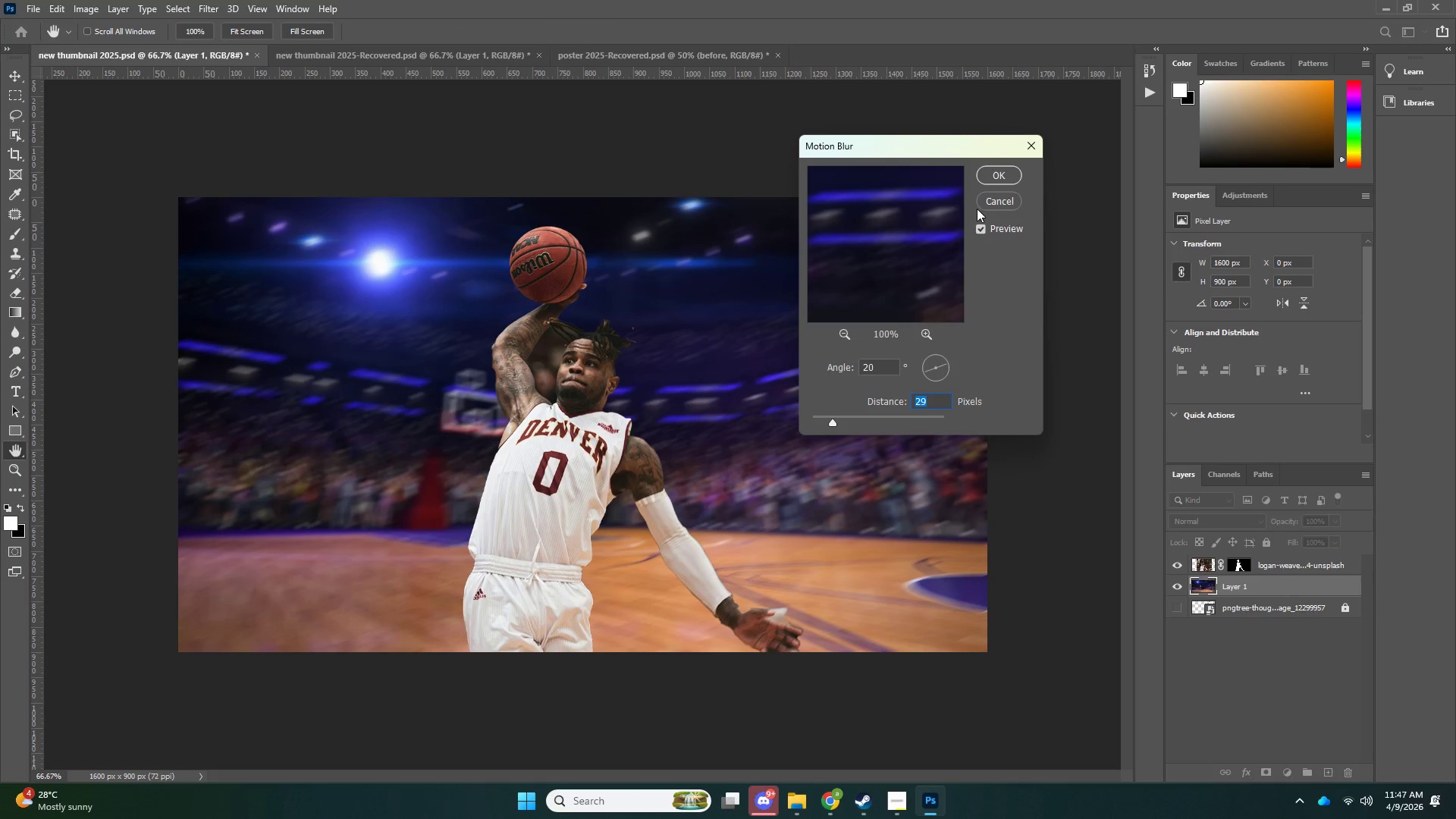 
left_click([994, 180])
 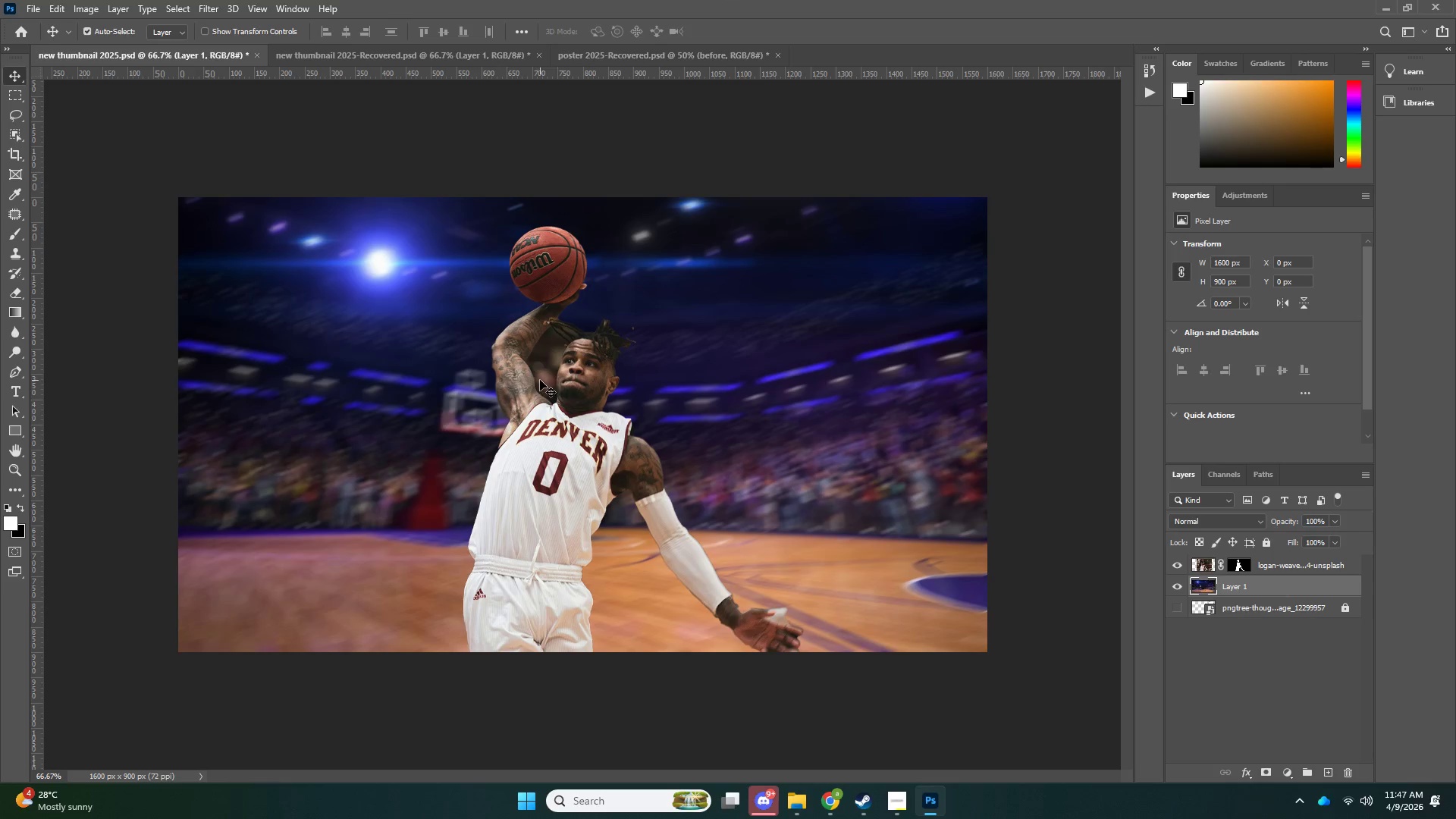 
key(T)
 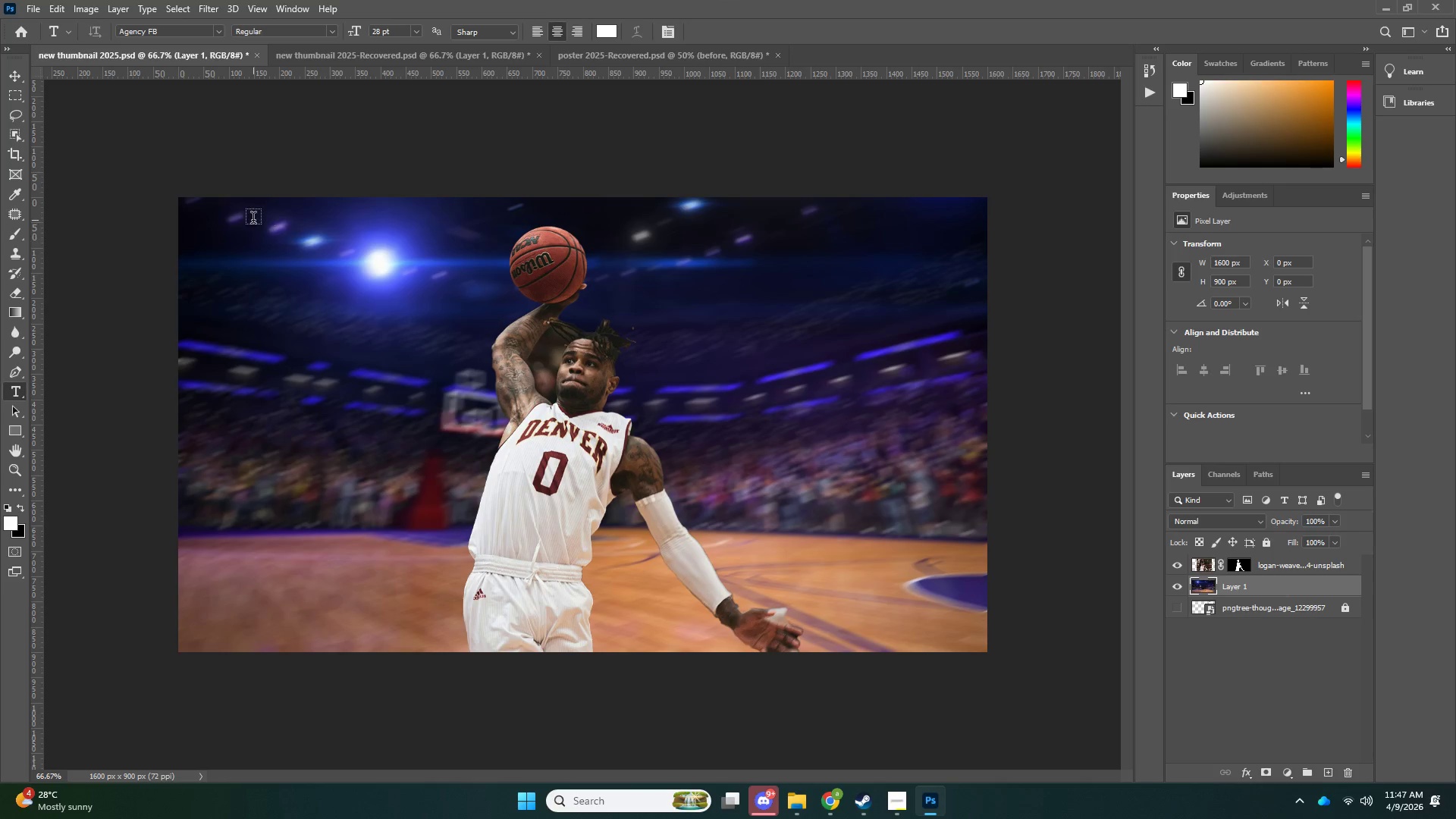 
left_click([256, 233])
 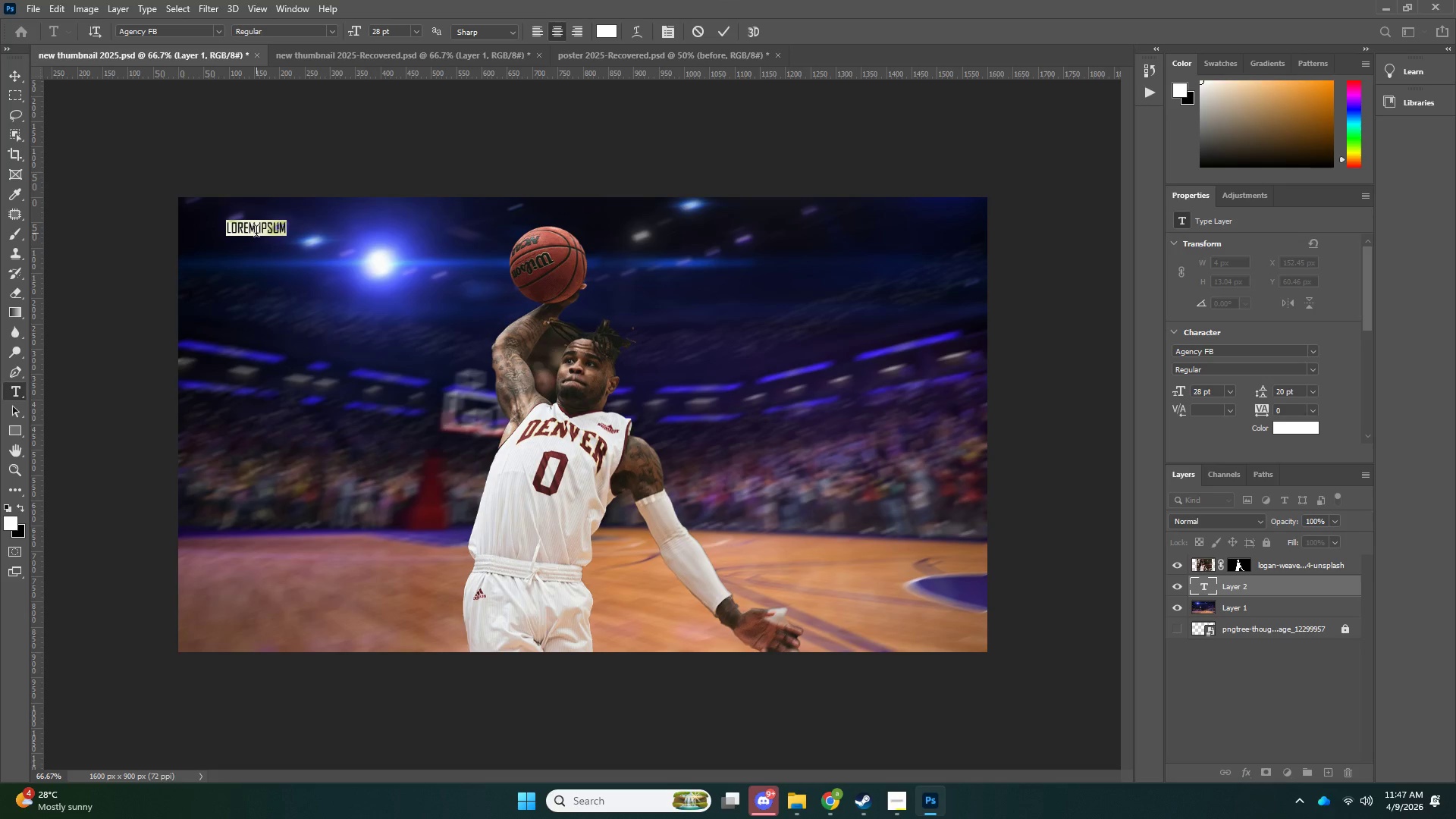 
type(game)
key(NumpadEnter)
 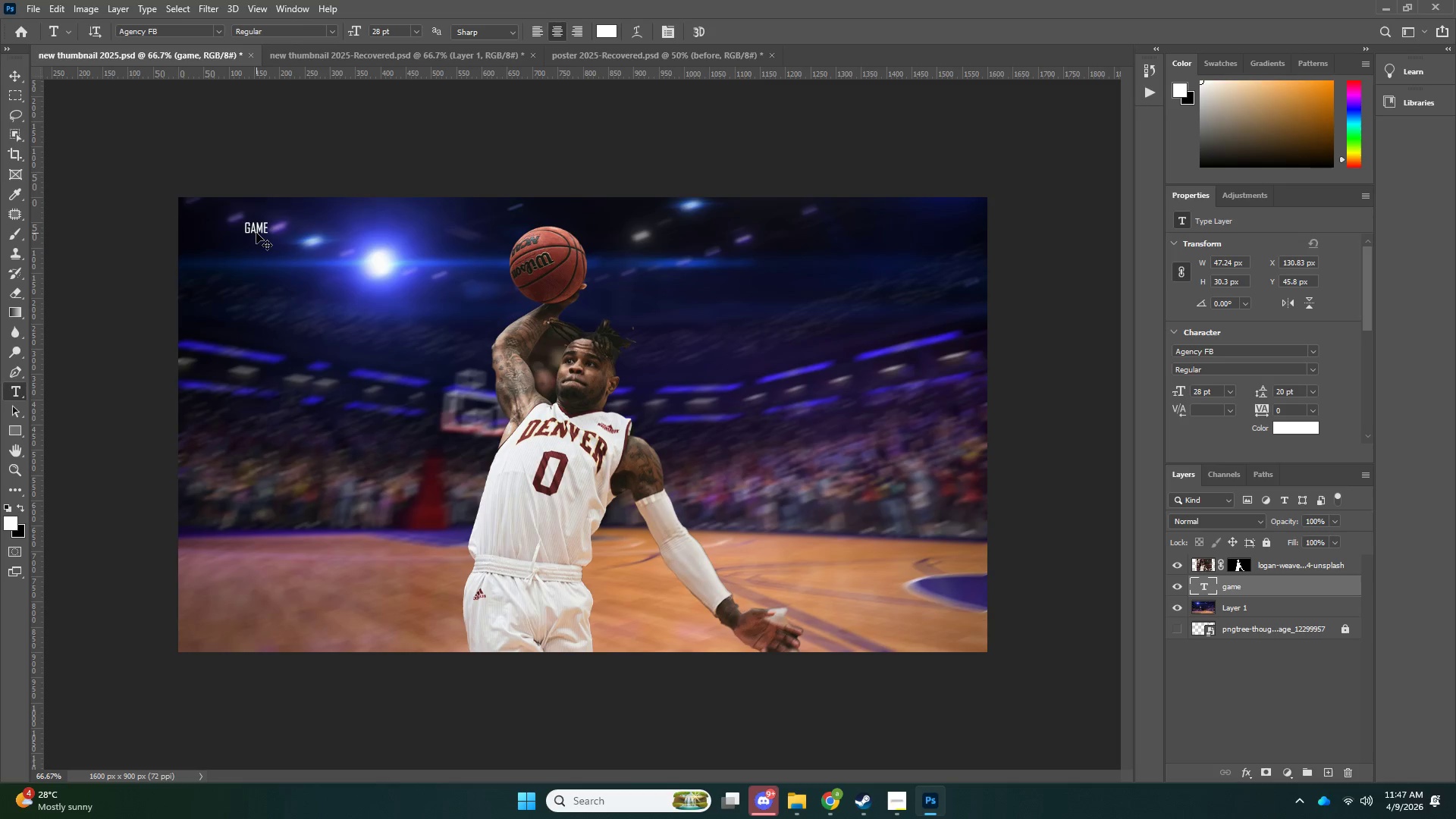 
key(Control+T)
 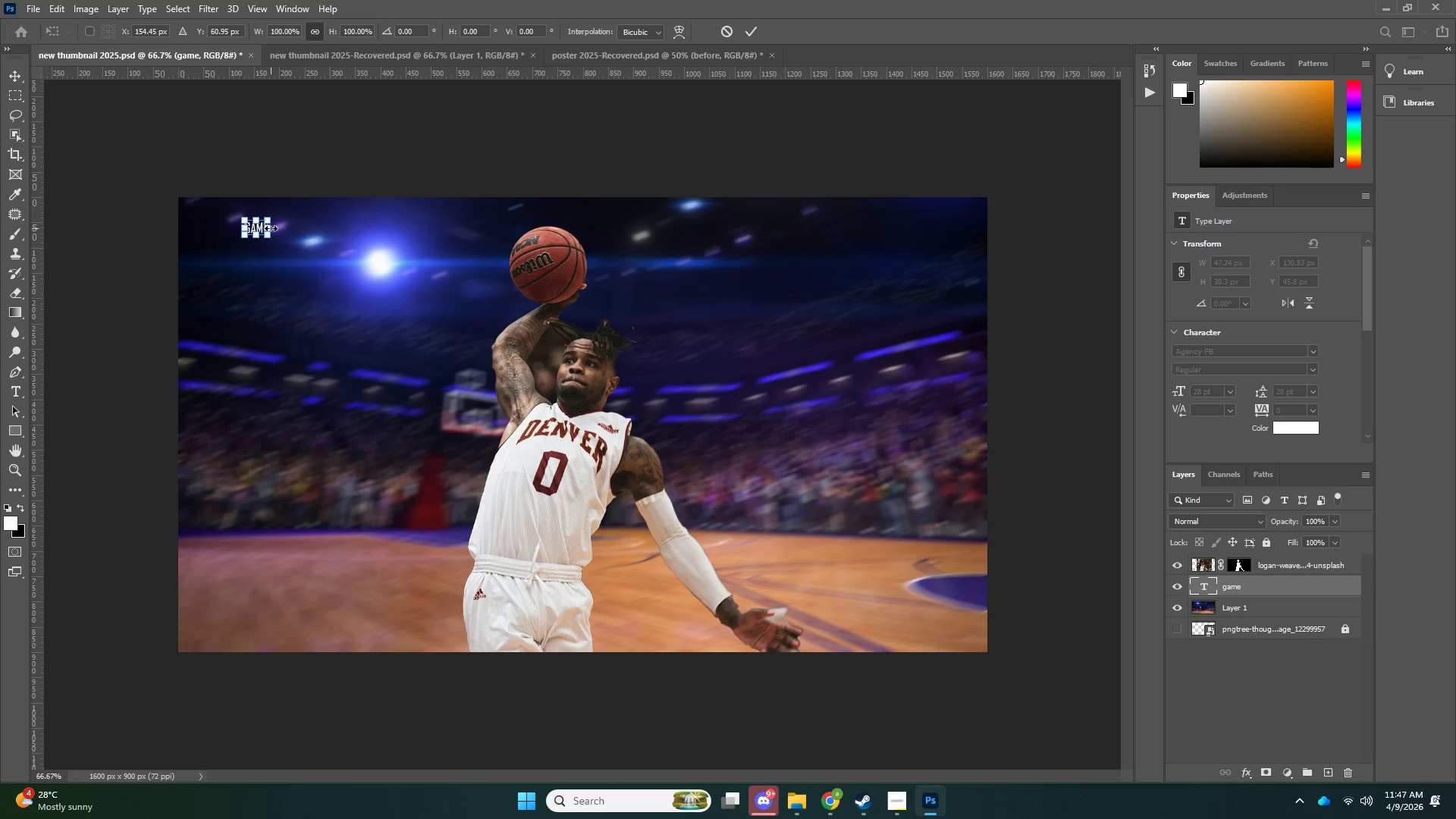 
hold_key(key=AltLeft, duration=0.64)
left_click_drag(start_coordinate=[272, 223], to_coordinate=[406, 196])
 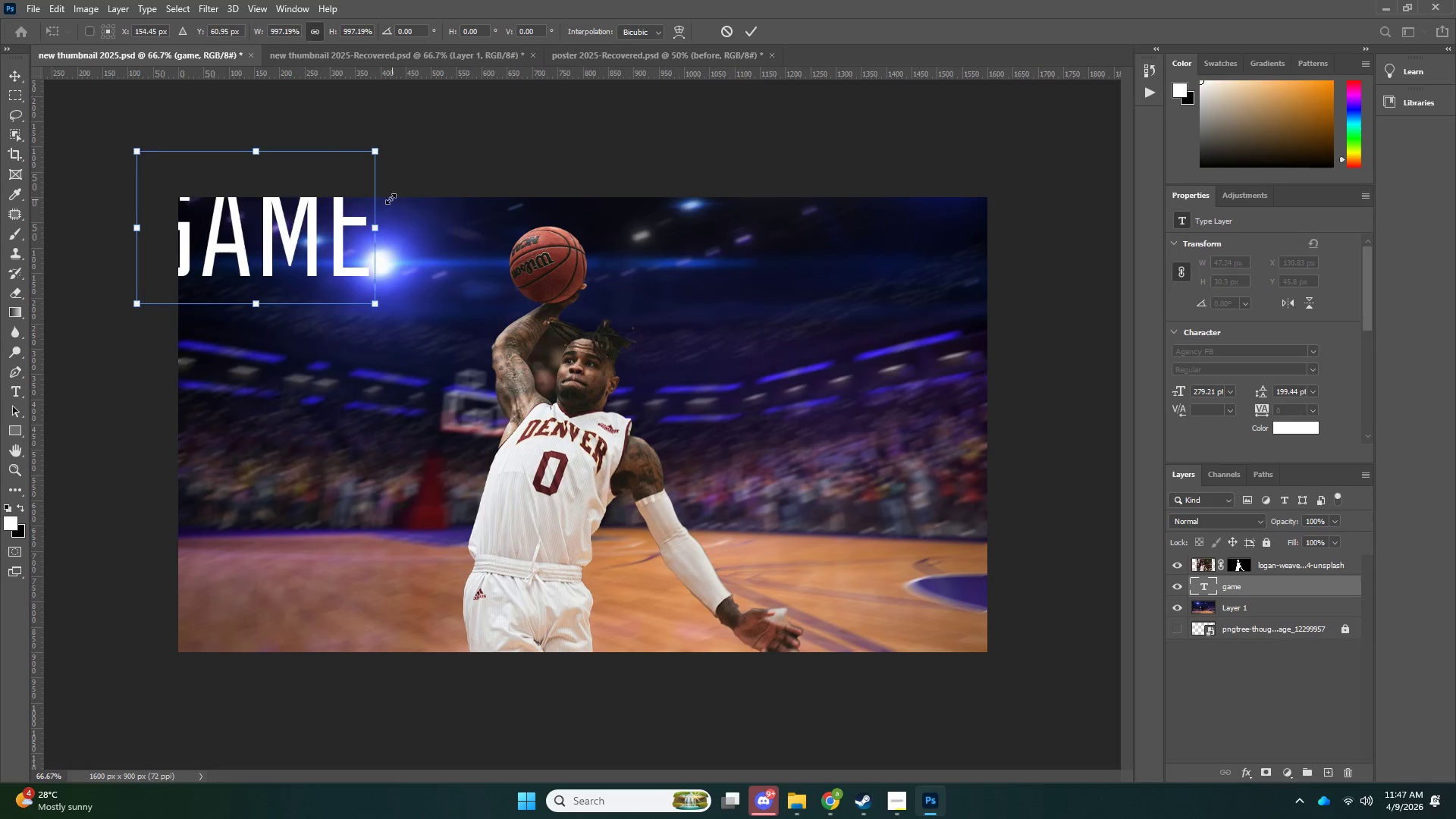 
left_click_drag(start_coordinate=[330, 230], to_coordinate=[416, 281])
 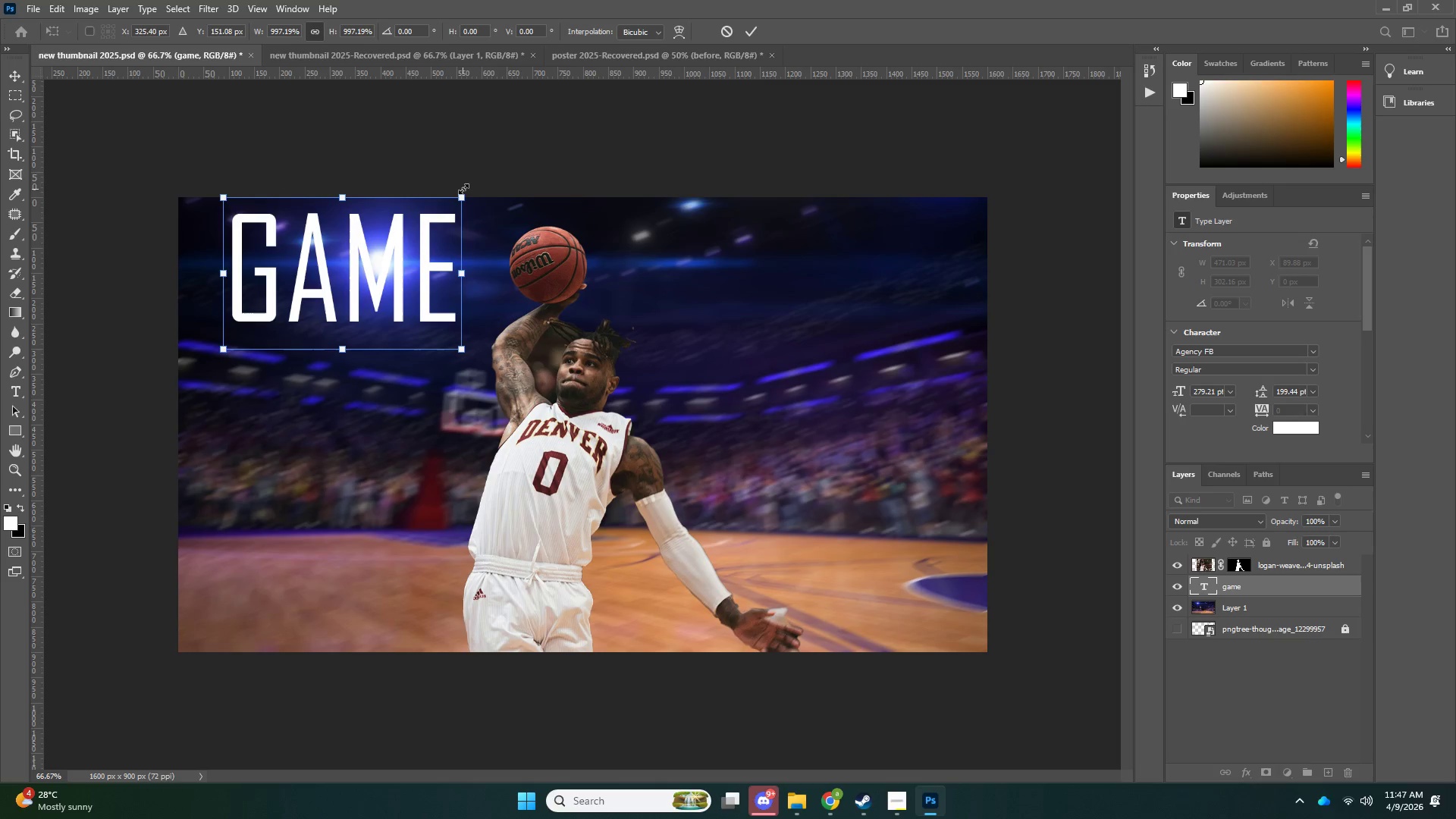 
hold_key(key=AltLeft, duration=0.44)
left_click_drag(start_coordinate=[465, 189], to_coordinate=[470, 189])
 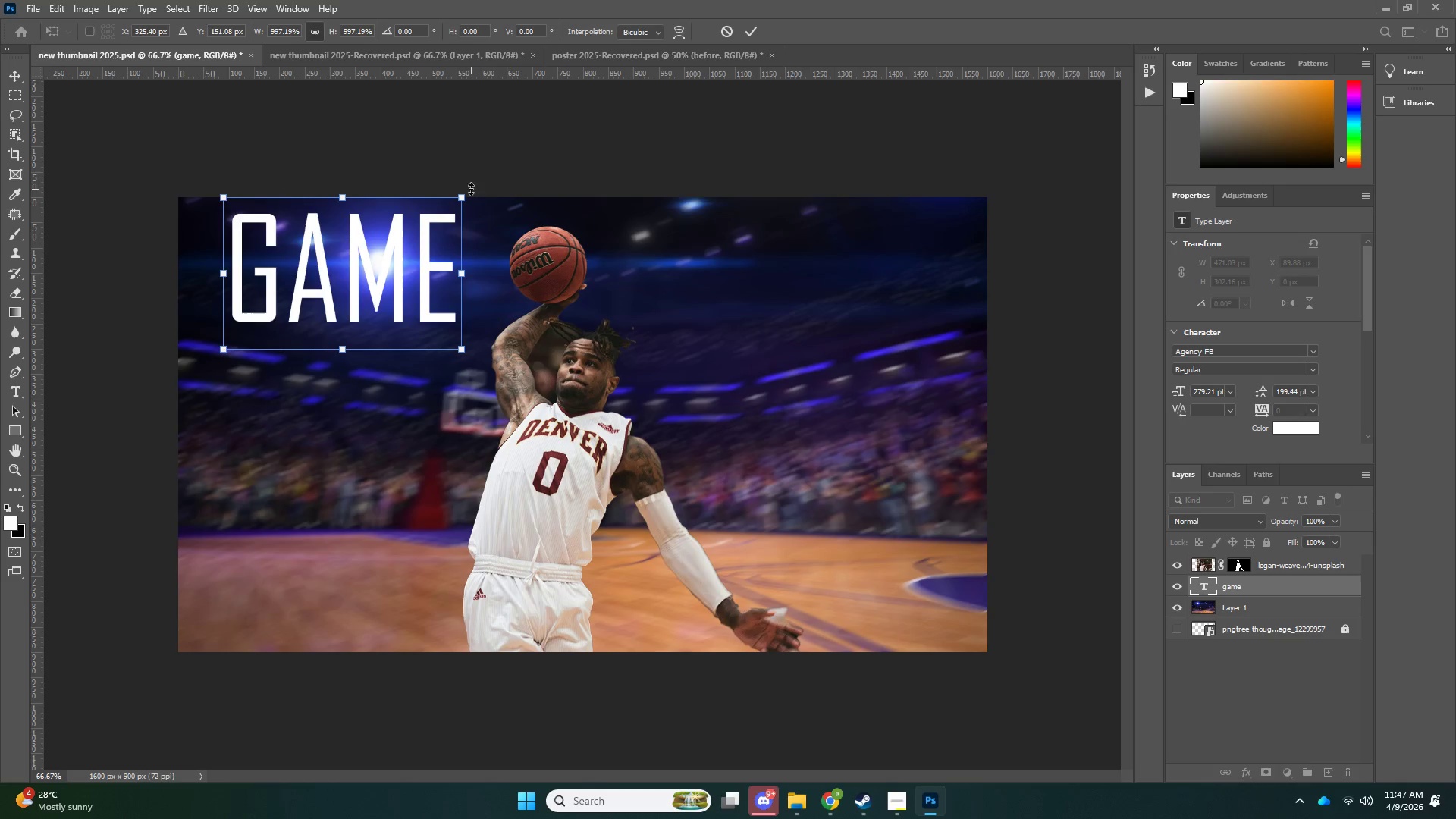 
key(NumpadEnter)
 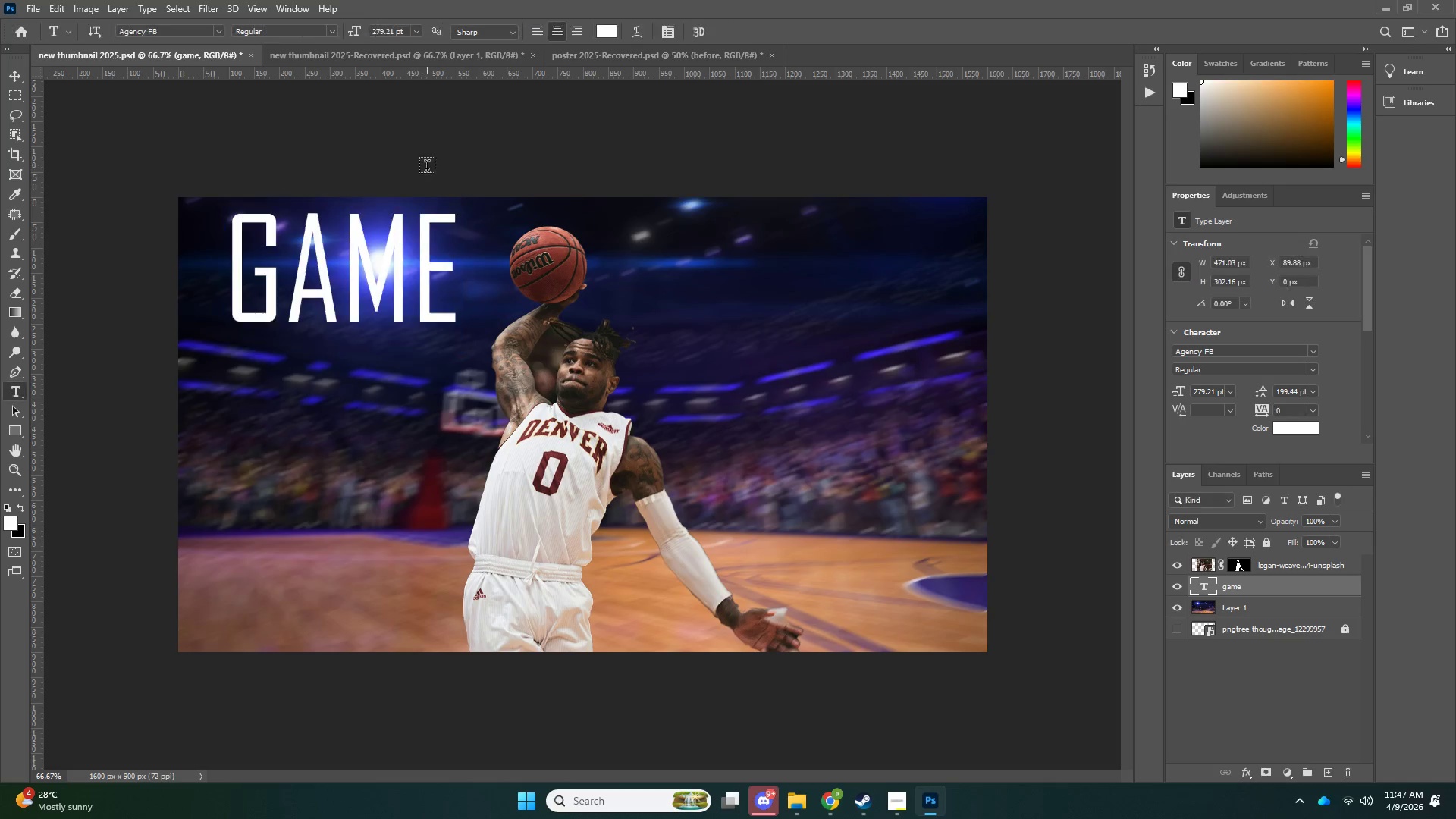 
key(V)
 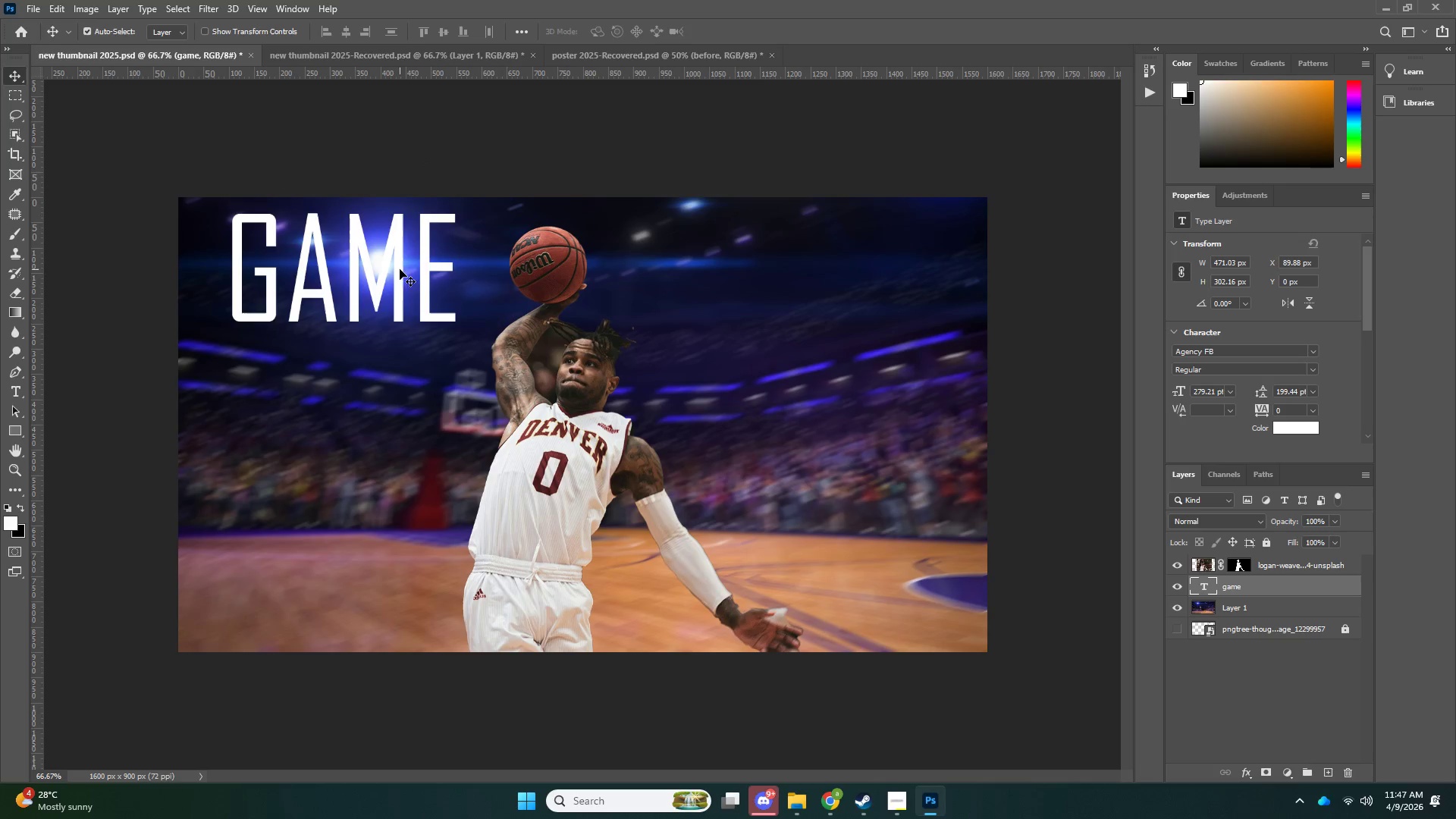 
left_click_drag(start_coordinate=[394, 272], to_coordinate=[396, 281])
 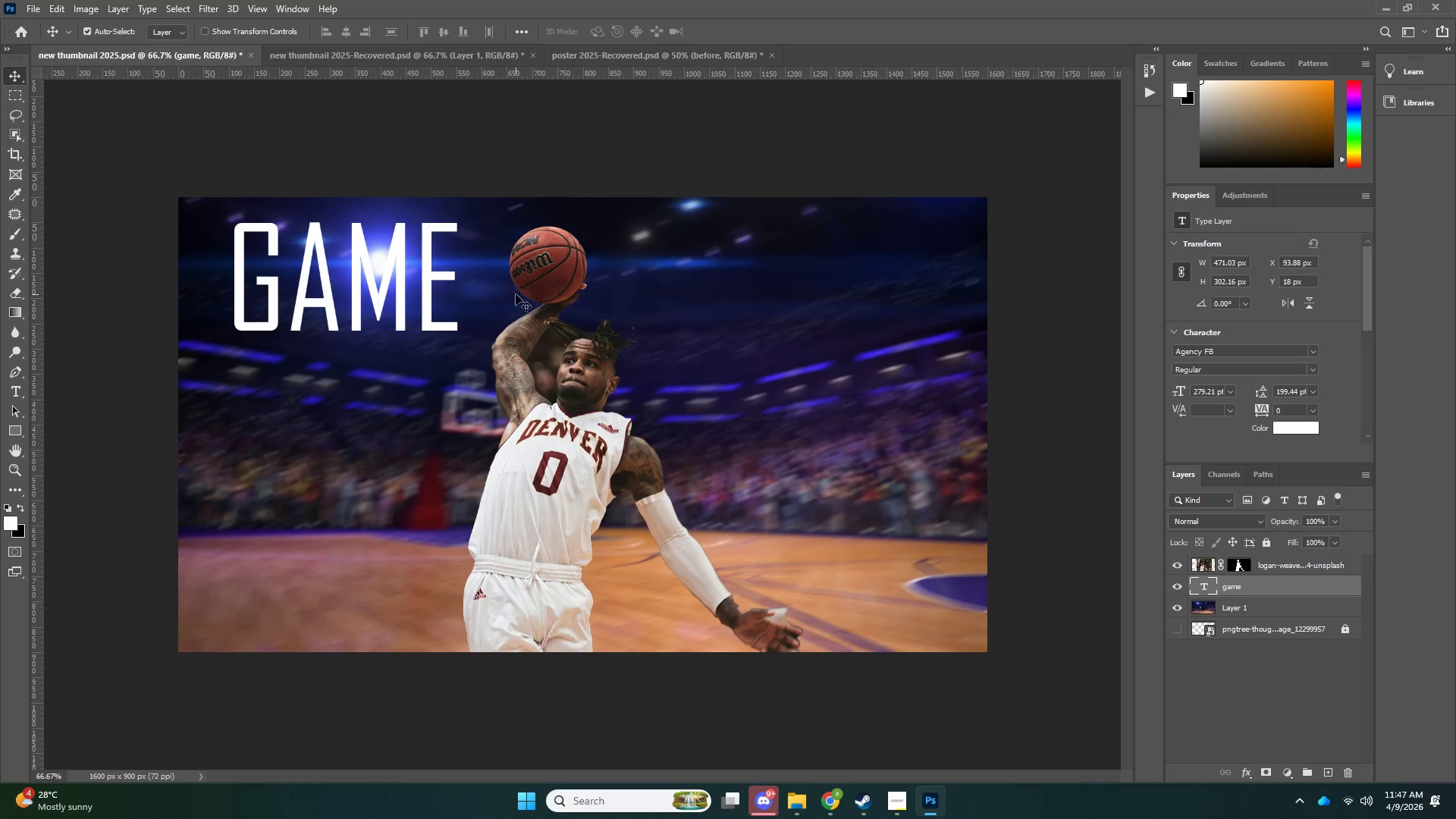 
key(Control+J)
 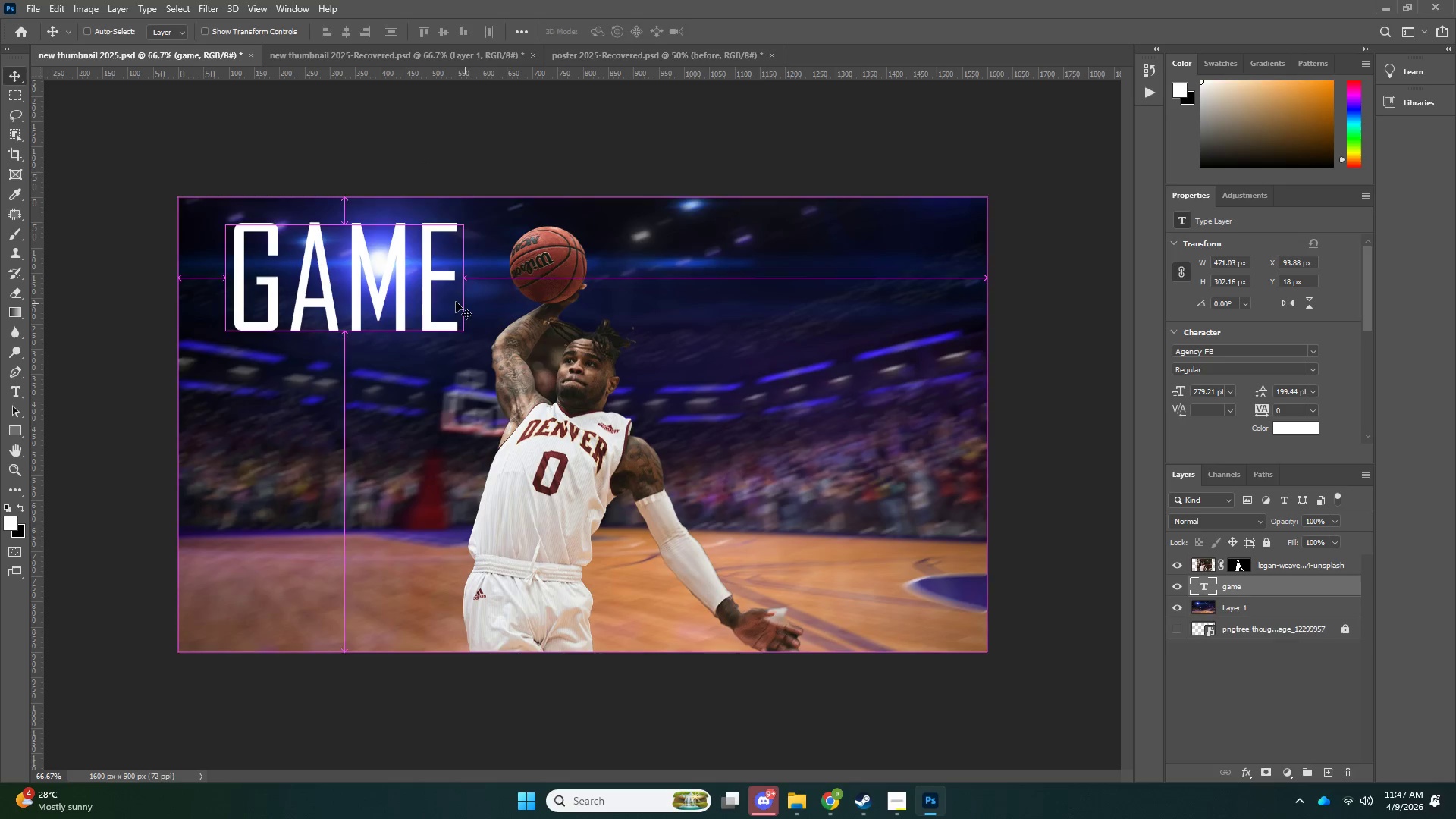 
key(Control+T)
 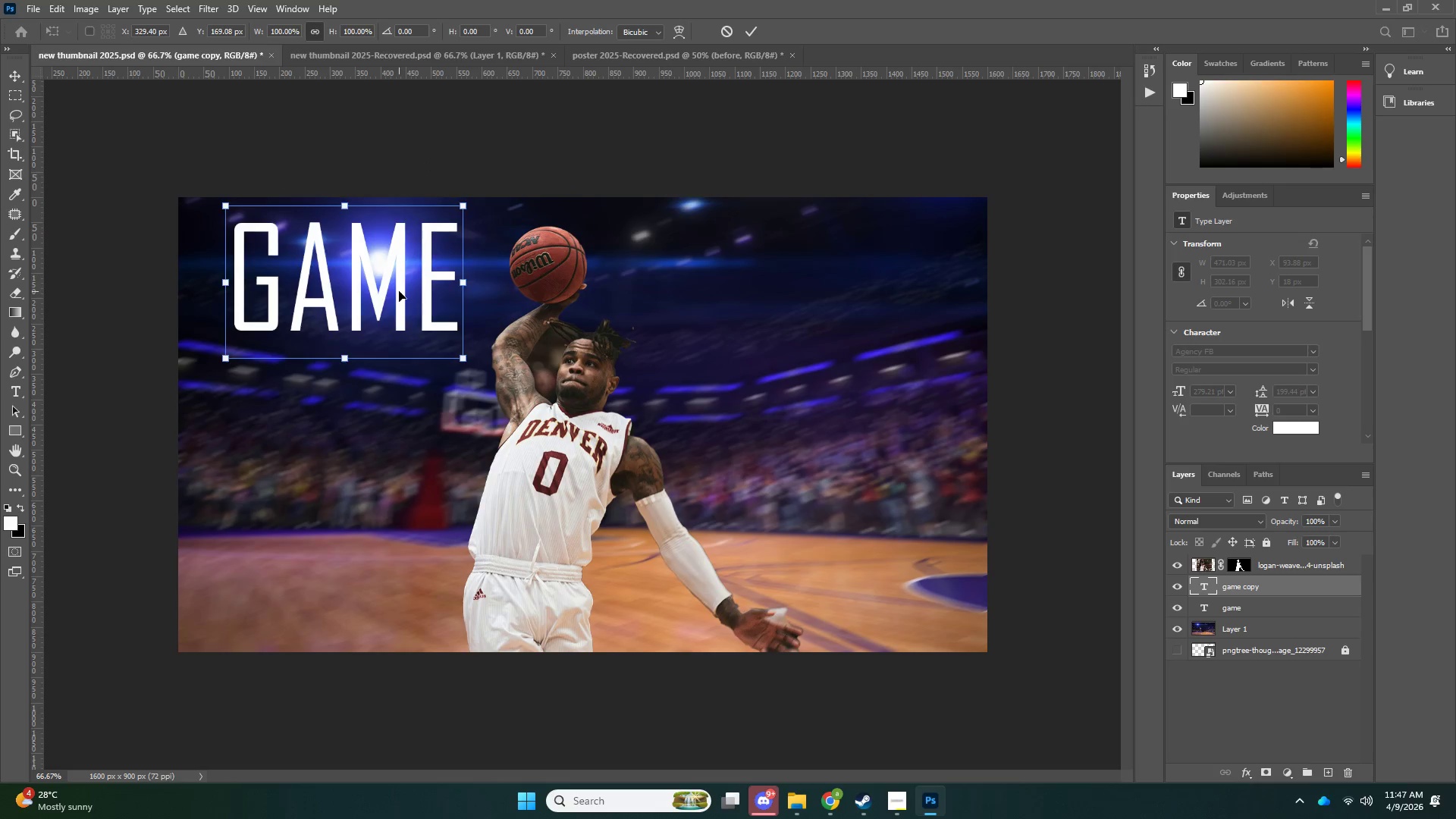 
left_click_drag(start_coordinate=[403, 291], to_coordinate=[846, 291])
 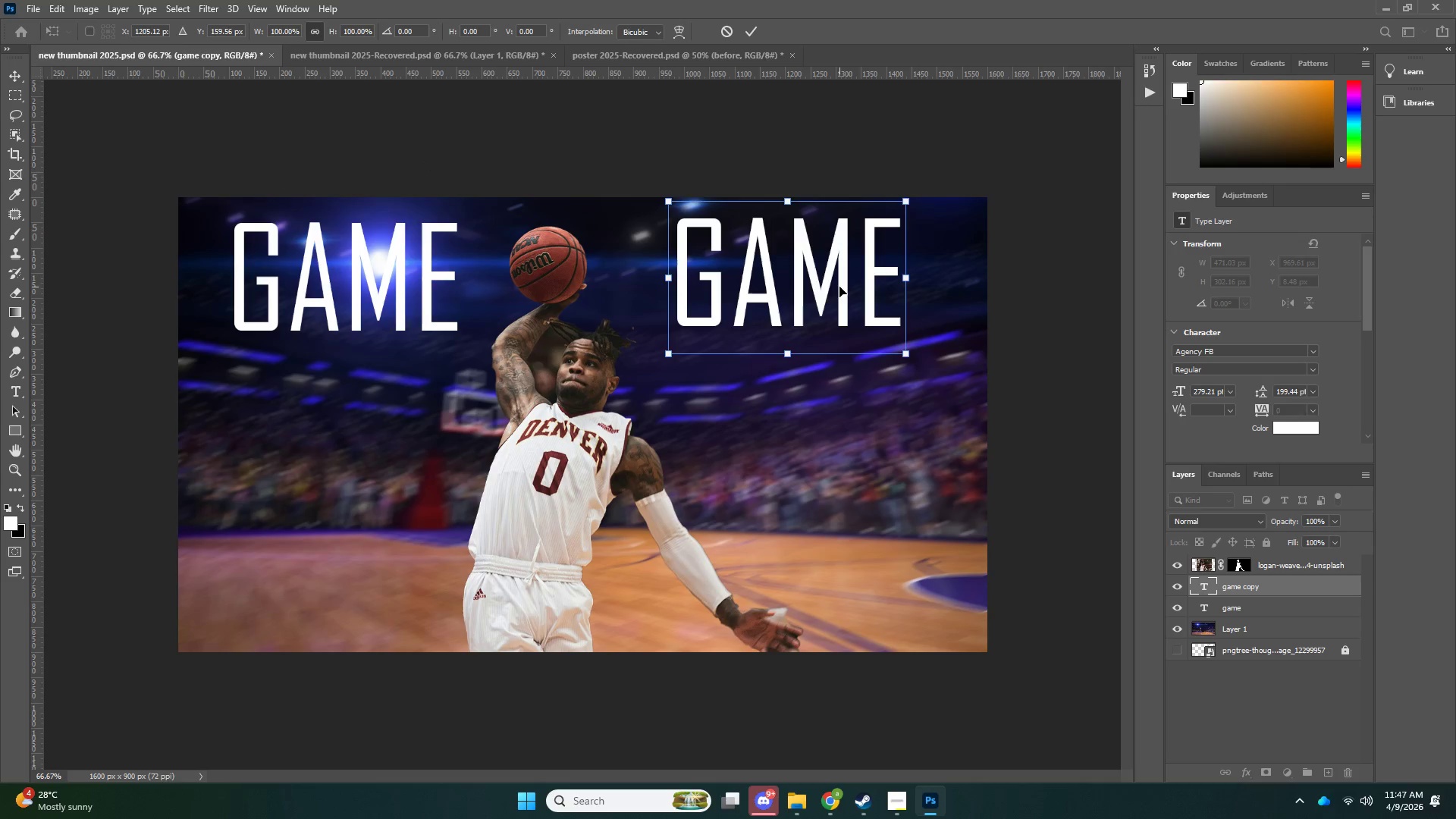 
key(NumpadEnter)
type(tnight)
key(NumpadEnter)
 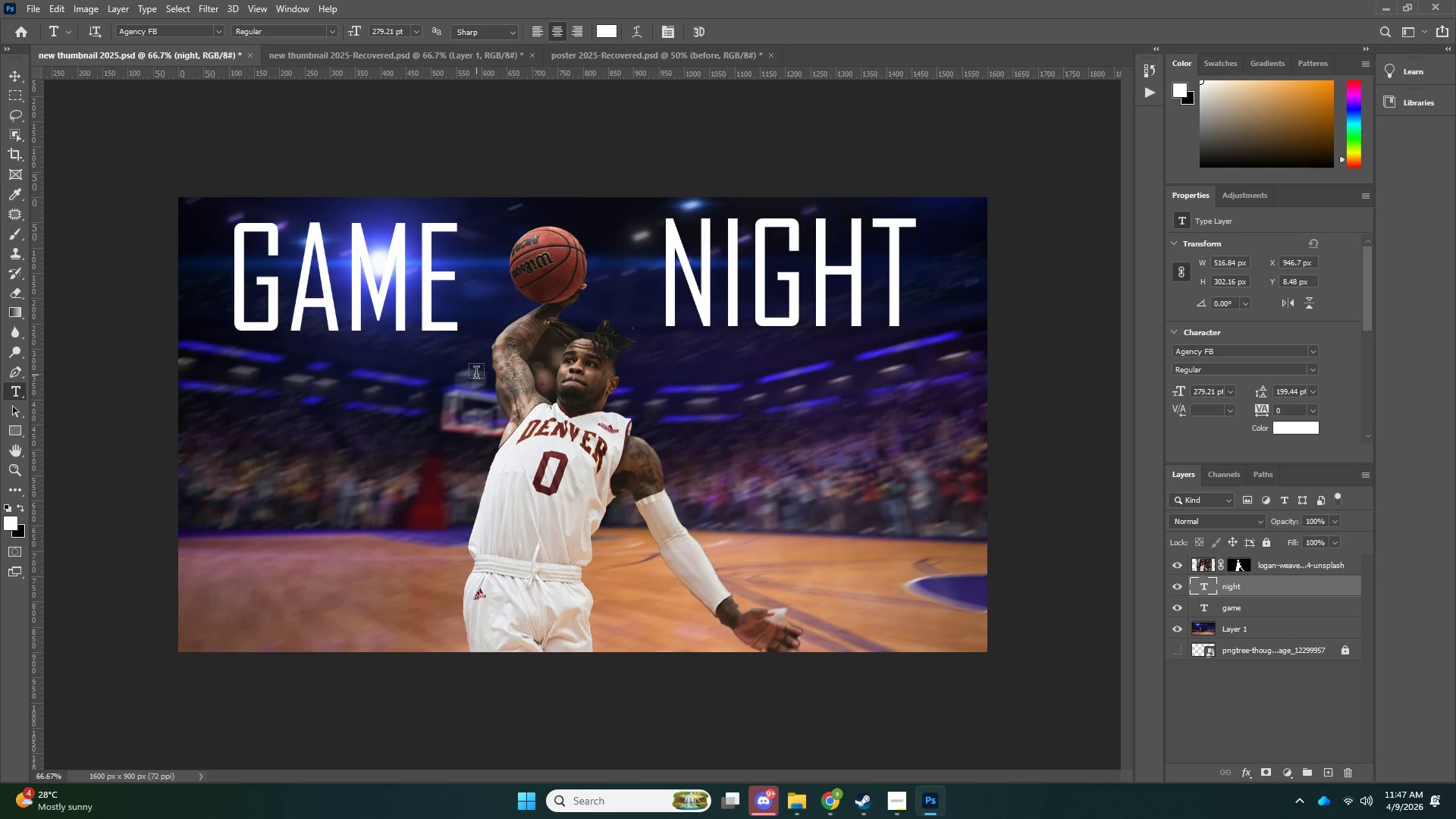 
left_click_drag(start_coordinate=[888, 318], to_coordinate=[488, 378])
 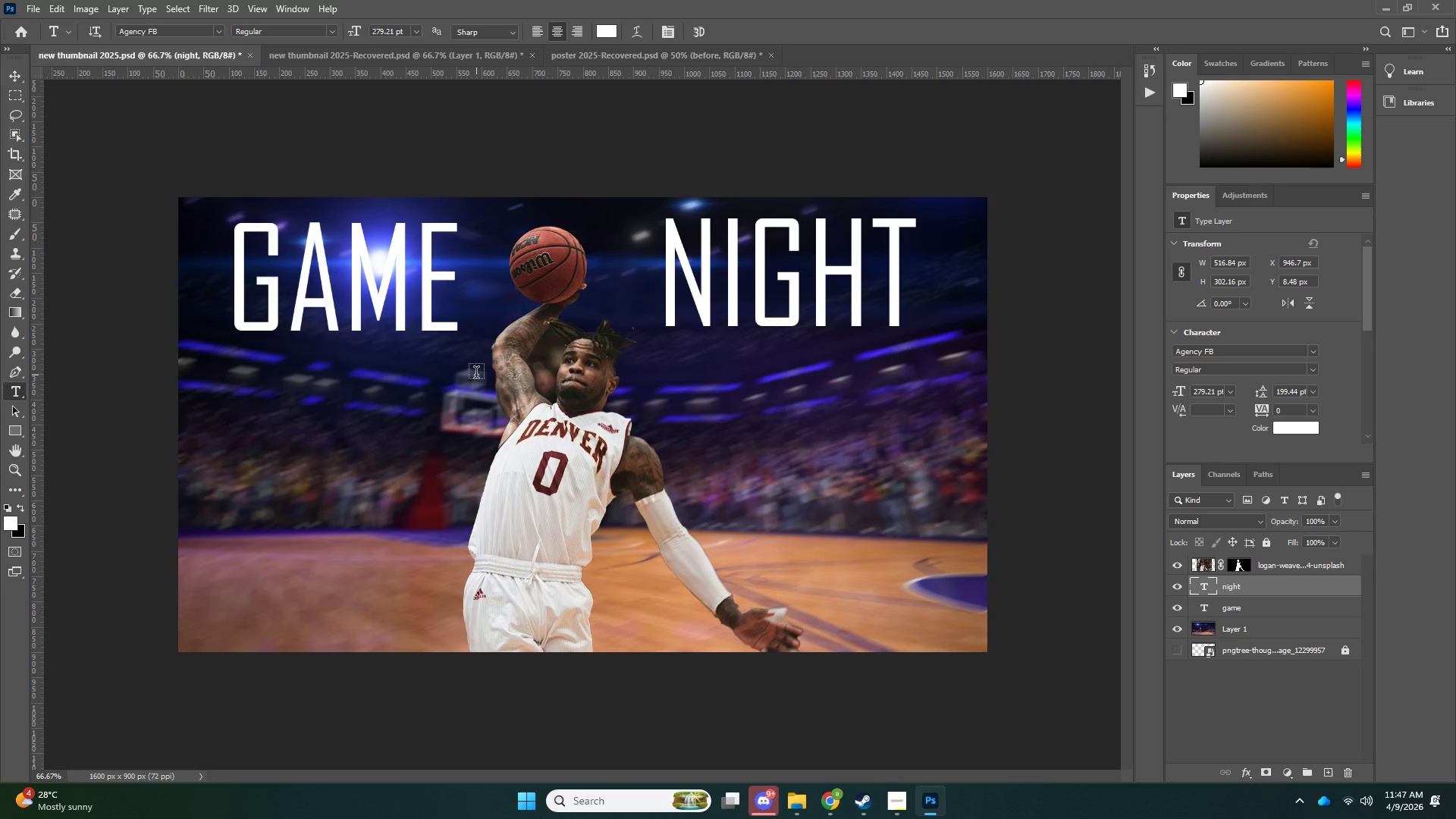 
key(V)
 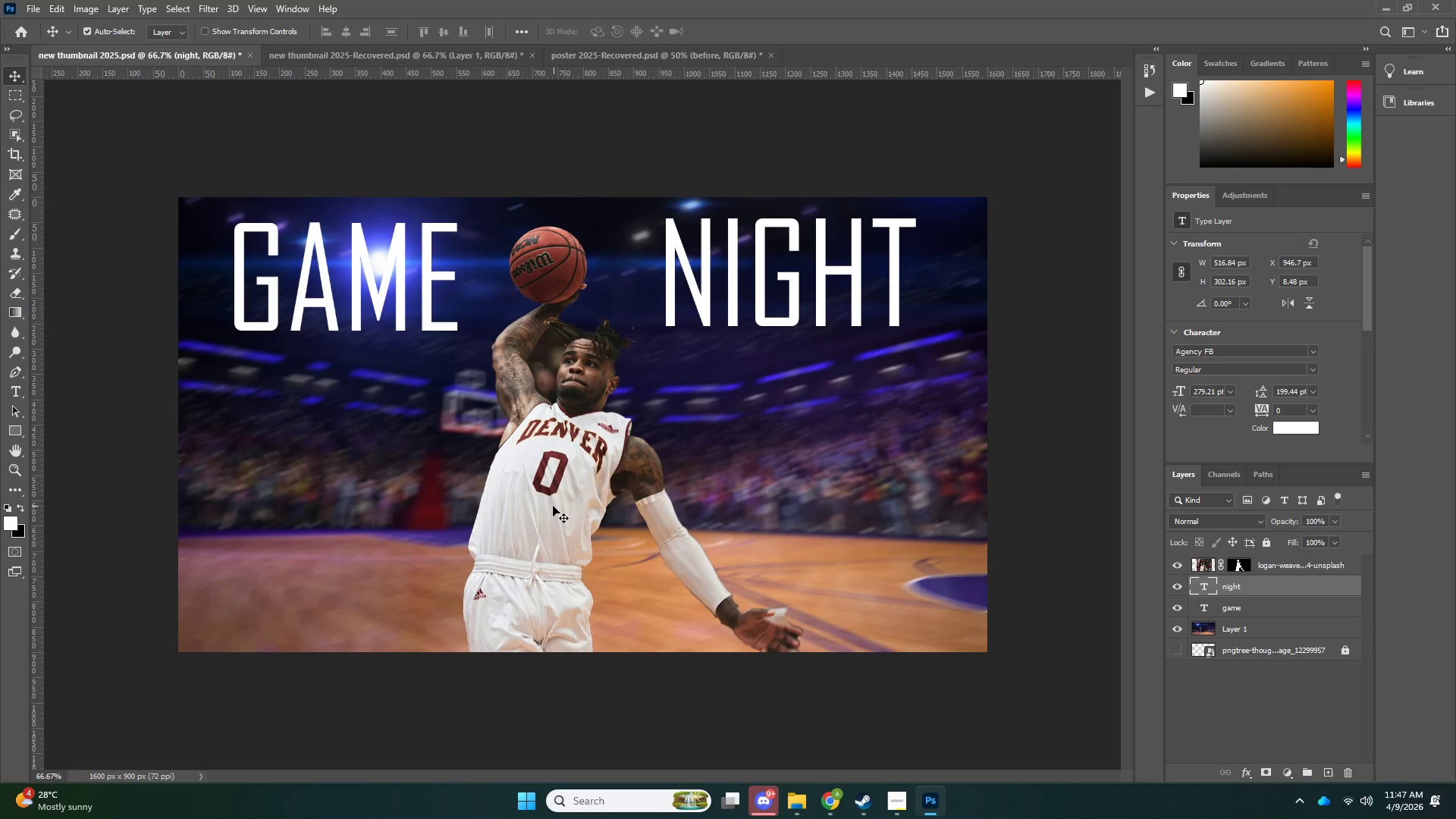 
left_click_drag(start_coordinate=[548, 514], to_coordinate=[539, 555])
 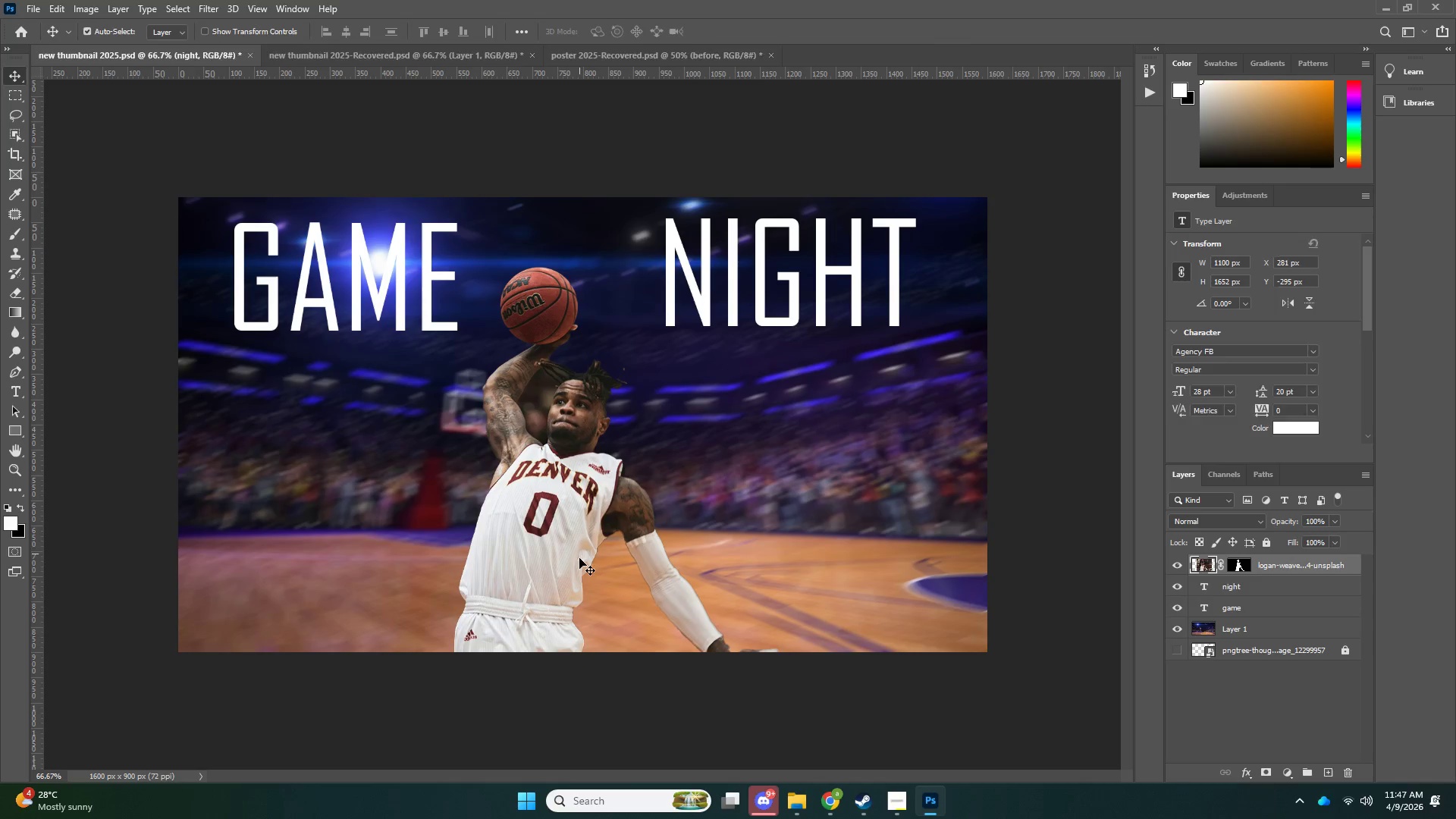 
key(Control+ControlLeft)
 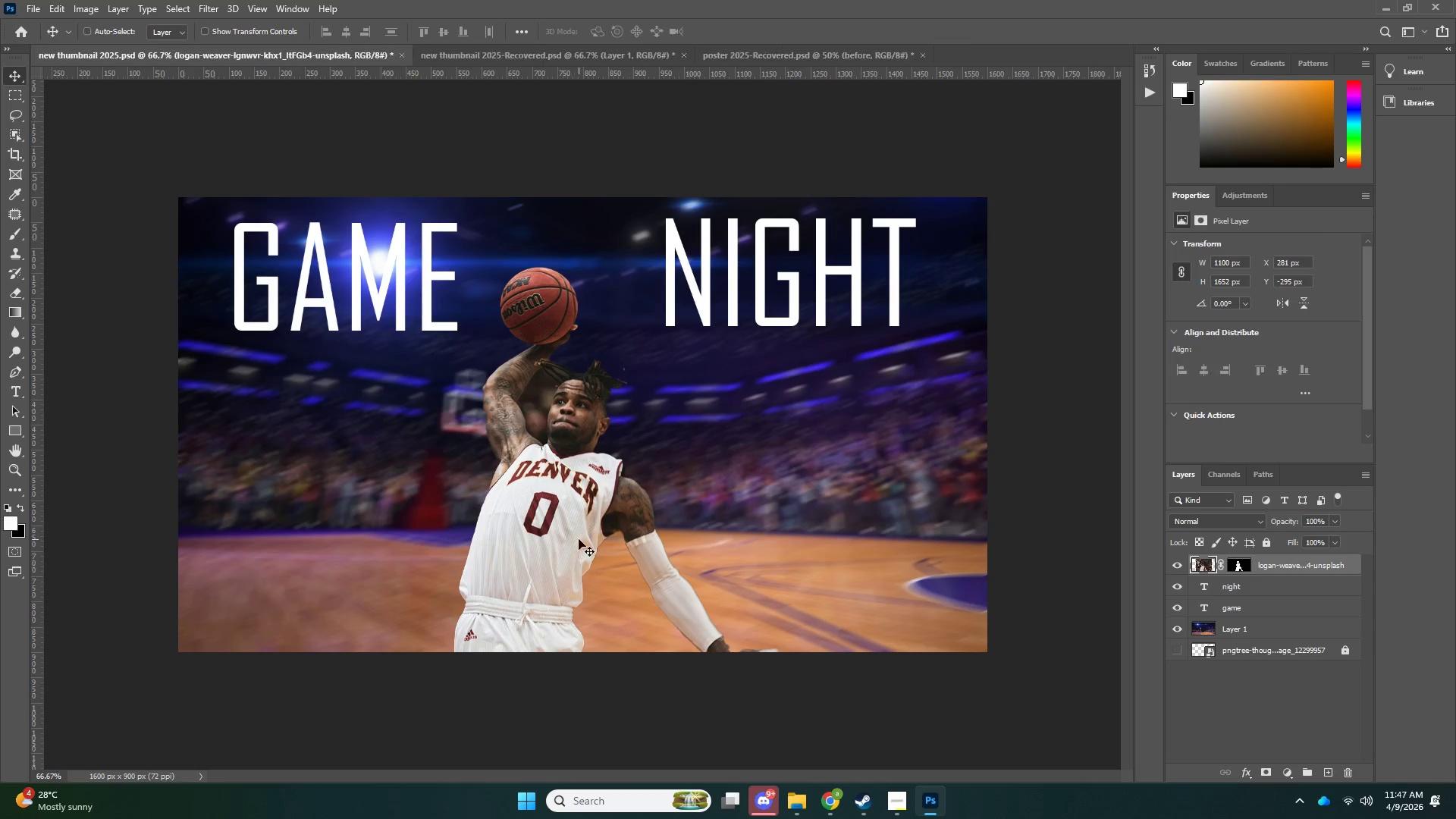 
key(Control+T)
 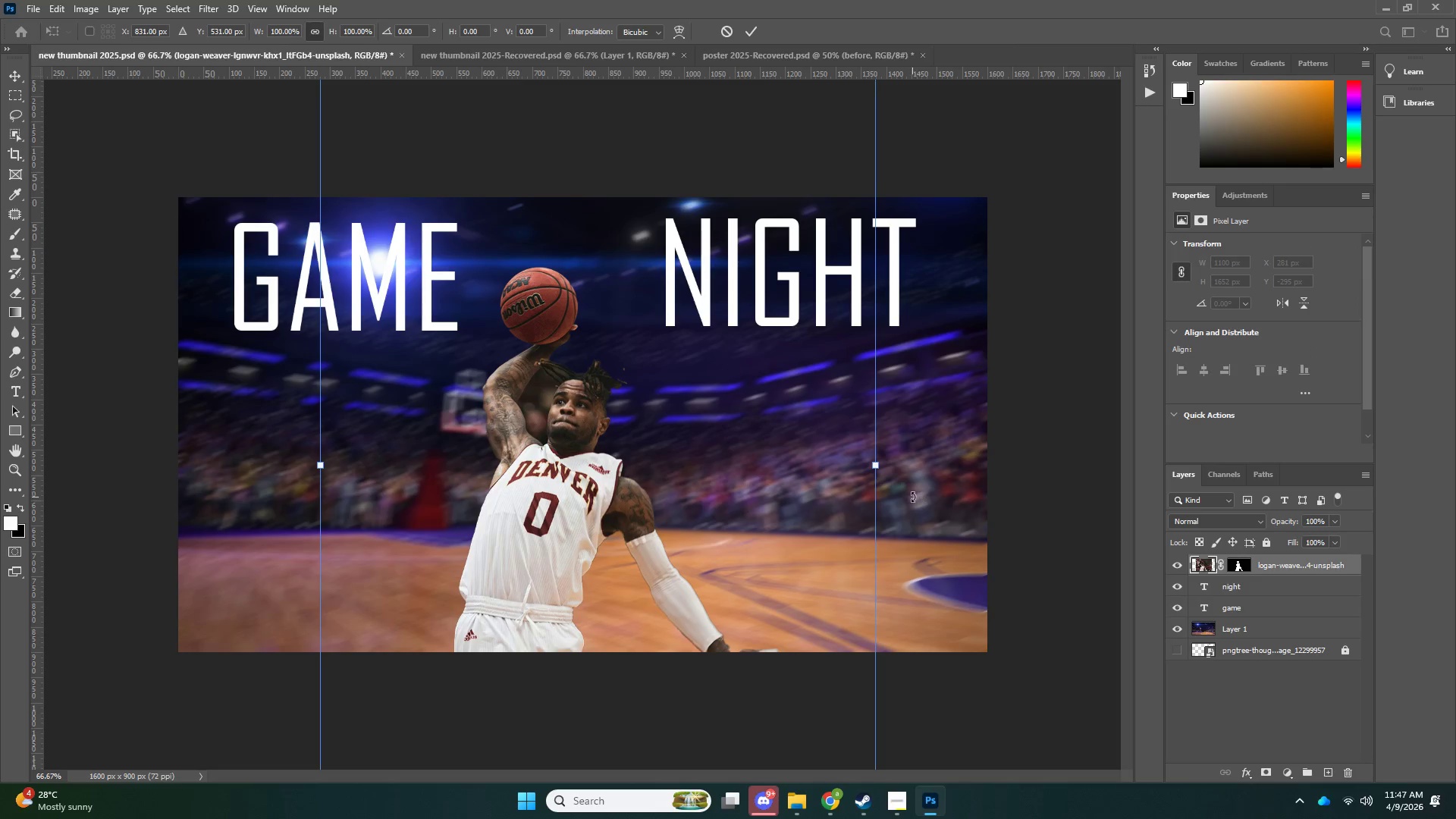 
hold_key(key=AltLeft, duration=0.33)
left_click_drag(start_coordinate=[882, 471], to_coordinate=[918, 461])
 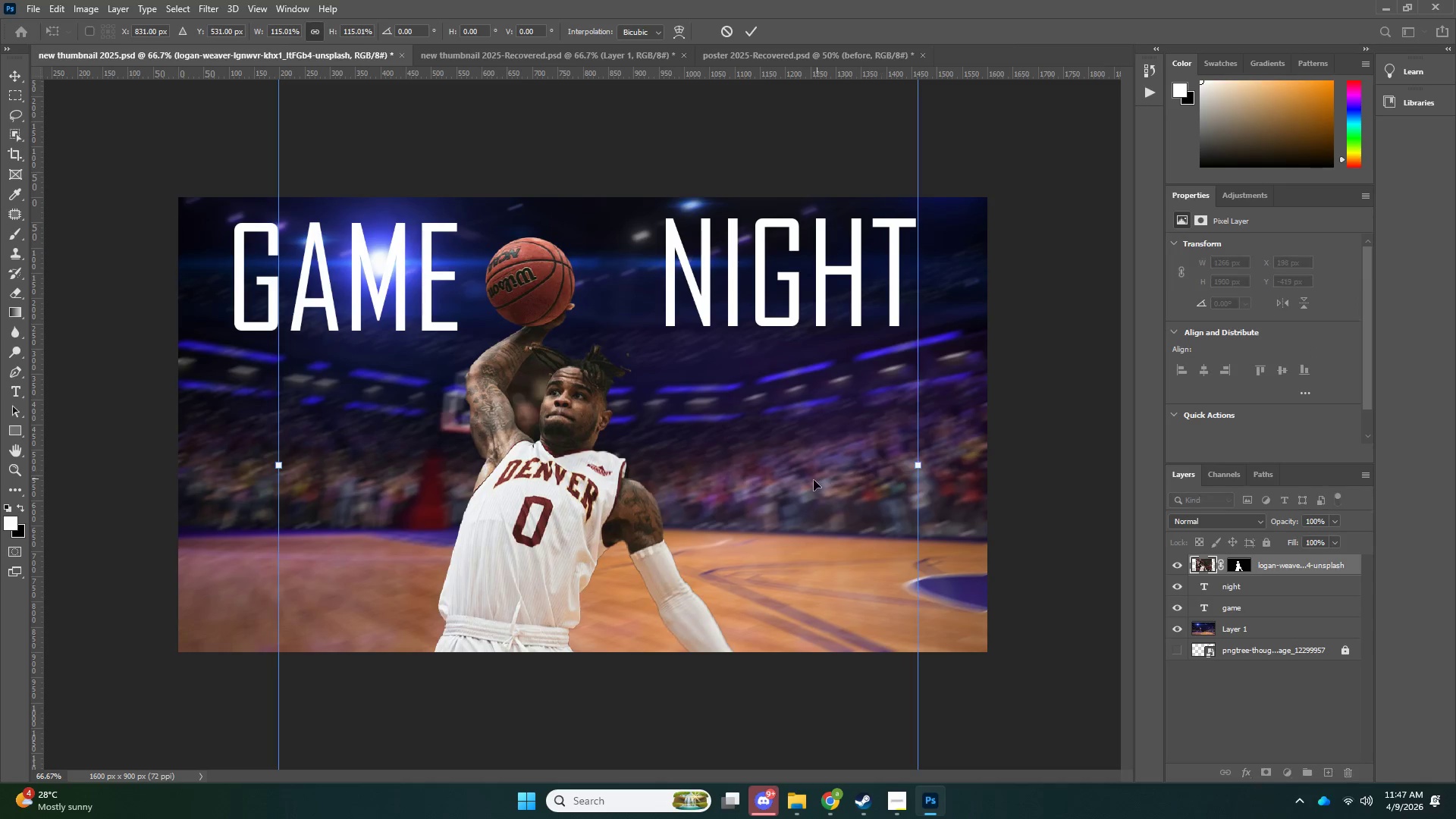 
left_click_drag(start_coordinate=[814, 480], to_coordinate=[839, 455])
 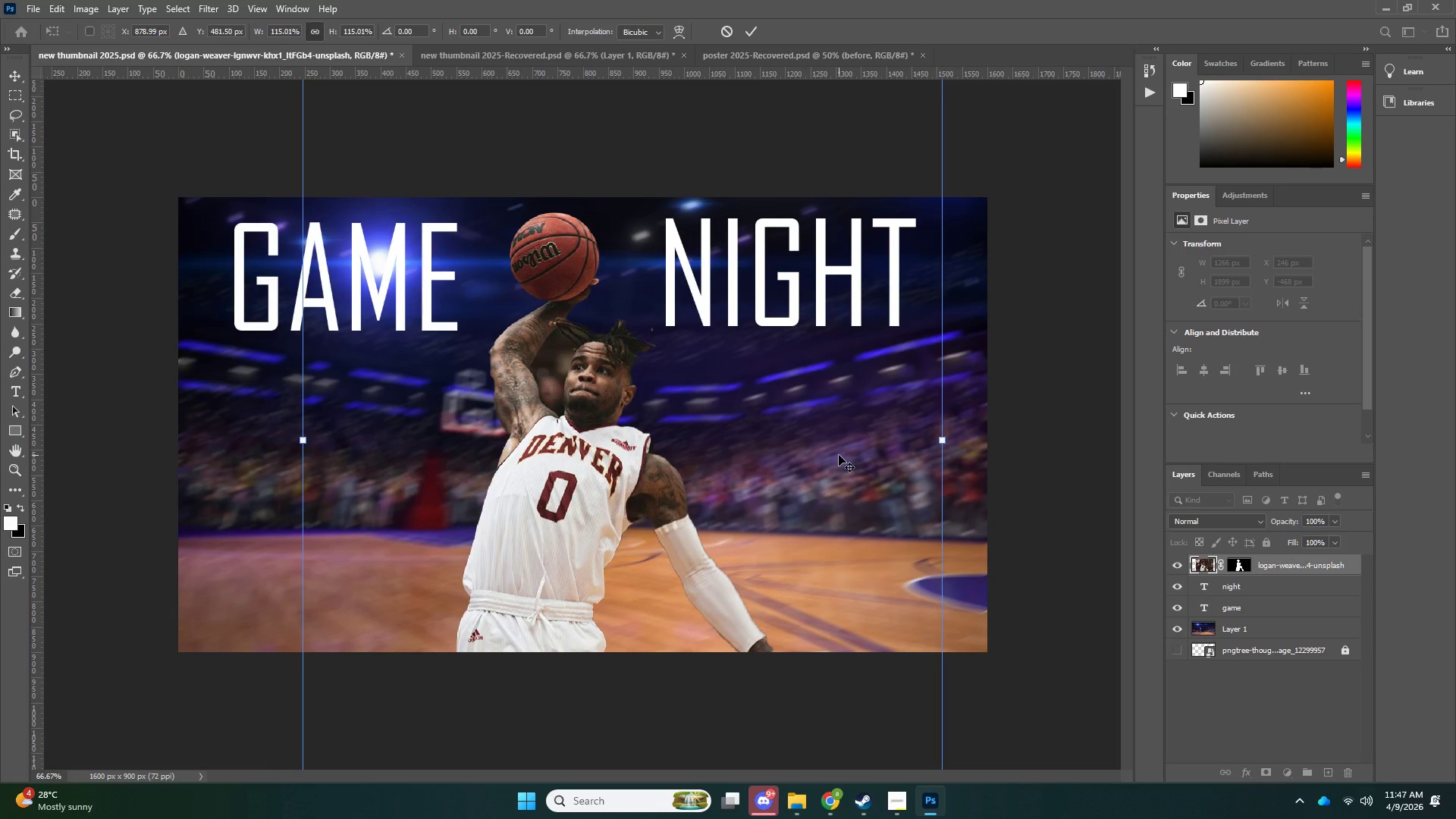 
key(NumpadEnter)
 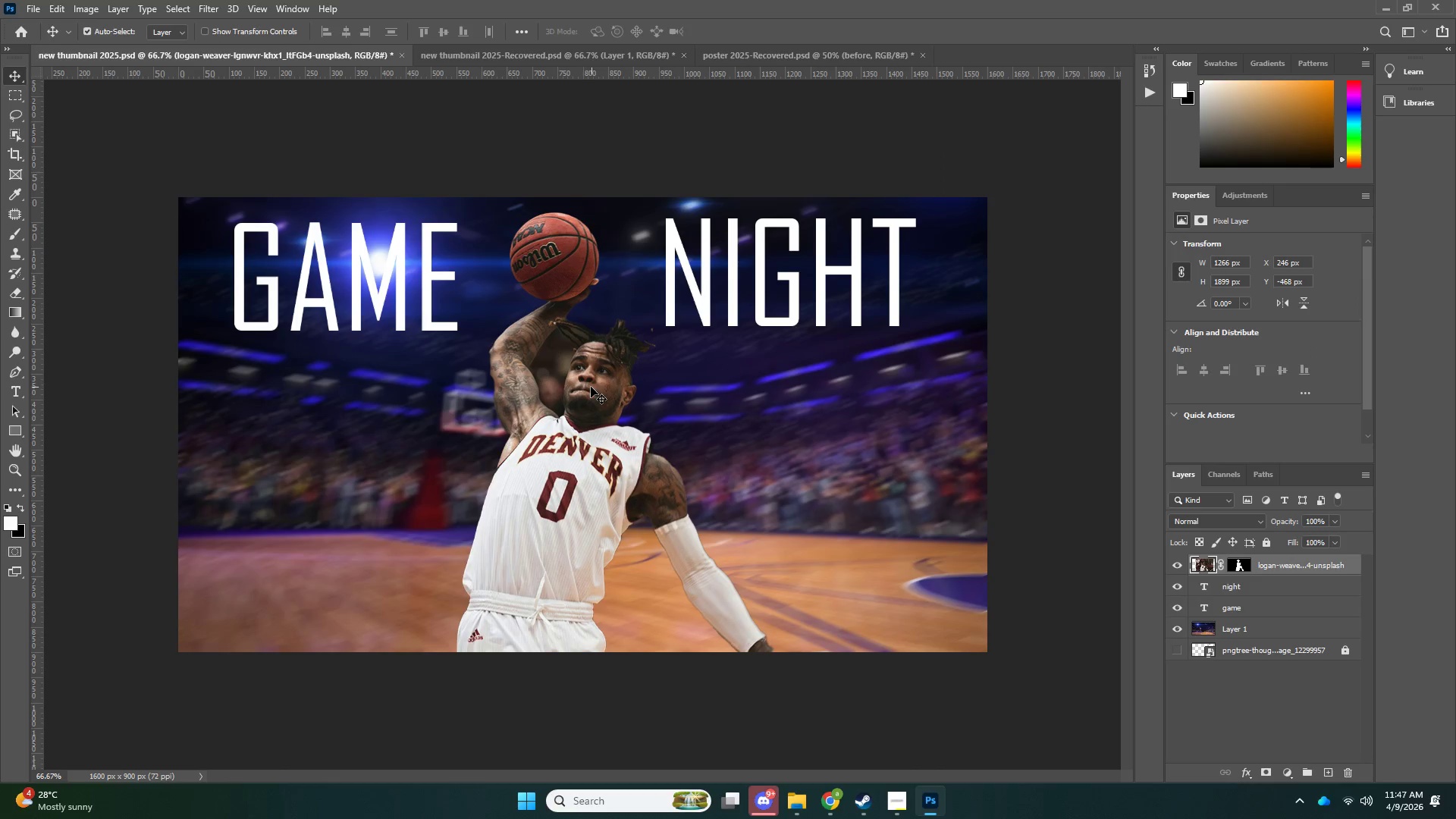 
key(Alt+Control+Shift+W)
 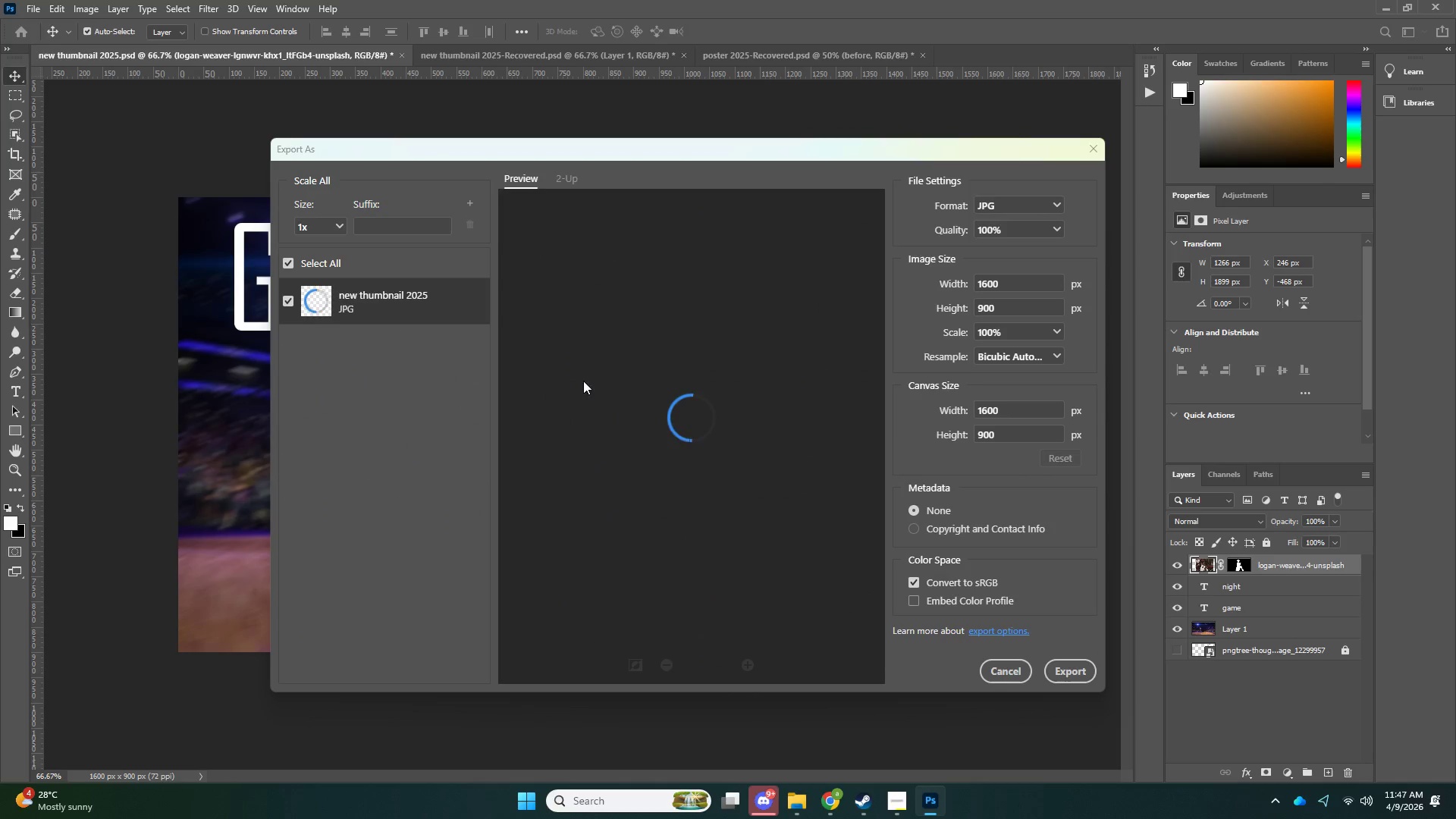 
left_click([1065, 676])
 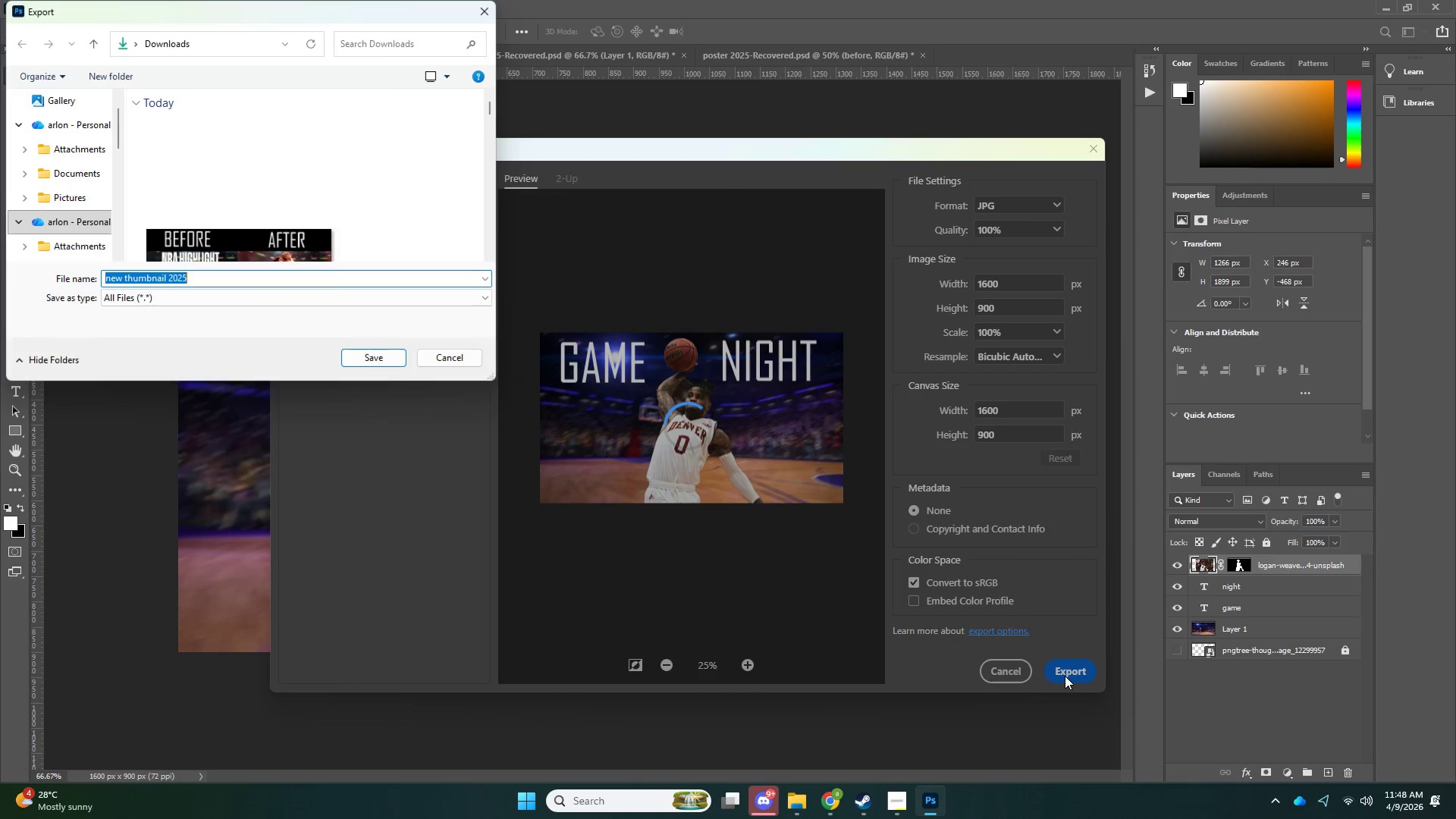 
type(gamo)
key(Backspace)
type(e night before)
 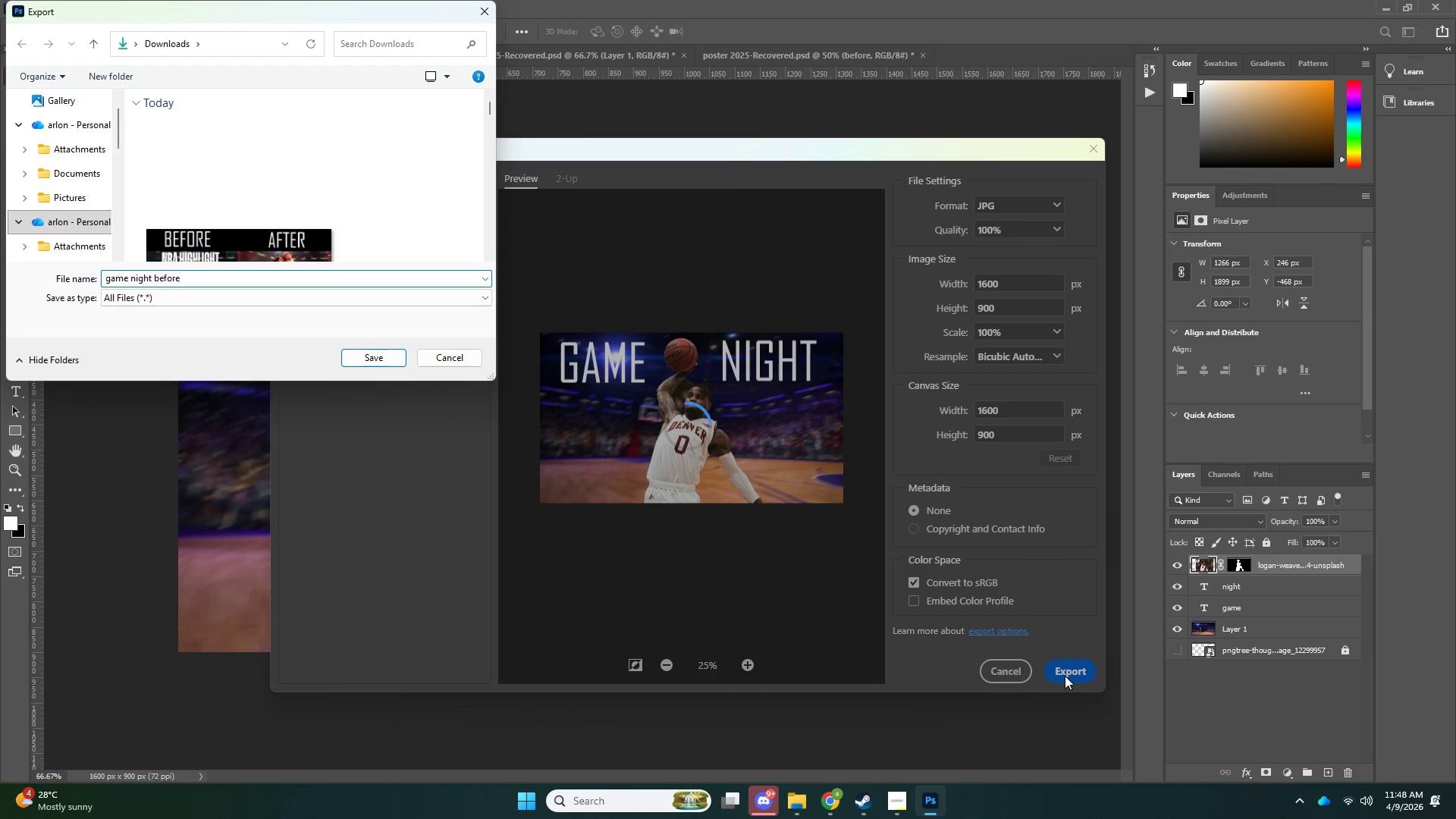 
key(Enter)
 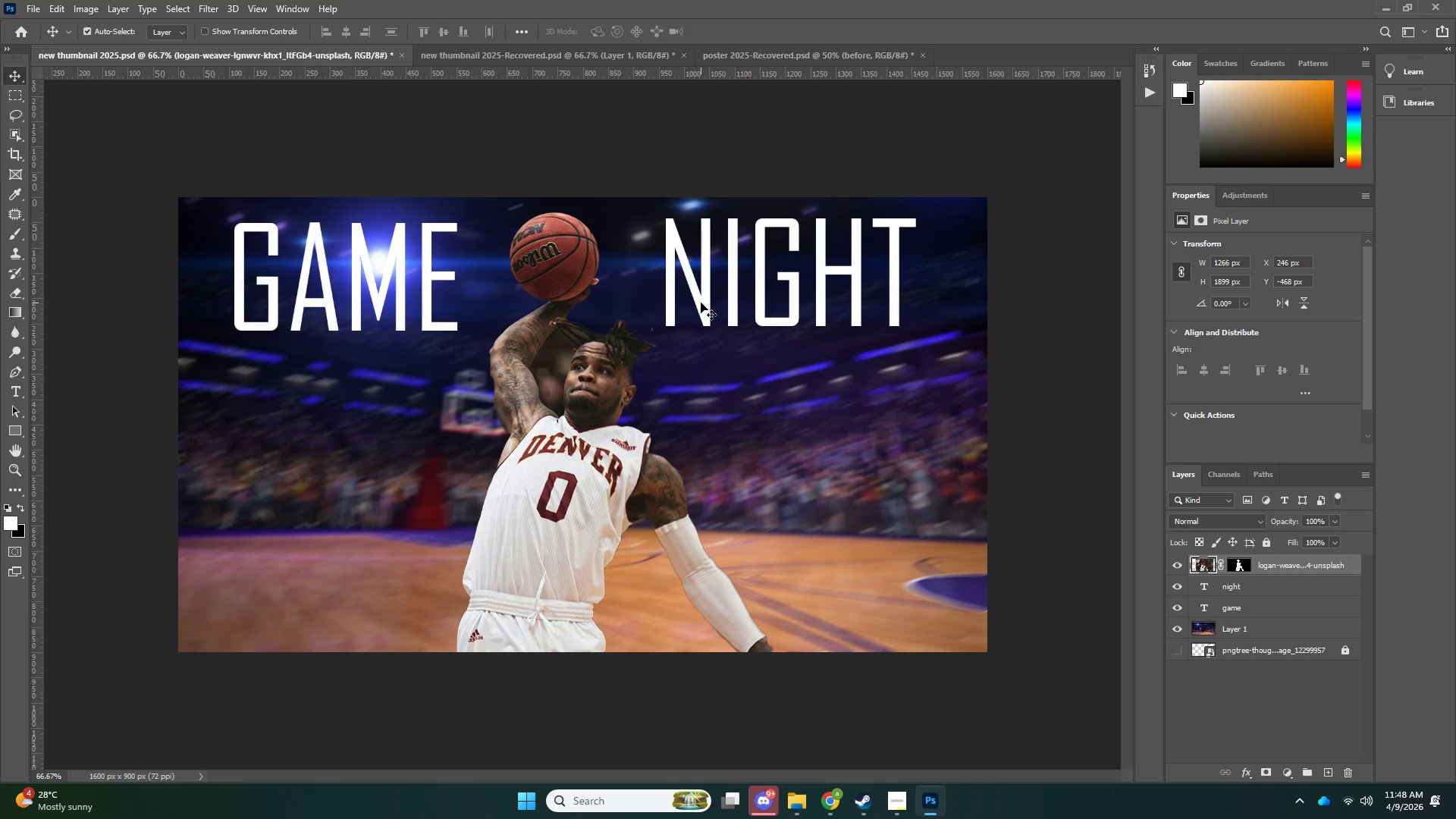 
left_click([701, 303])
 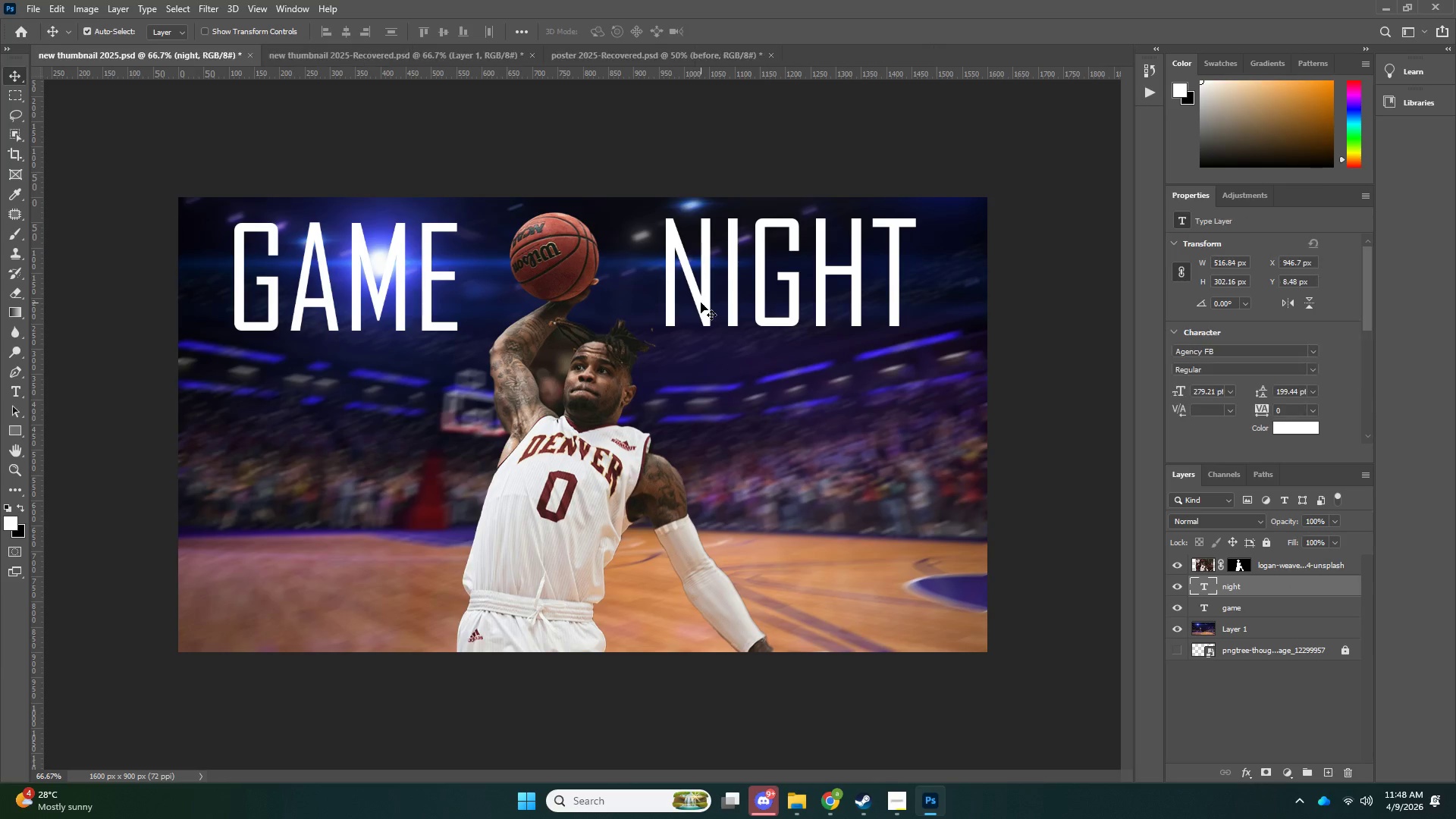 
key(Delete)
 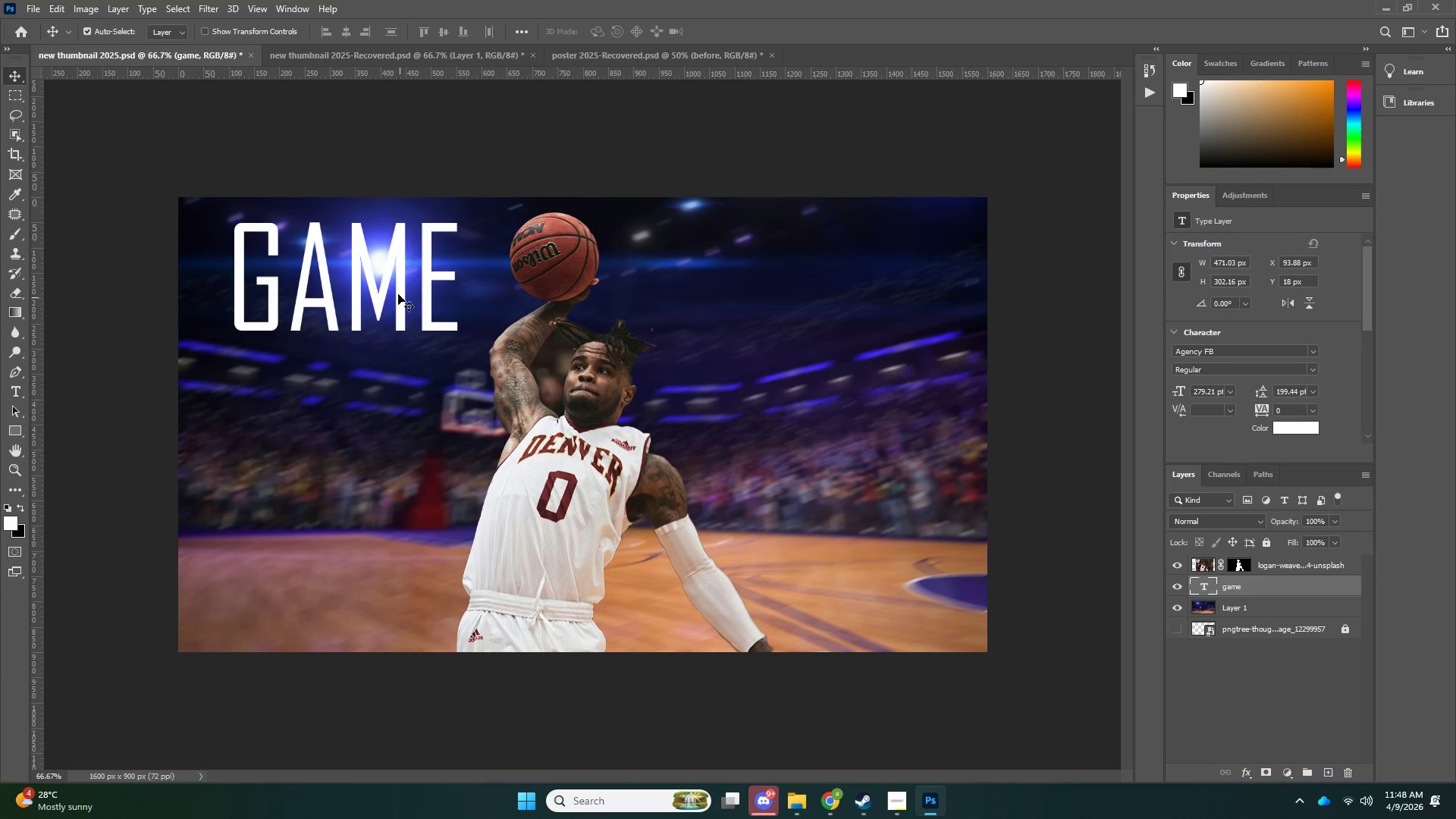 
left_click([393, 288])
 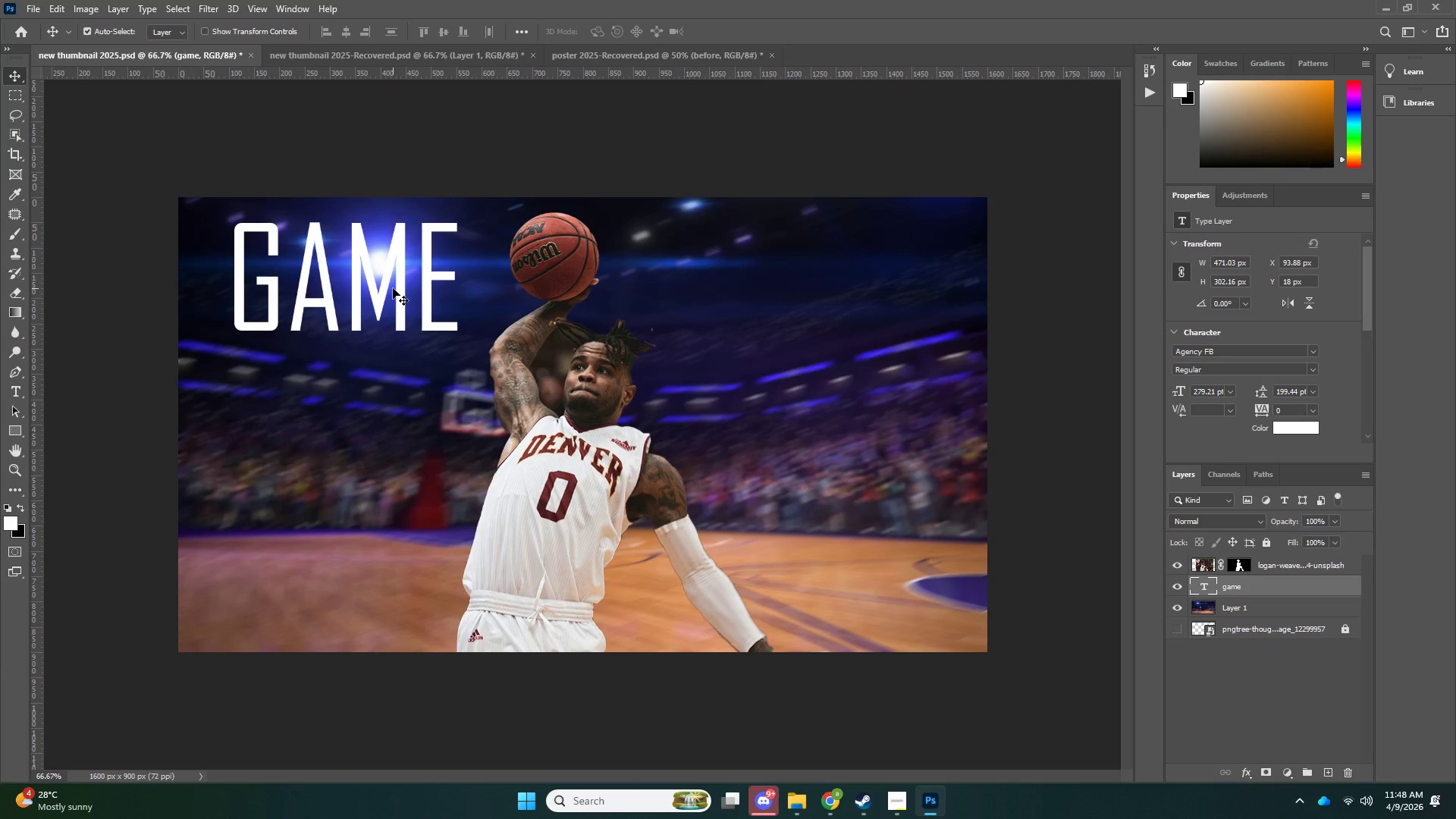 
key(Delete)
 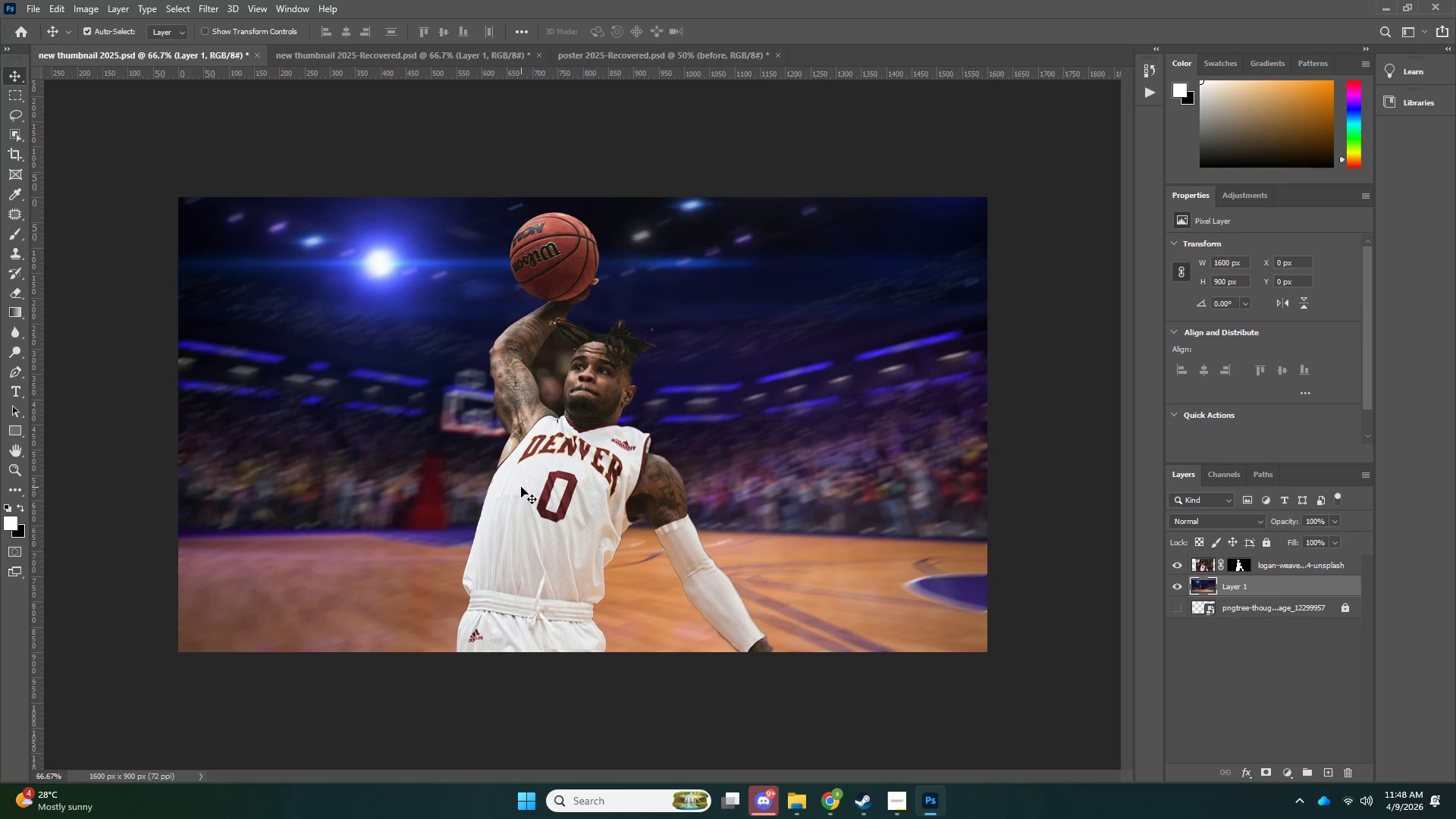 
left_click([560, 510])
 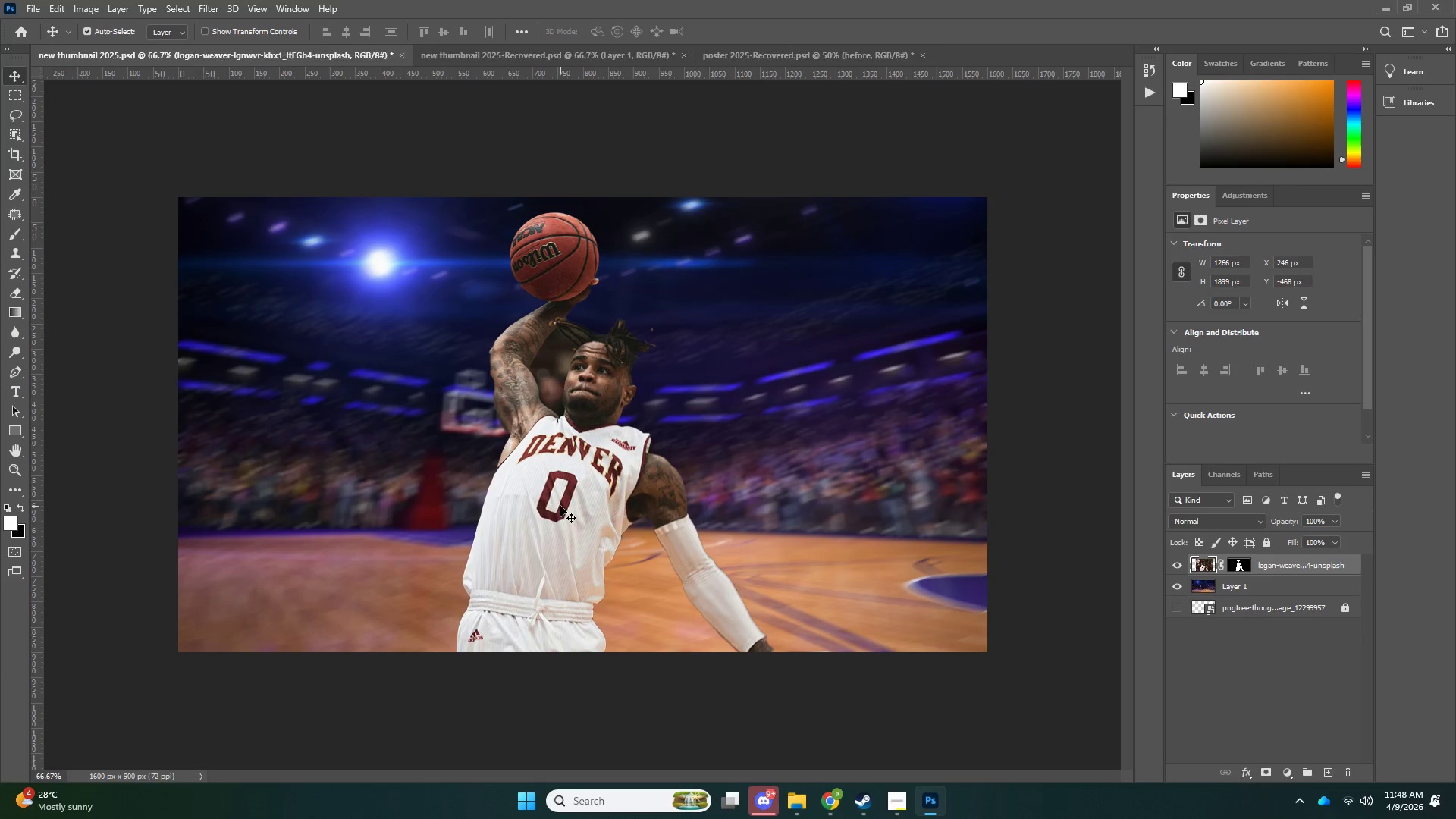 
key(Delete)
 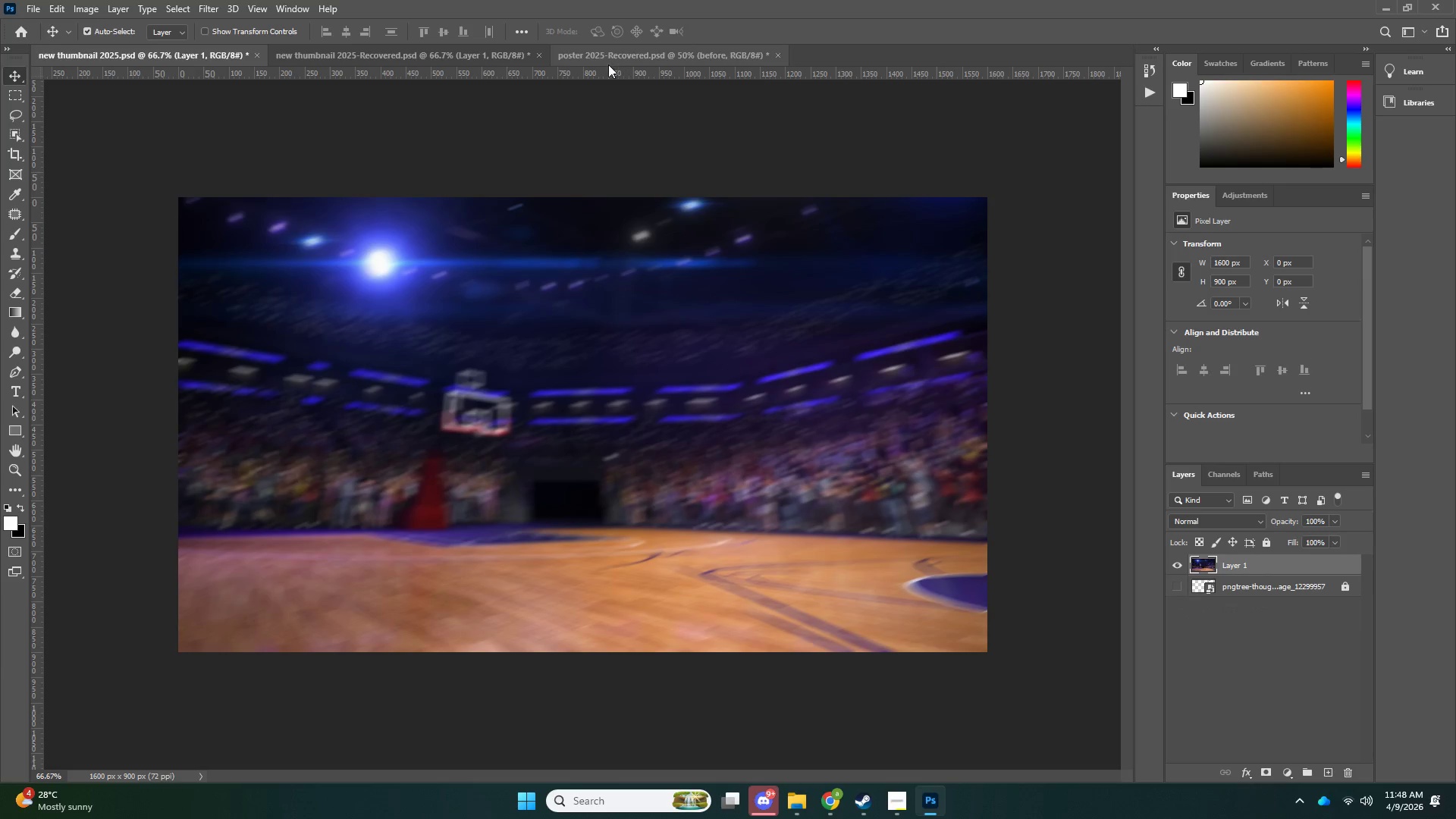 
left_click([607, 61])
 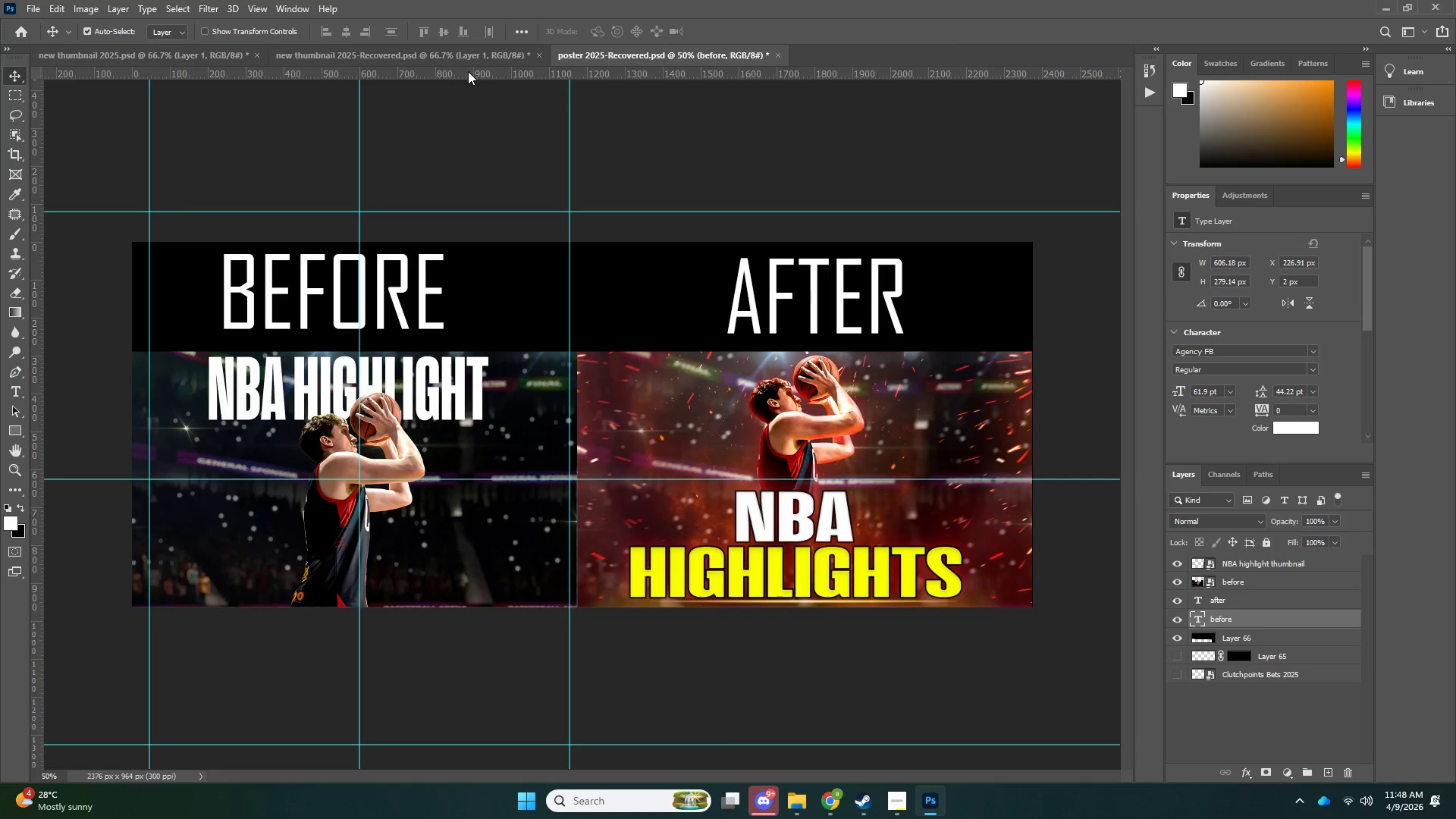 
double_click([467, 55])
 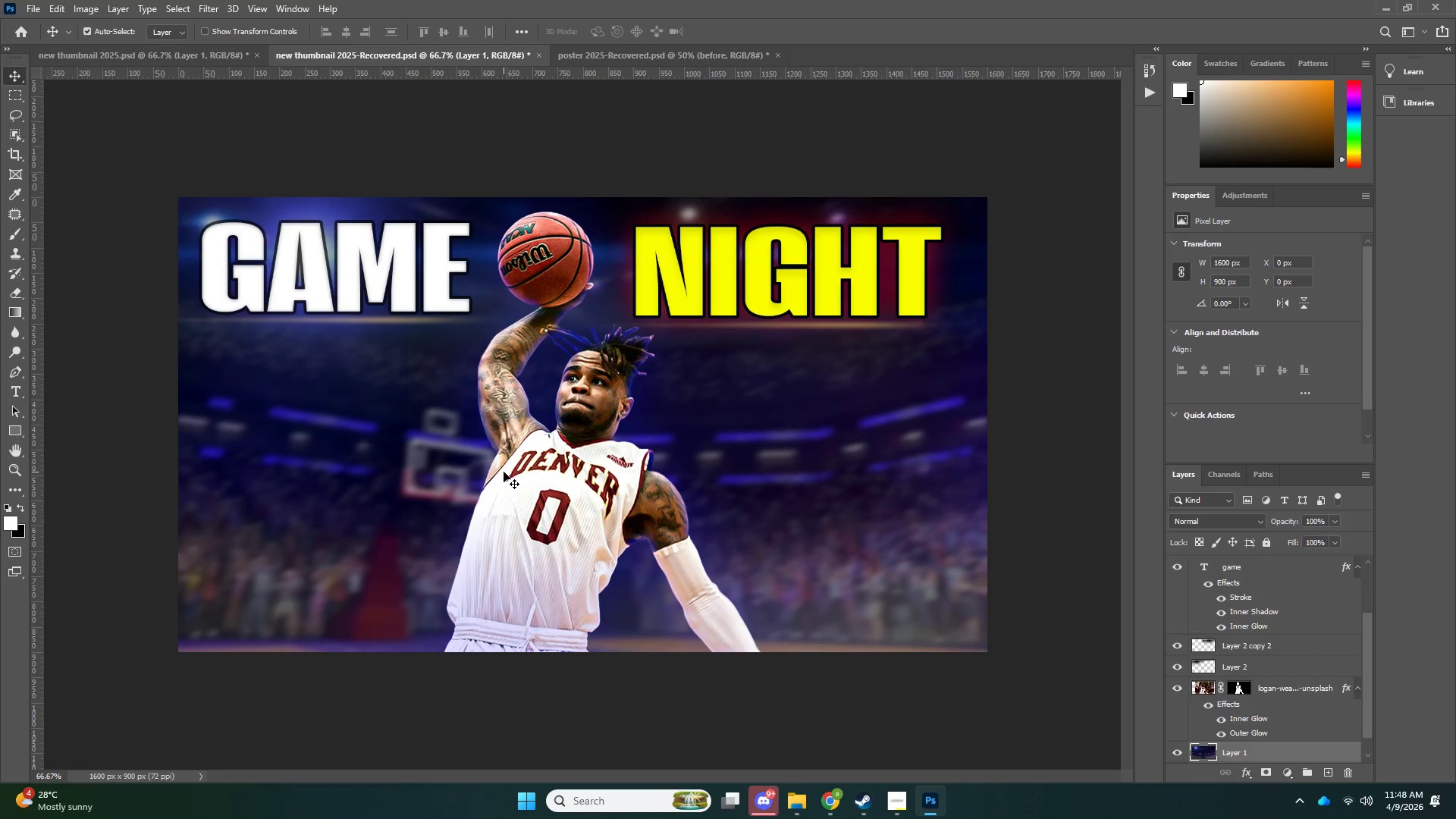 
left_click([527, 492])
 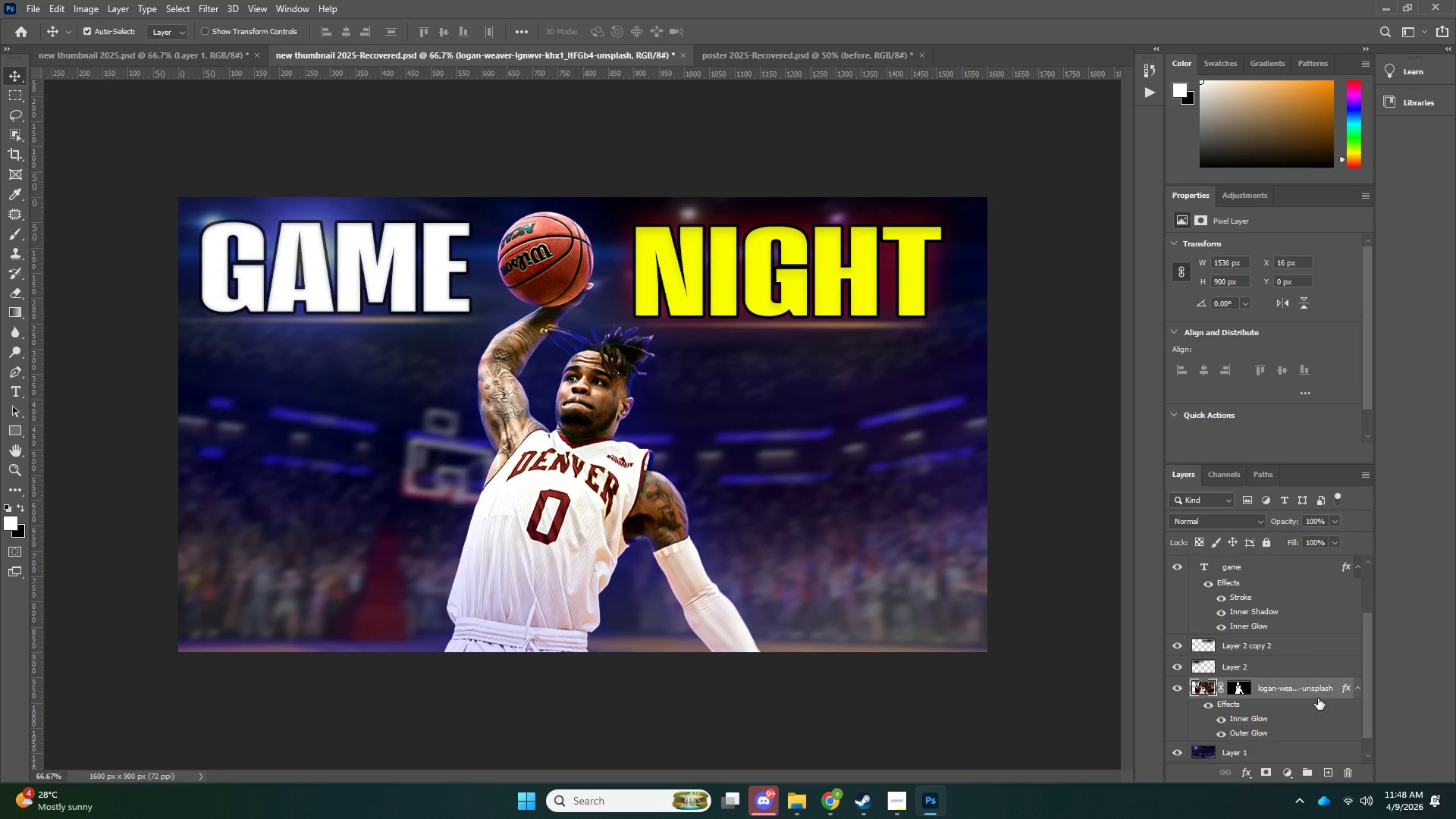 
left_click_drag(start_coordinate=[1313, 692], to_coordinate=[615, 482])
 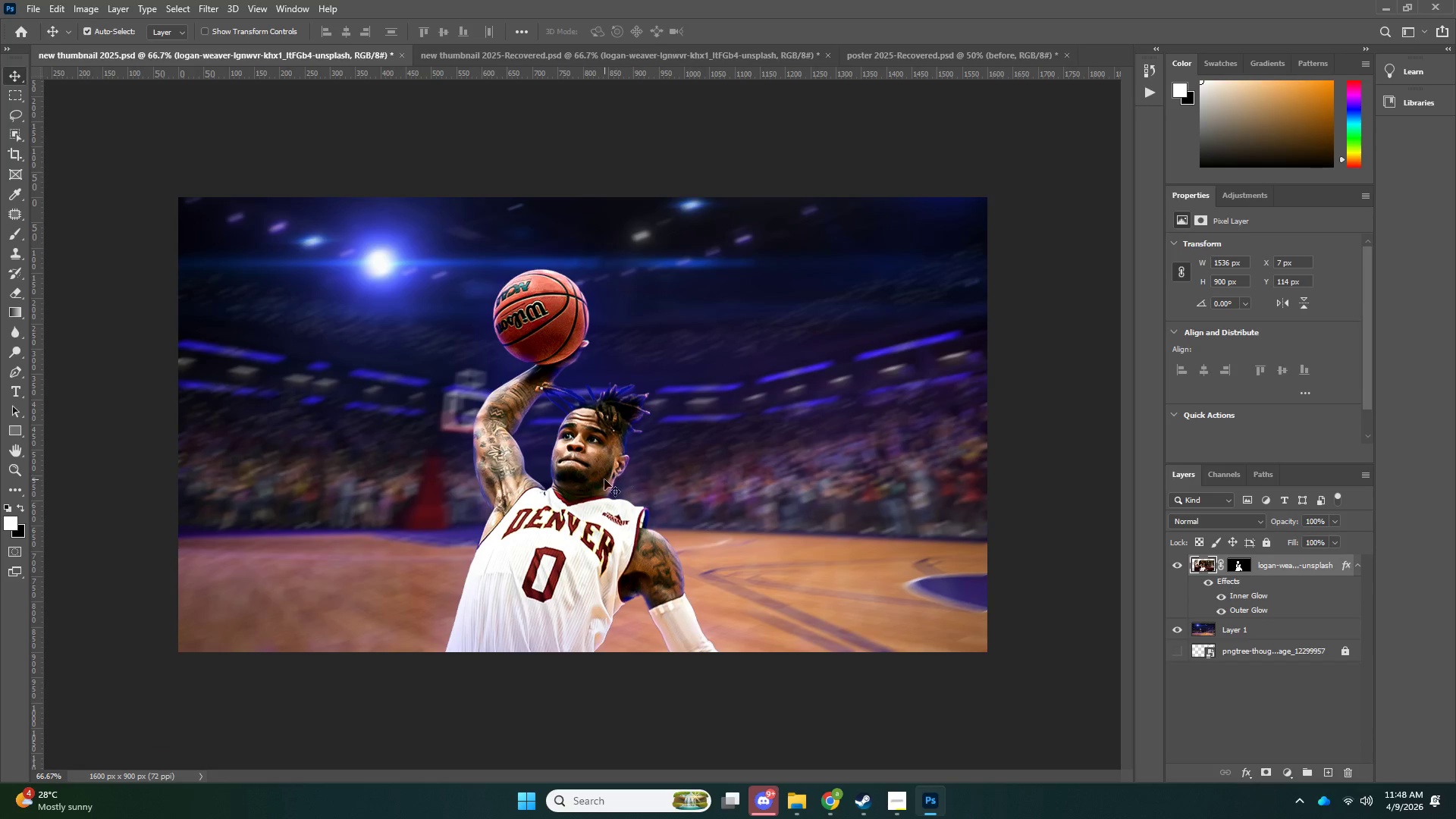 
left_click_drag(start_coordinate=[567, 506], to_coordinate=[573, 444])
 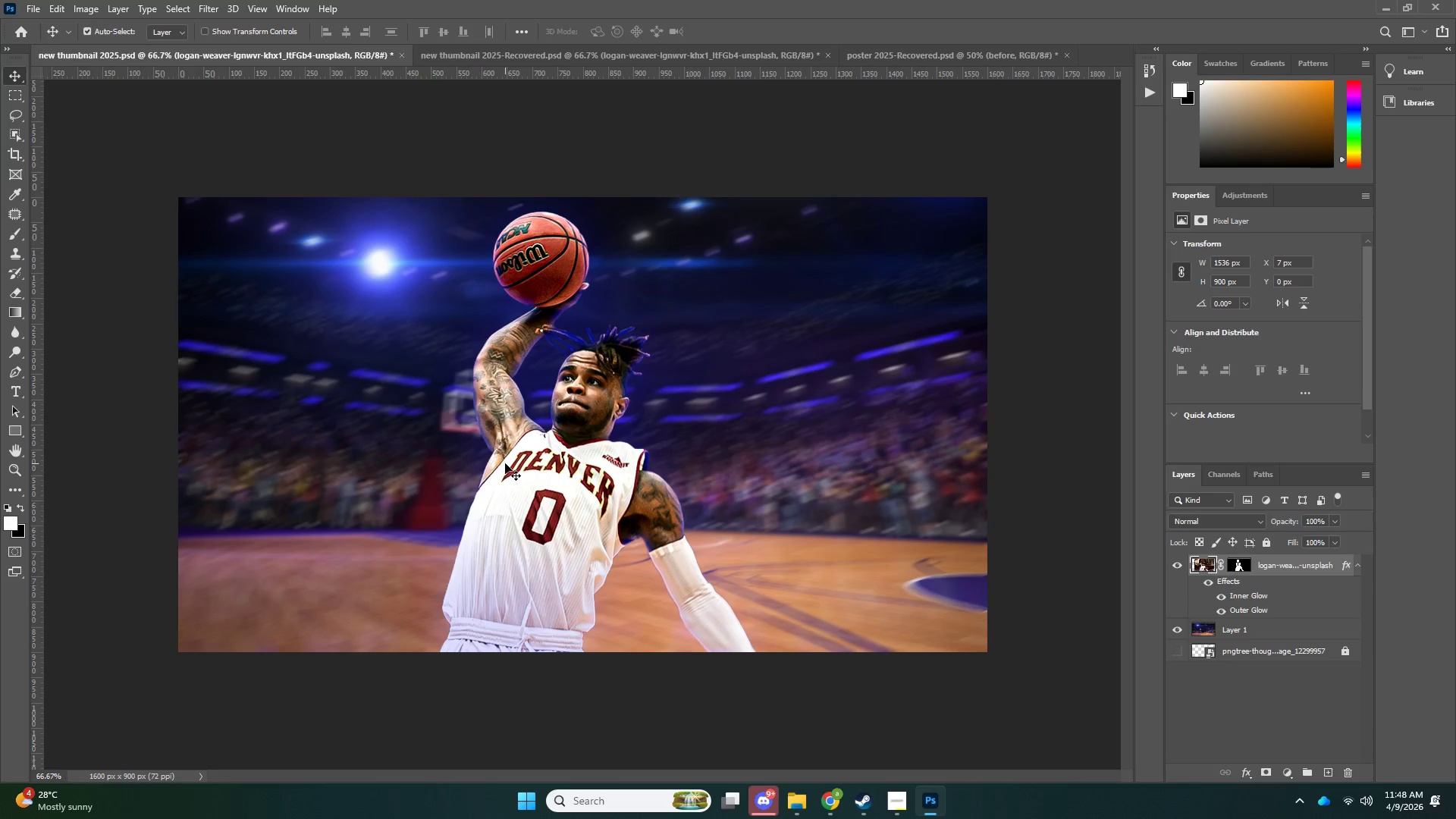 
left_click_drag(start_coordinate=[527, 460], to_coordinate=[548, 450])
 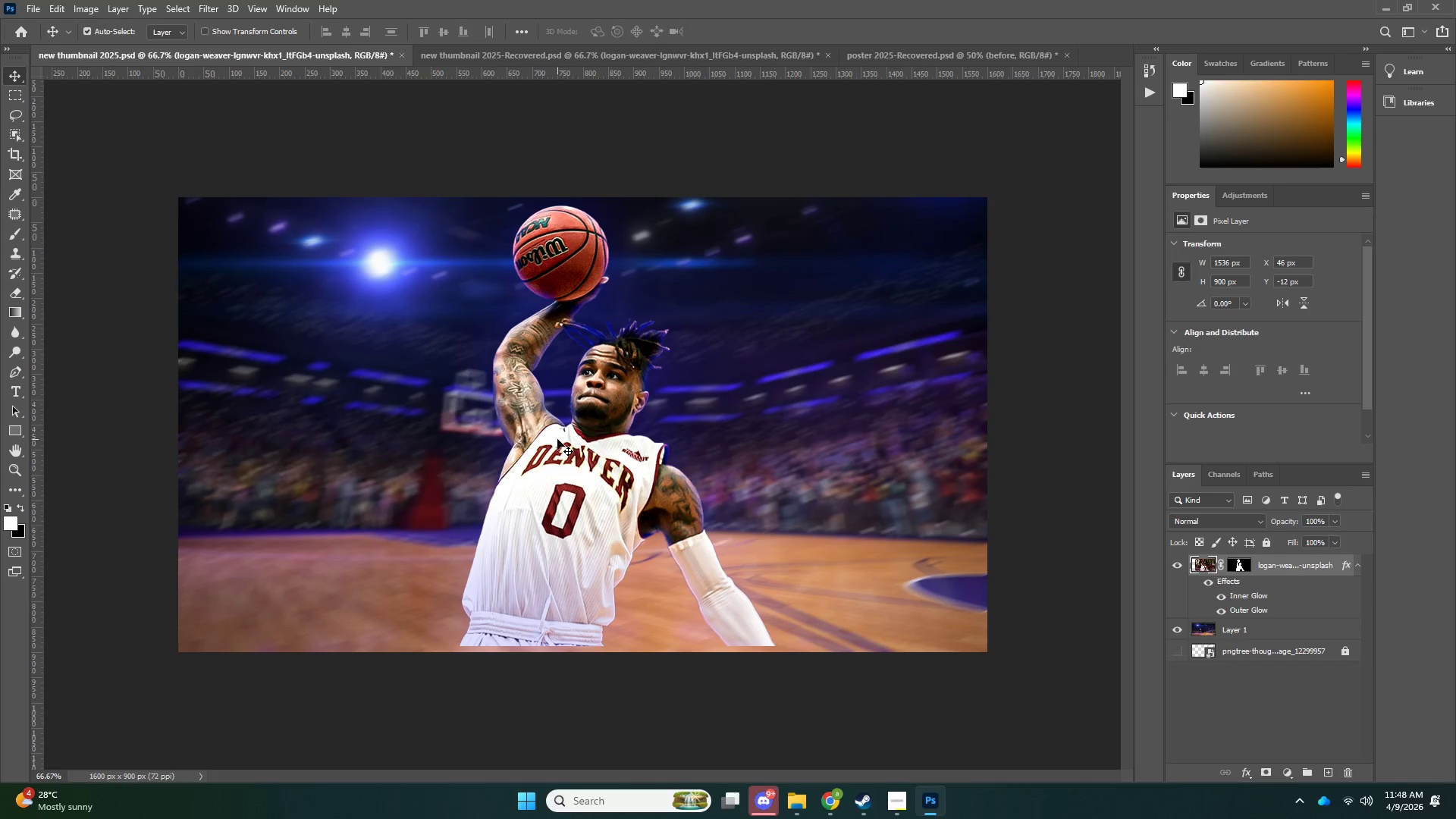 
key(Control+ControlLeft)
 